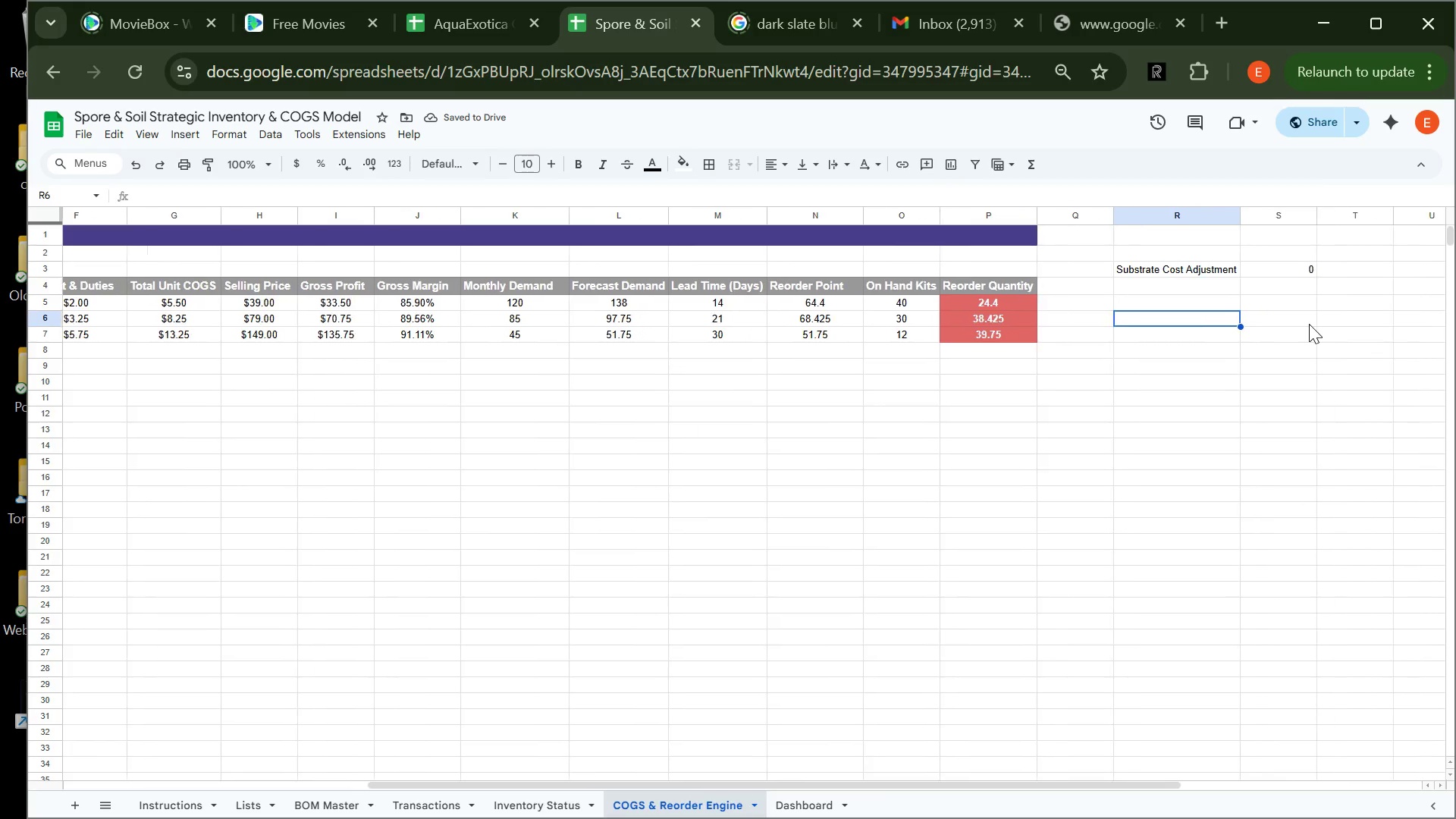 
left_click([1128, 273])
 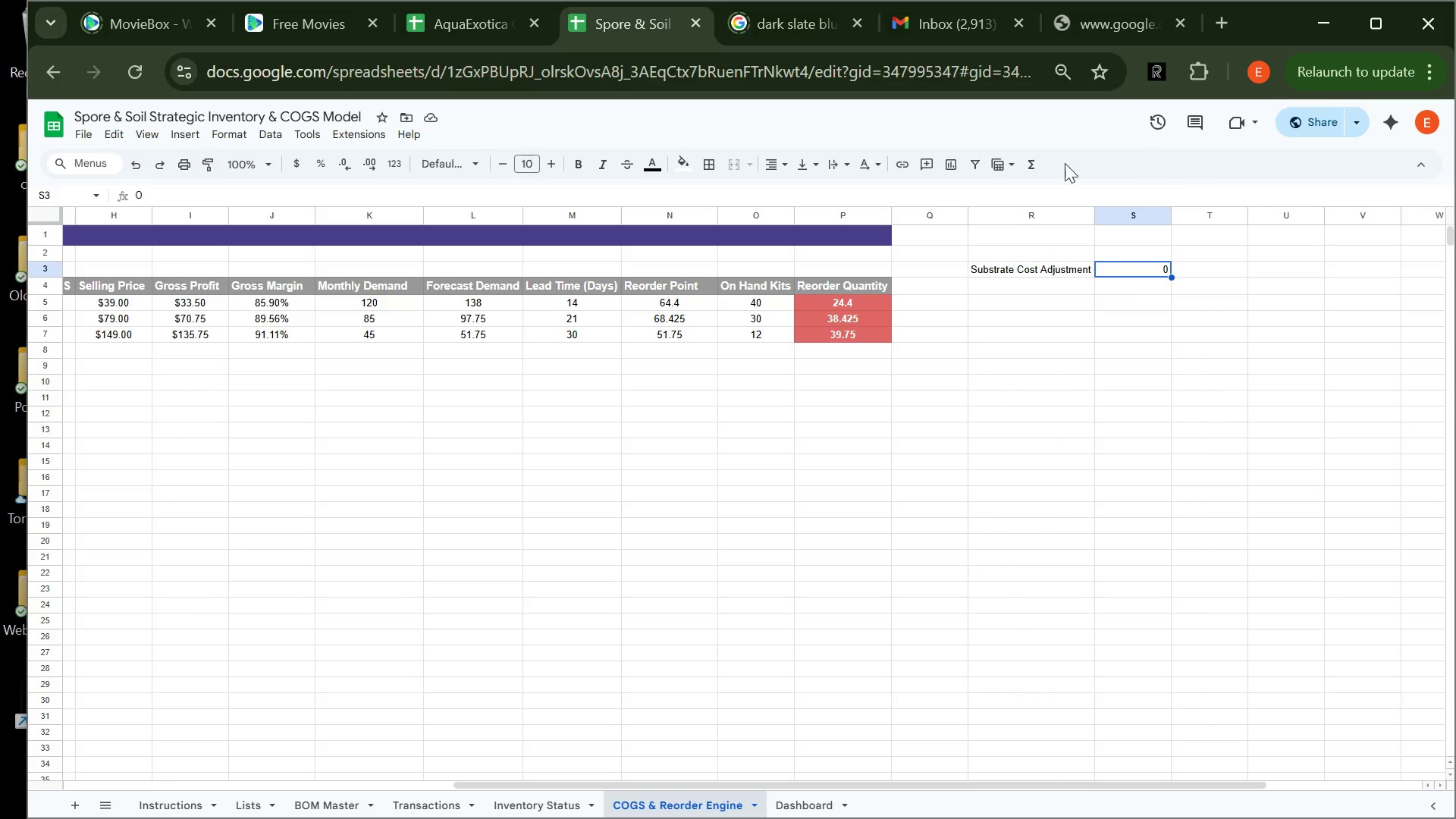 
wait(5.34)
 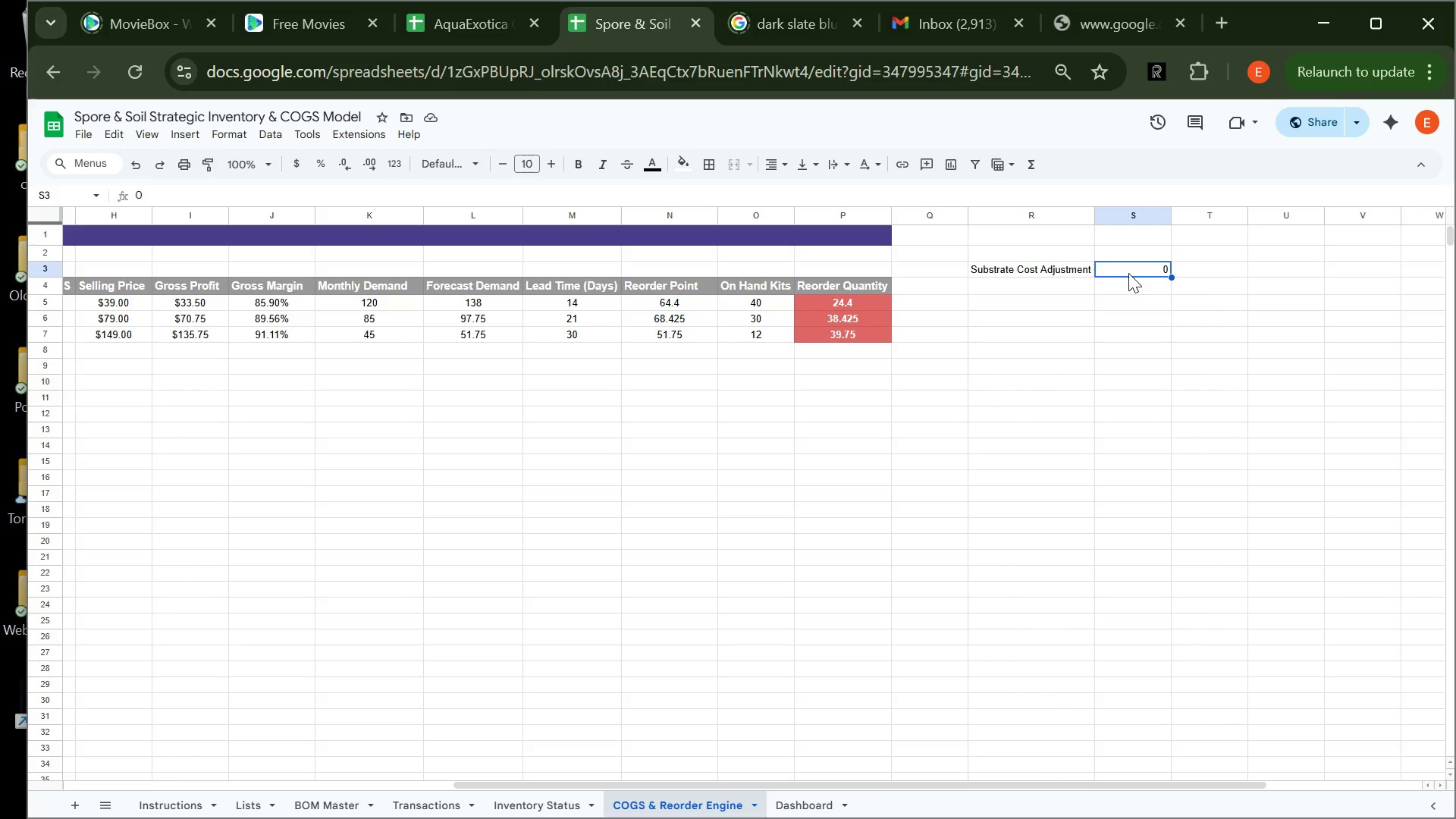 
left_click([685, 159])
 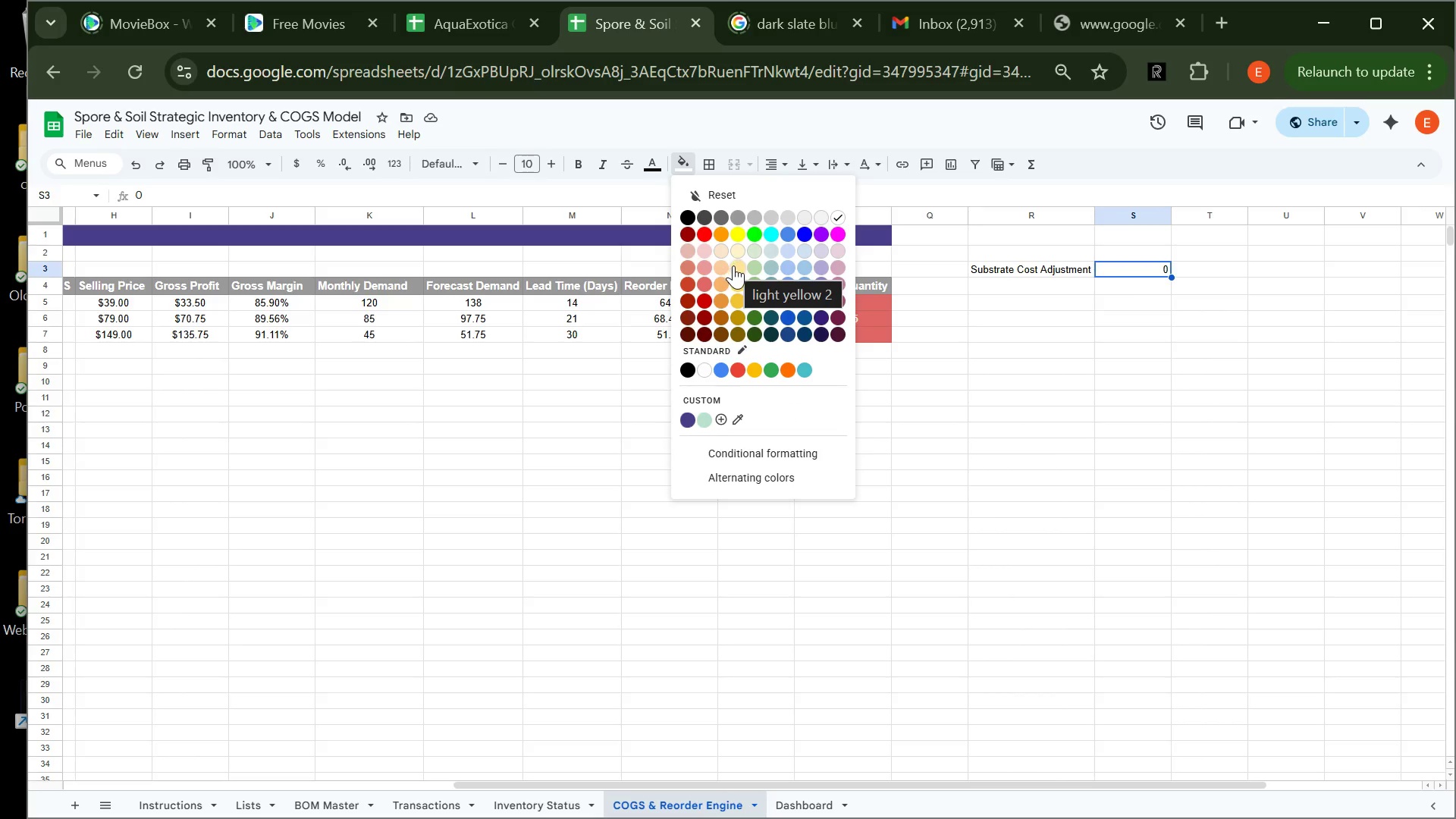 
left_click([736, 269])
 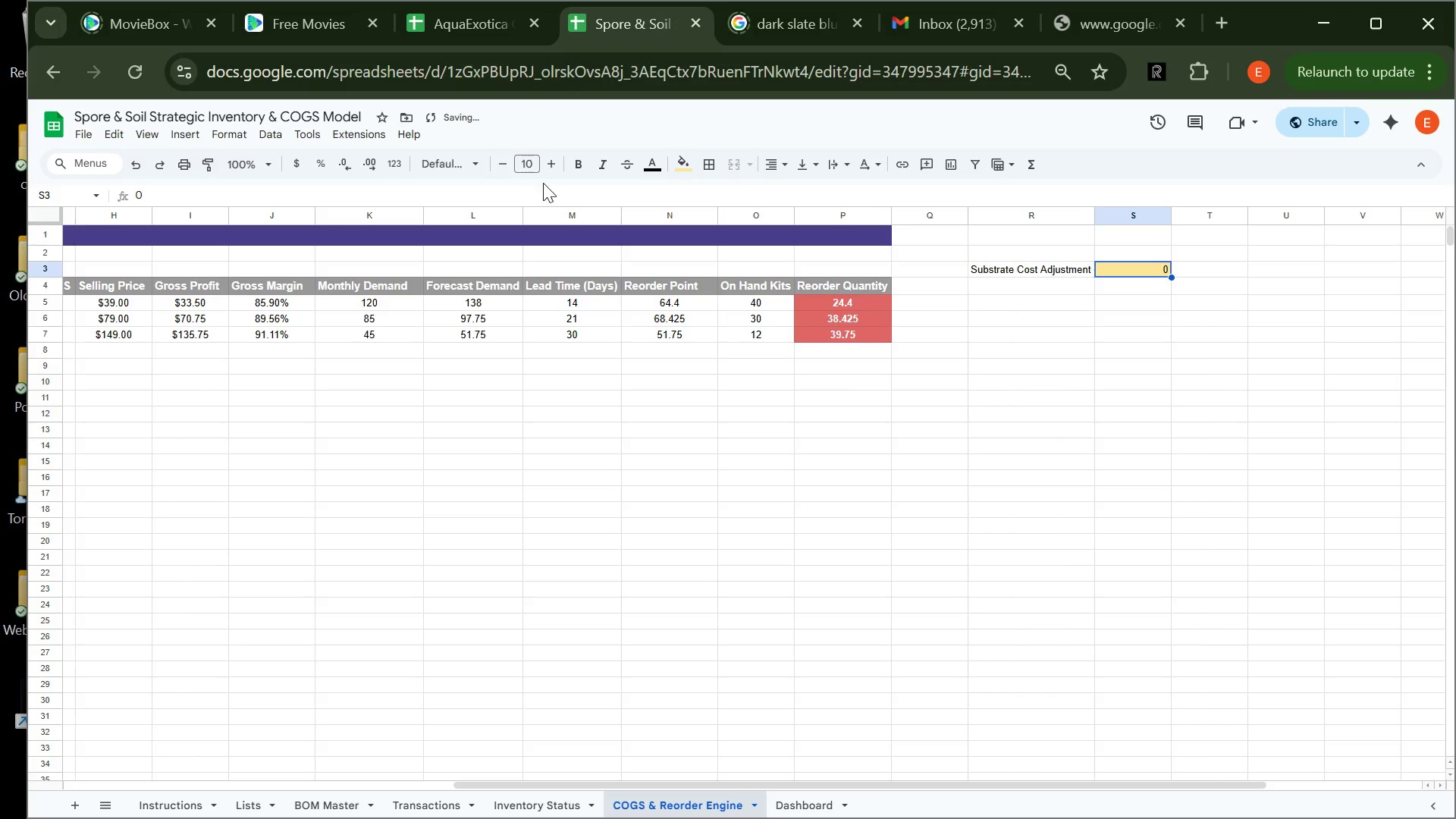 
left_click([578, 172])
 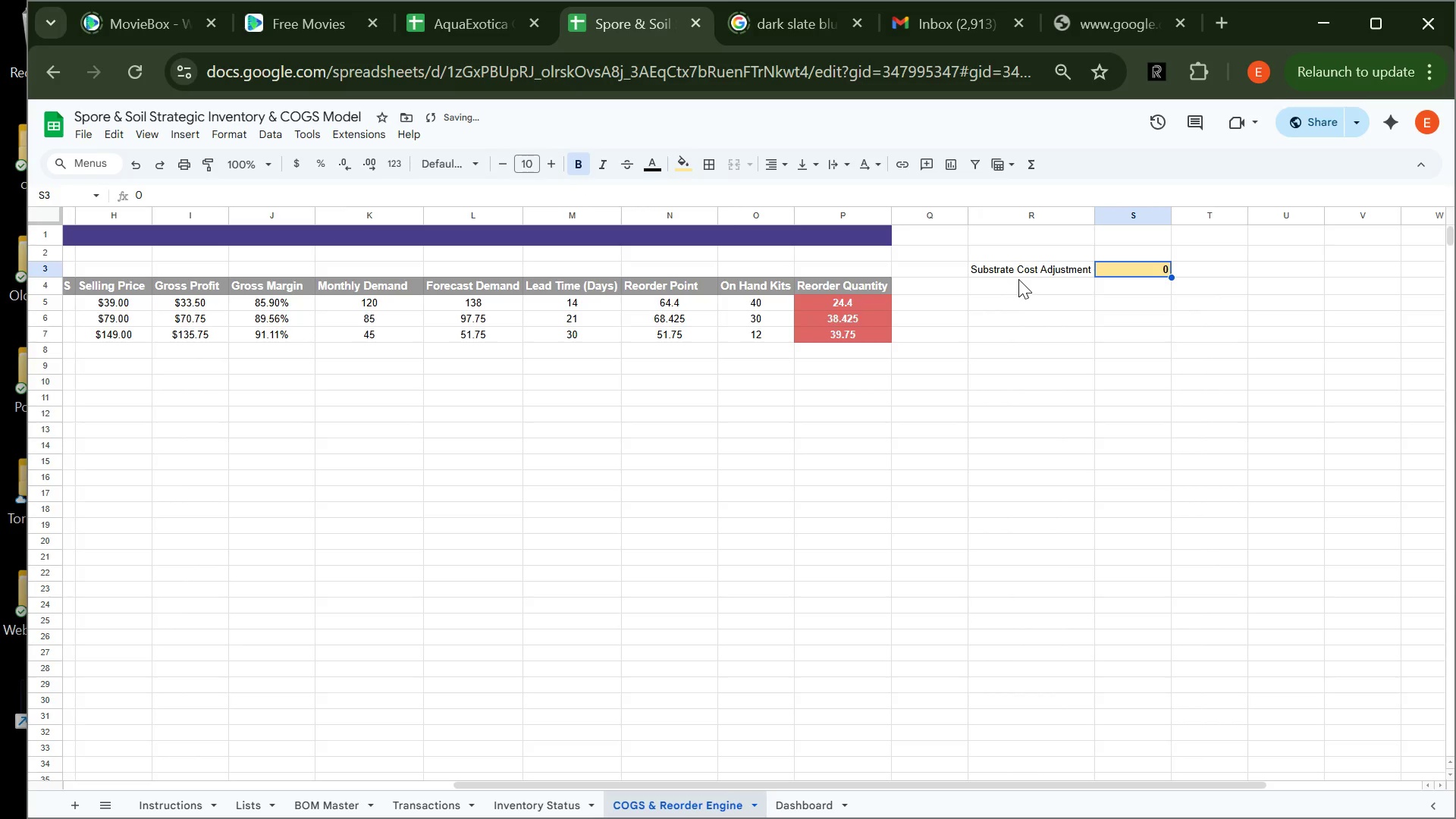 
left_click([1019, 269])
 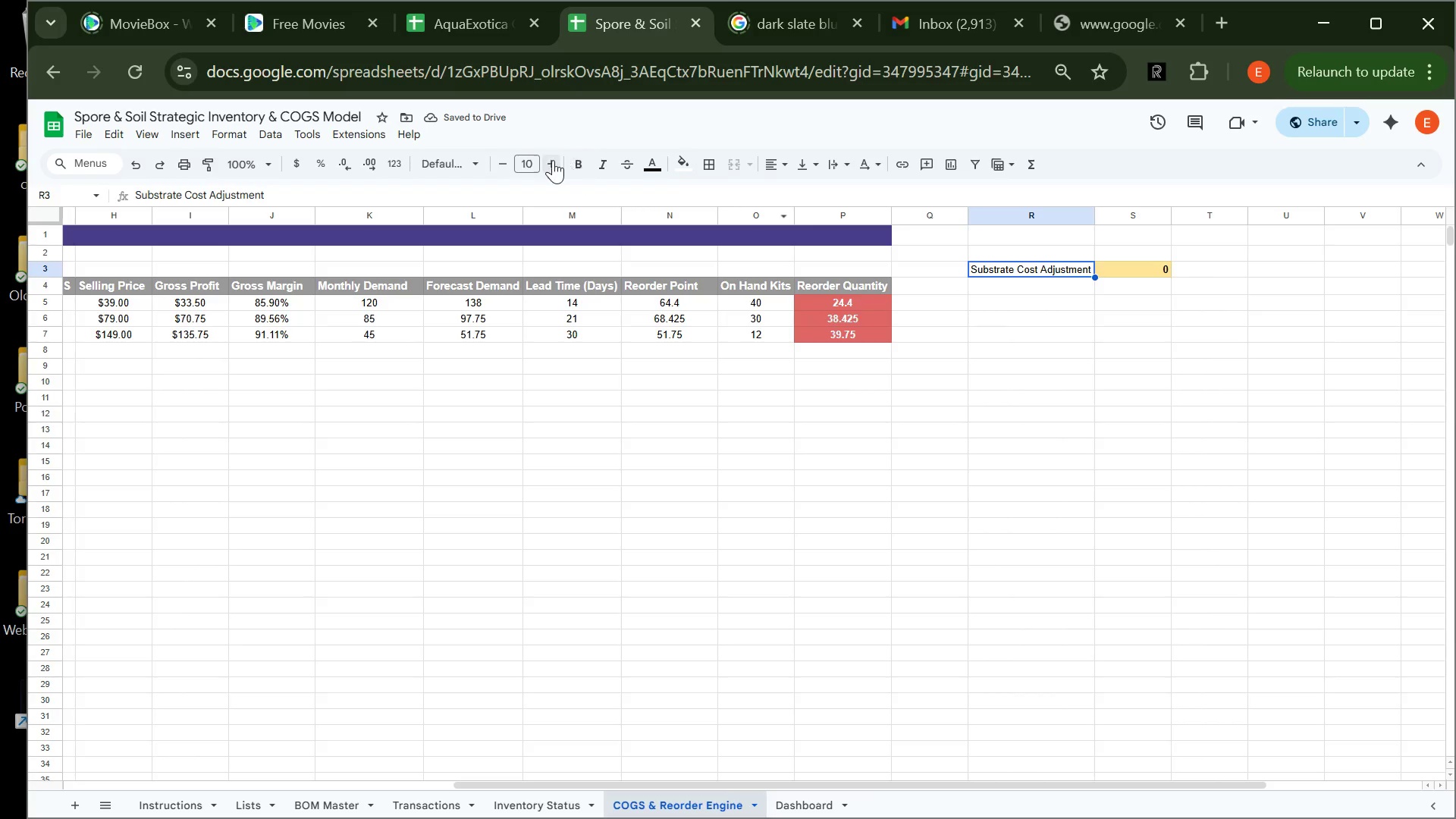 
left_click([550, 162])
 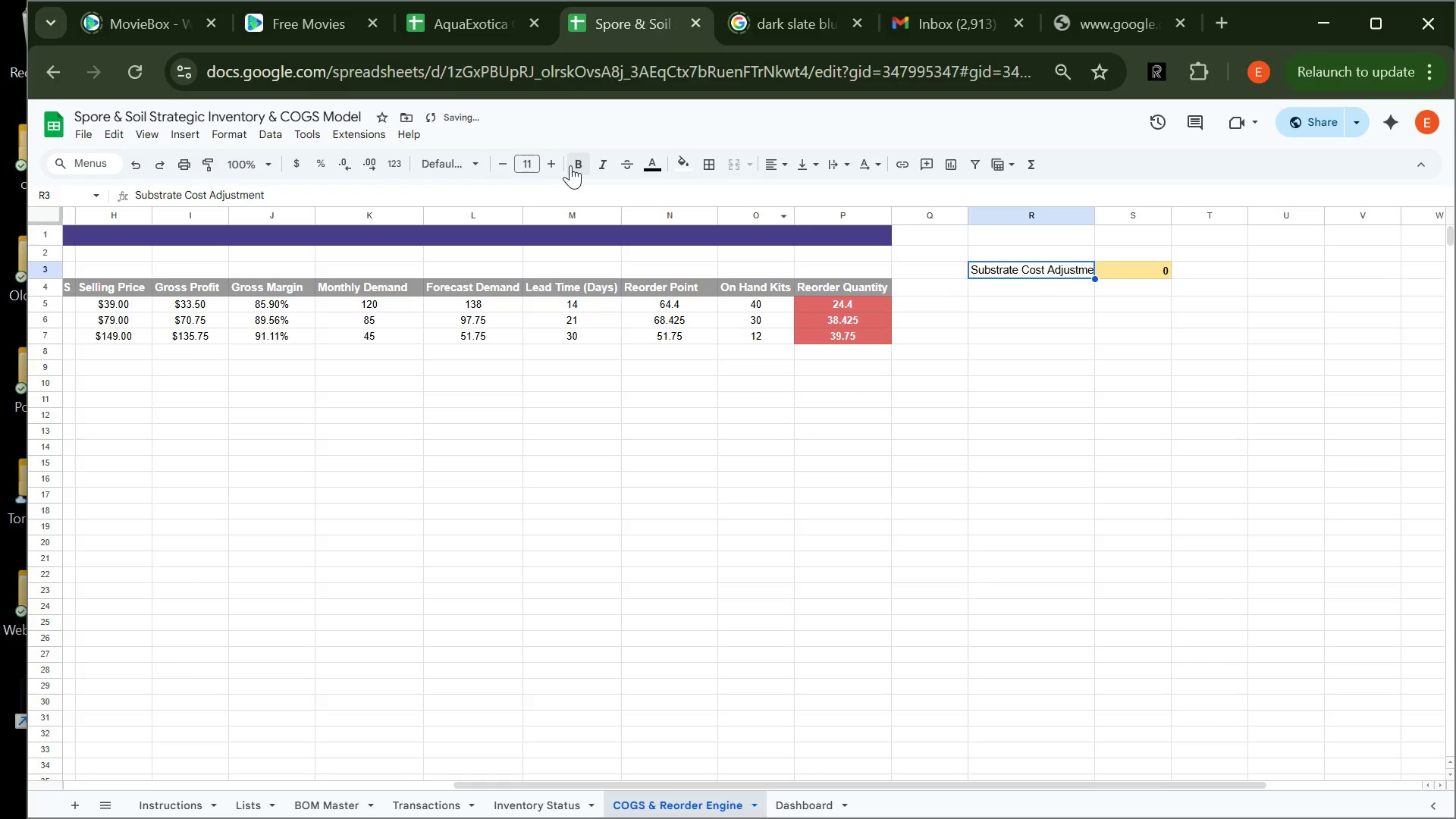 
left_click([571, 165])
 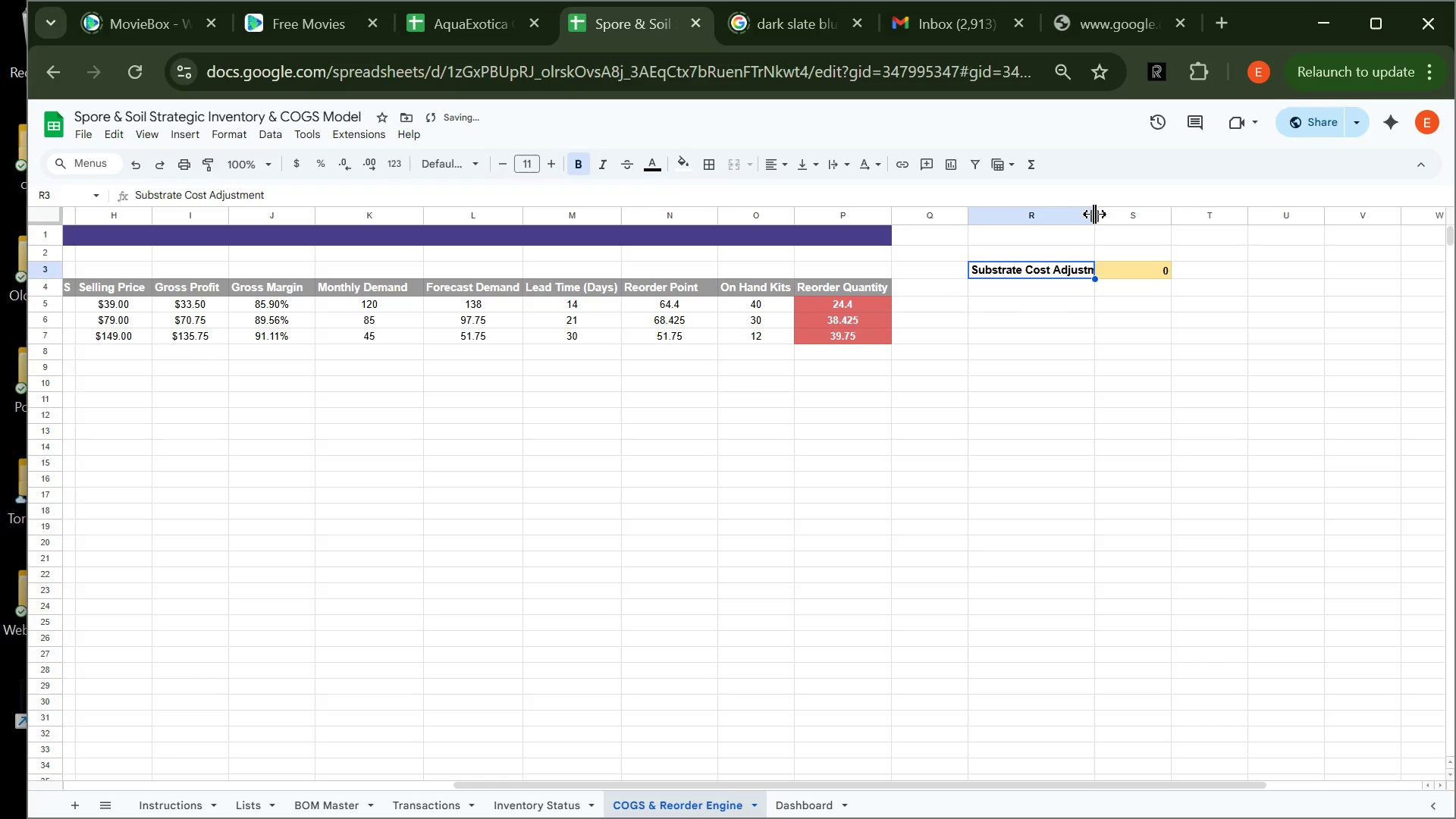 
double_click([1094, 214])
 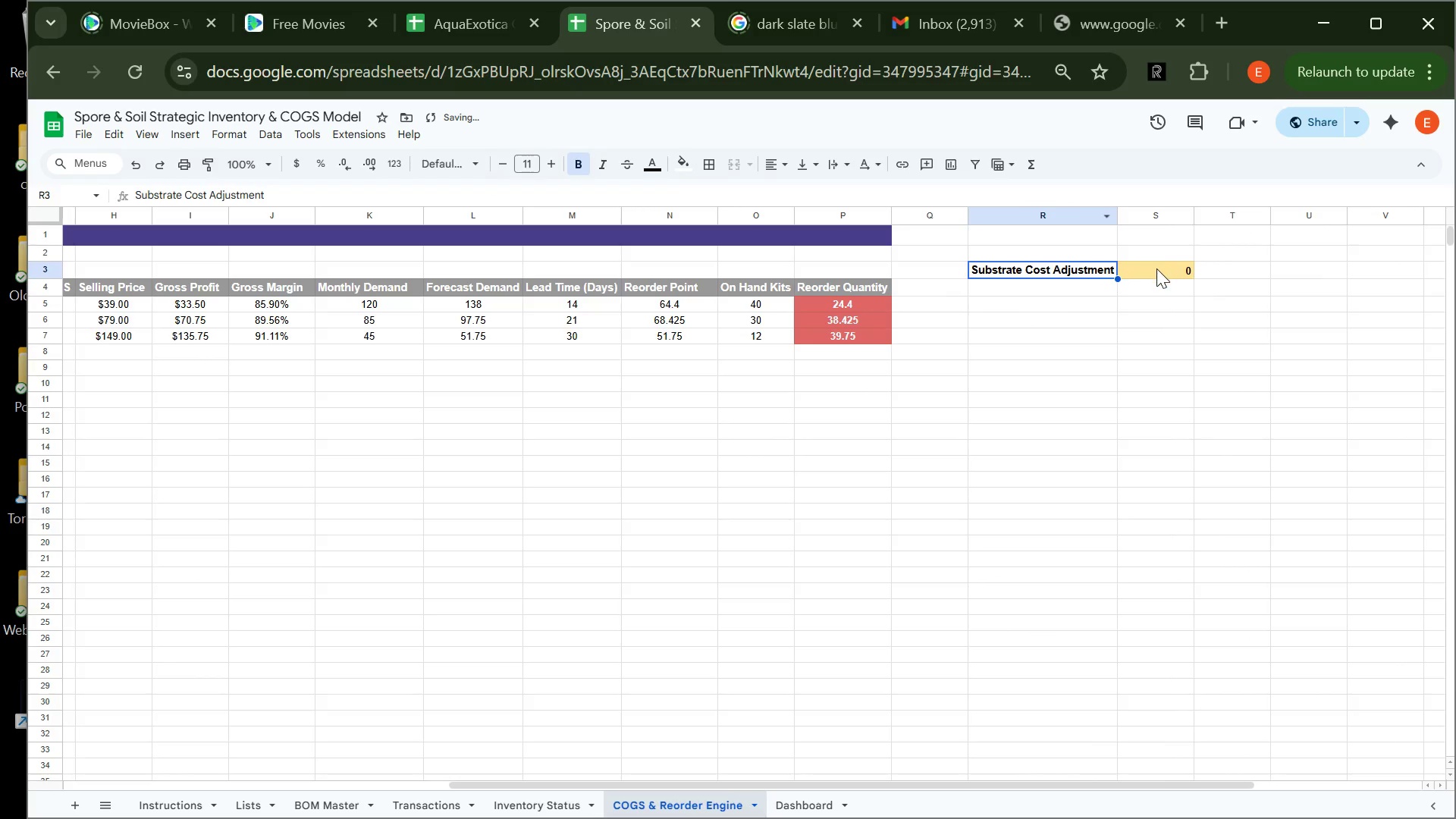 
left_click([1156, 268])
 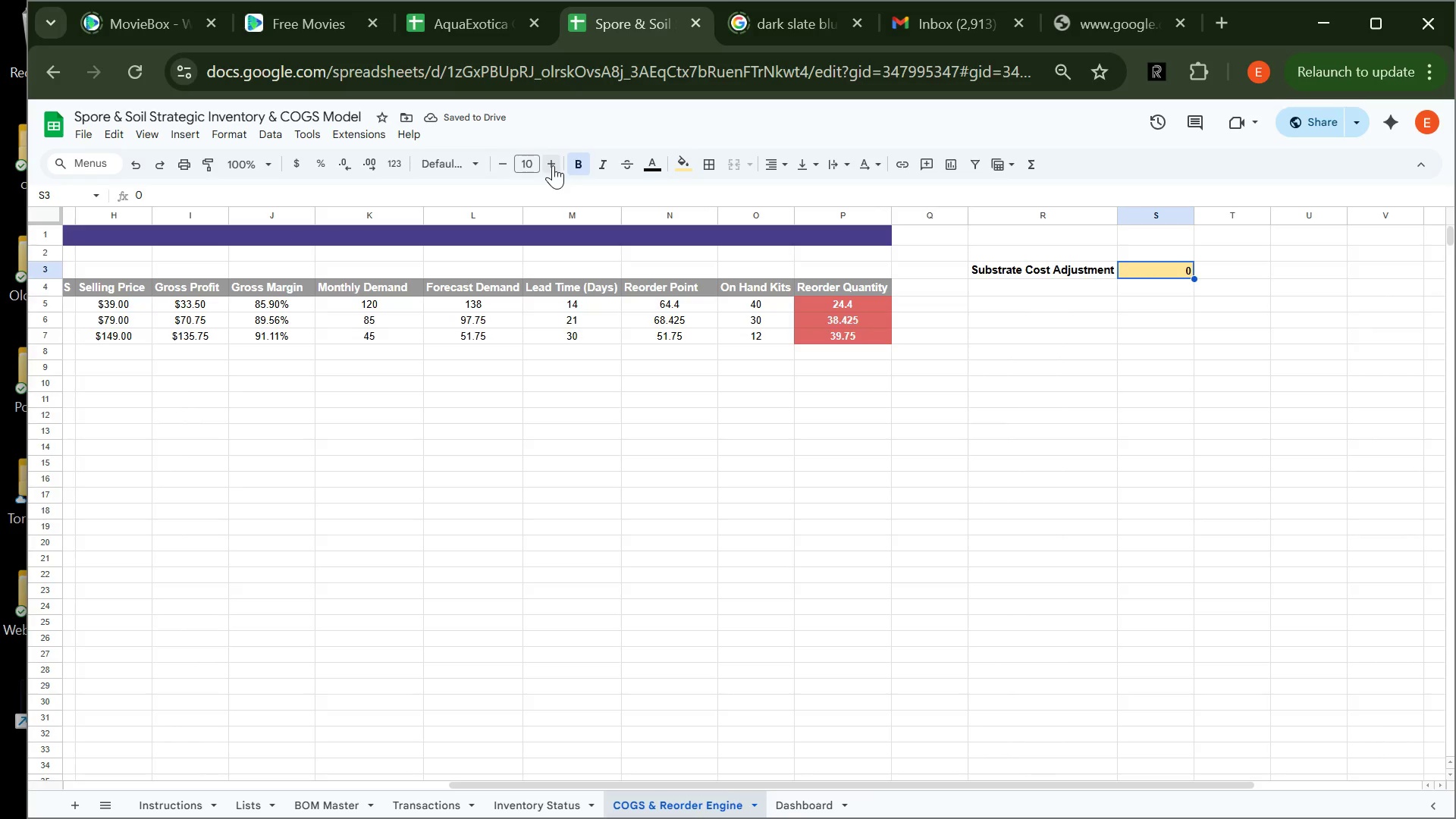 
left_click([553, 165])
 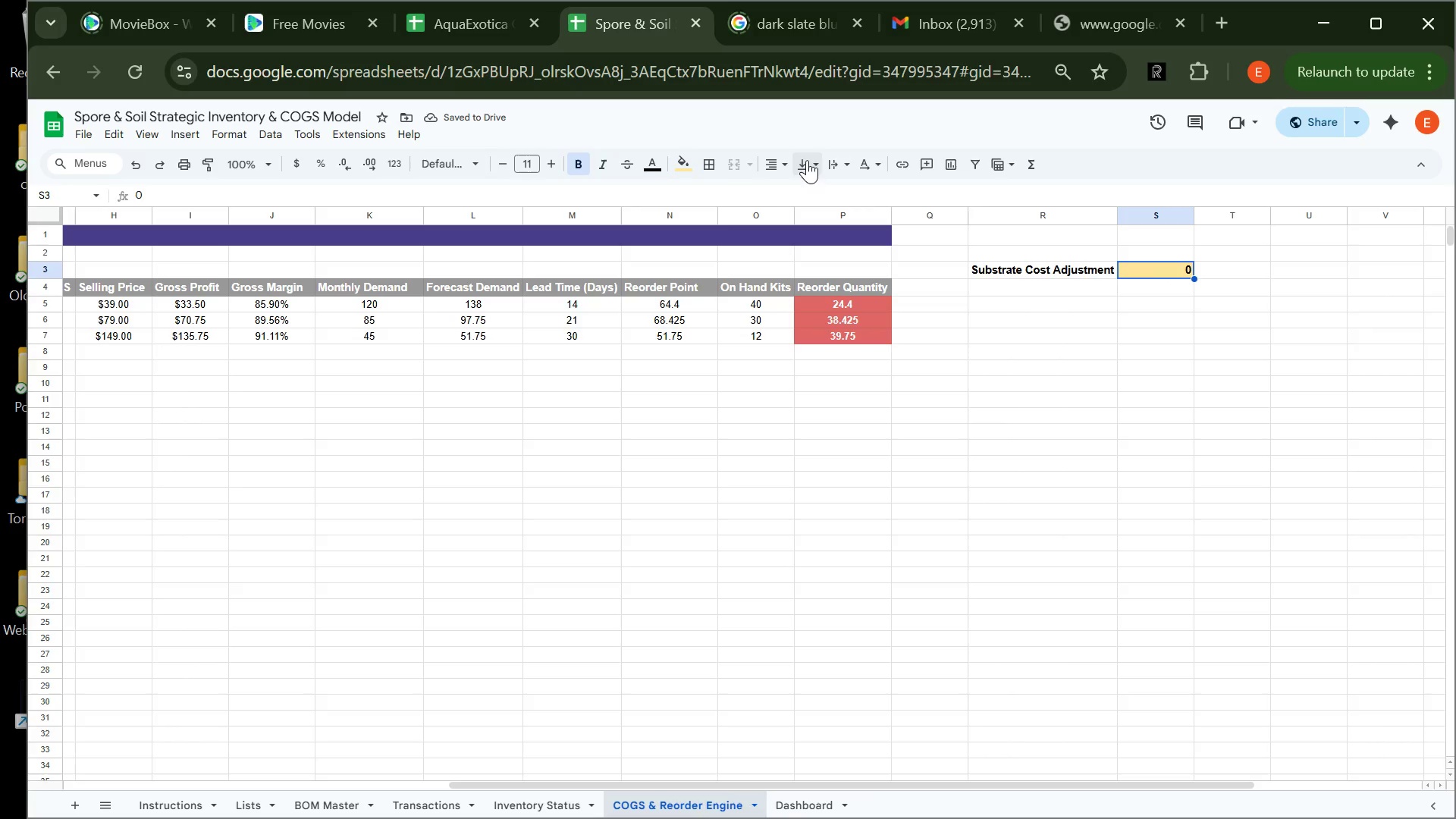 
wait(5.08)
 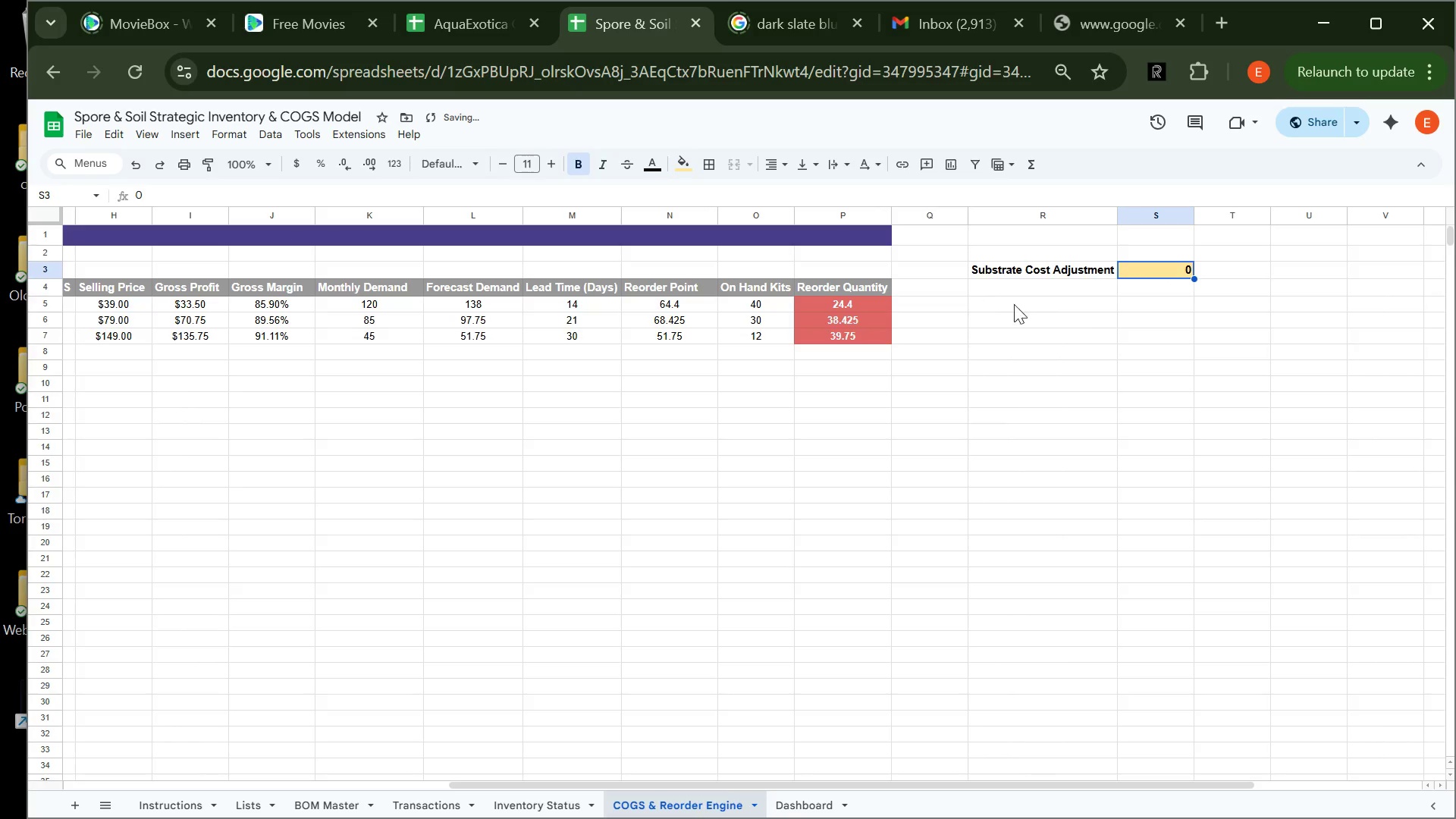 
left_click([783, 160])
 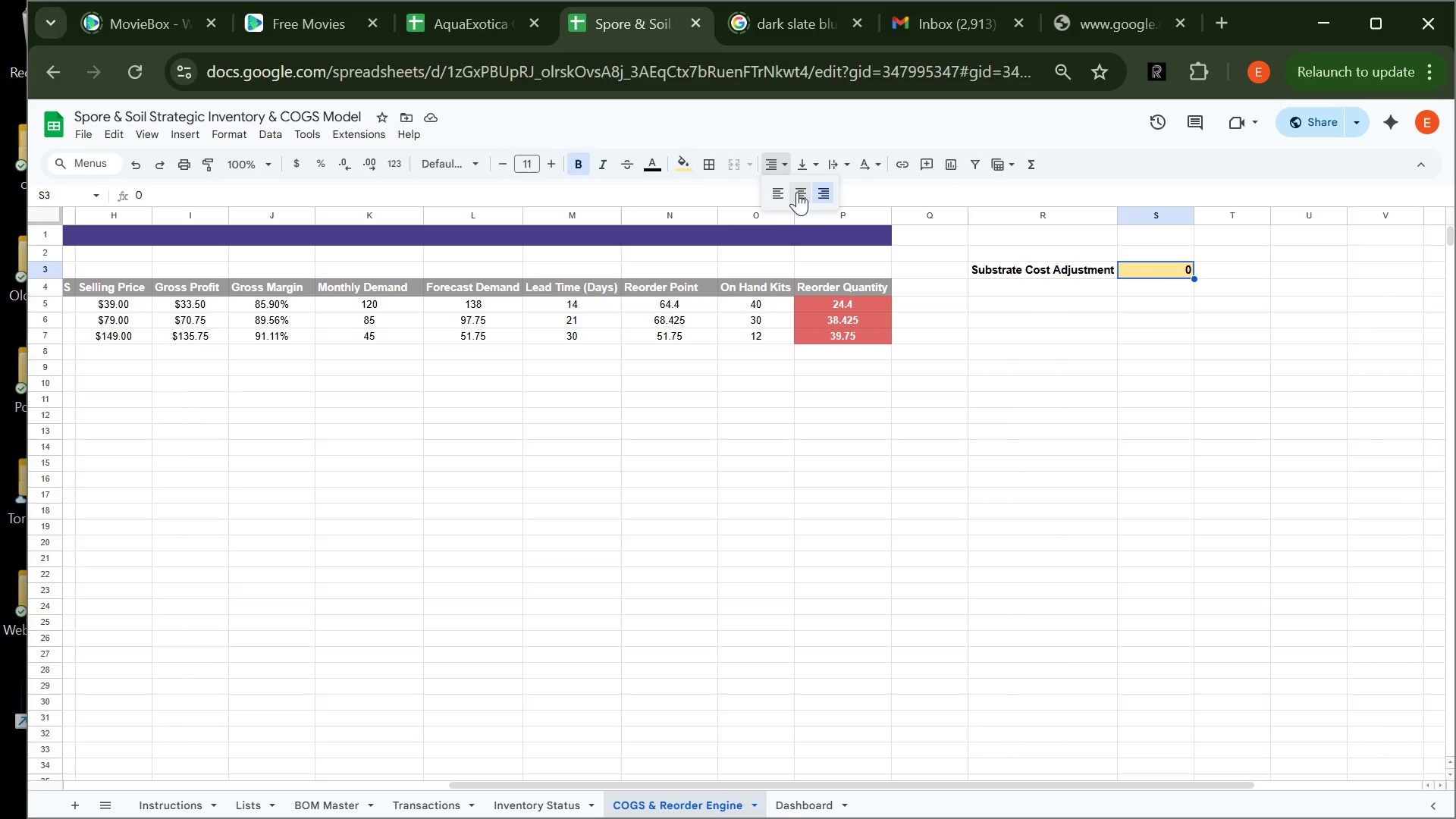 
left_click([798, 192])
 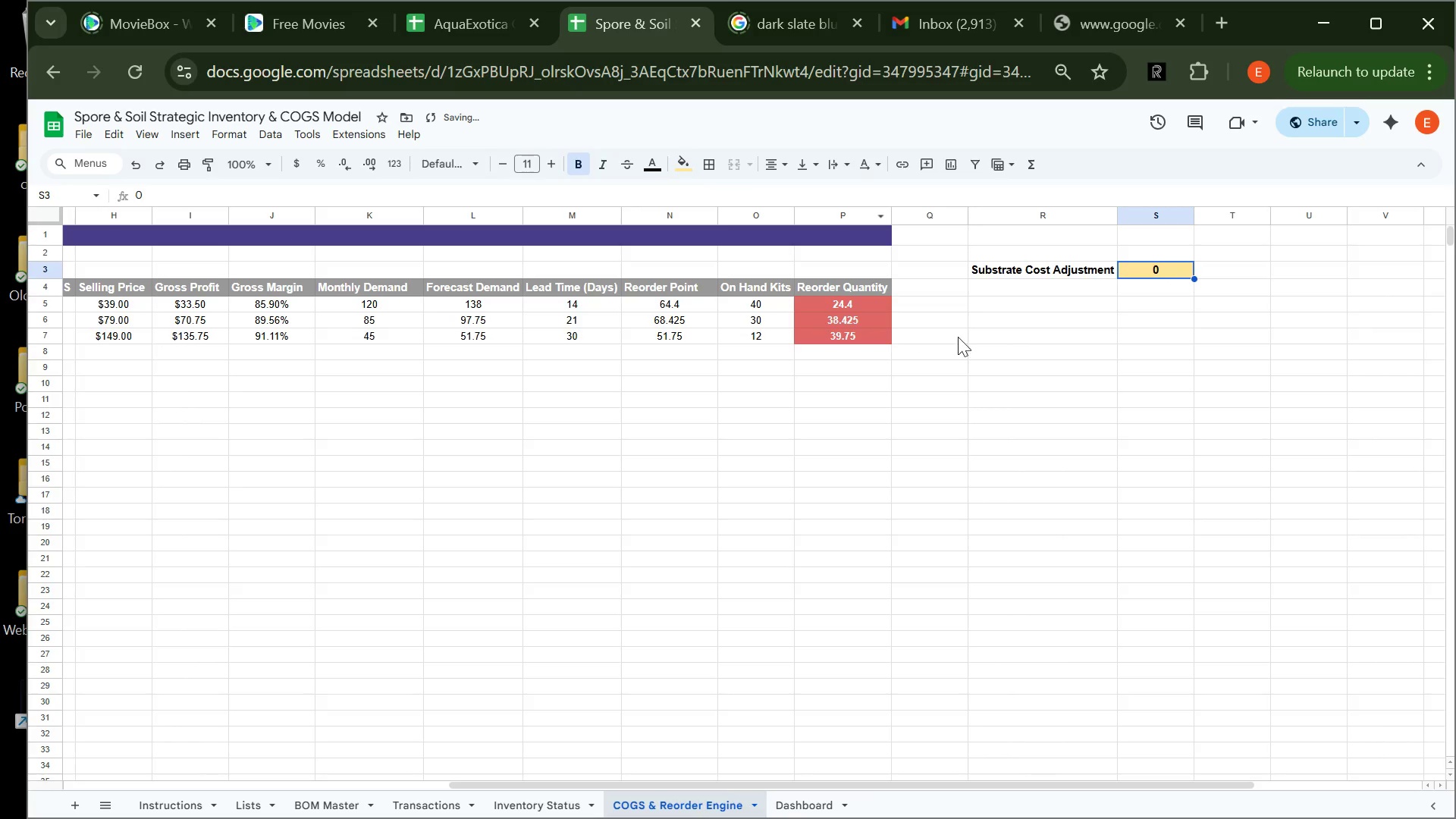 
left_click([966, 337])
 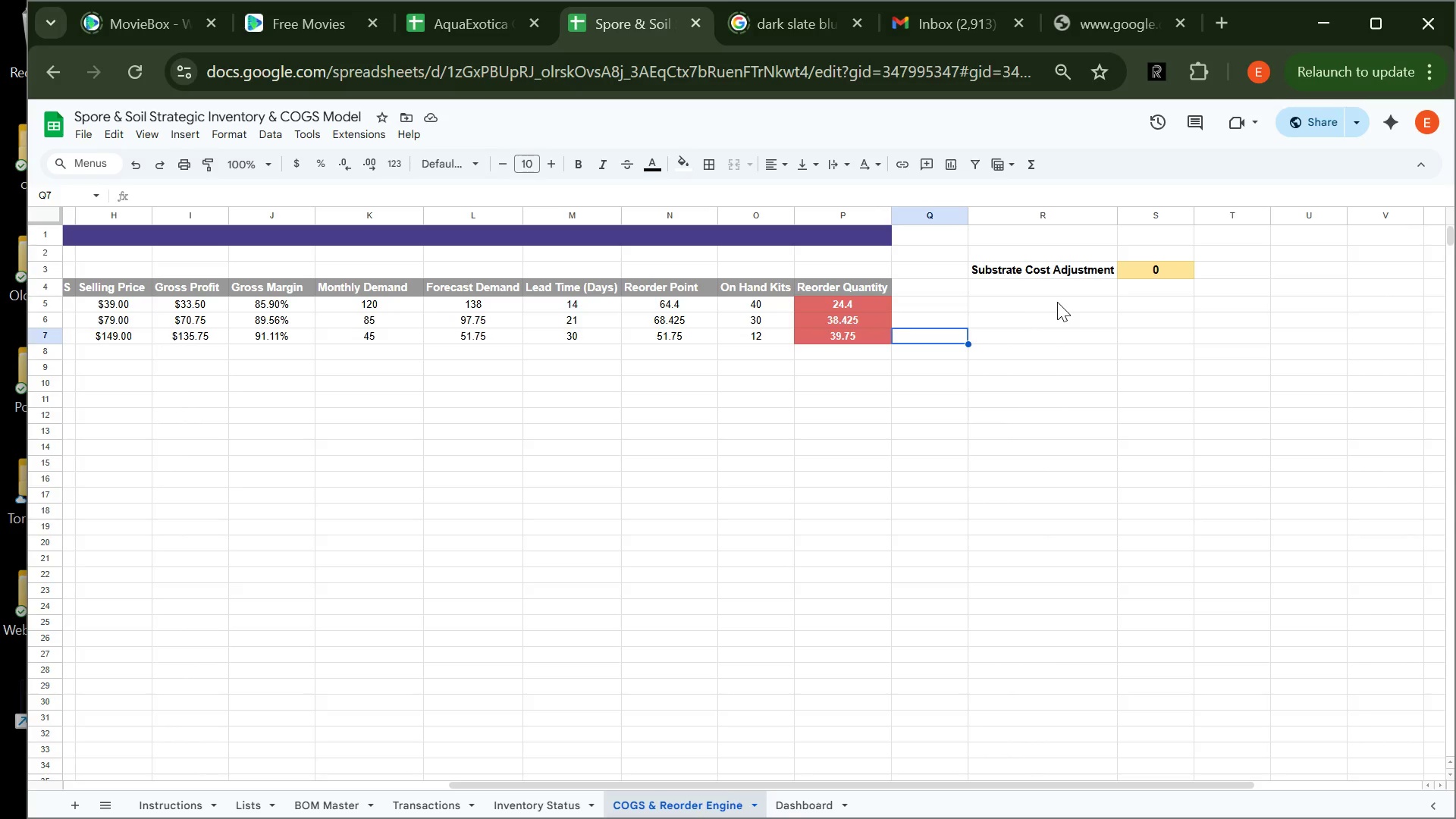 
wait(13.08)
 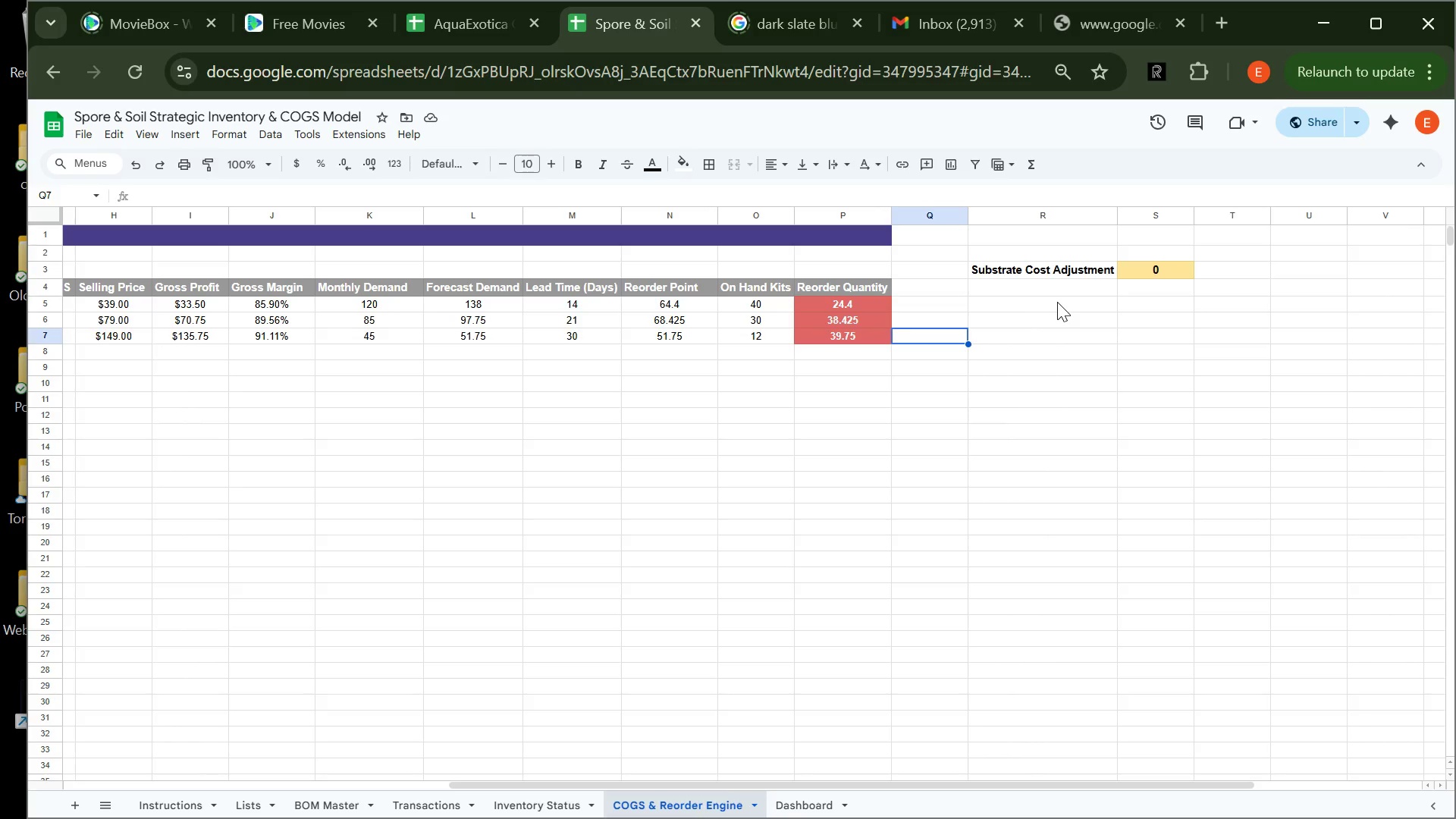 
left_click([320, 806])
 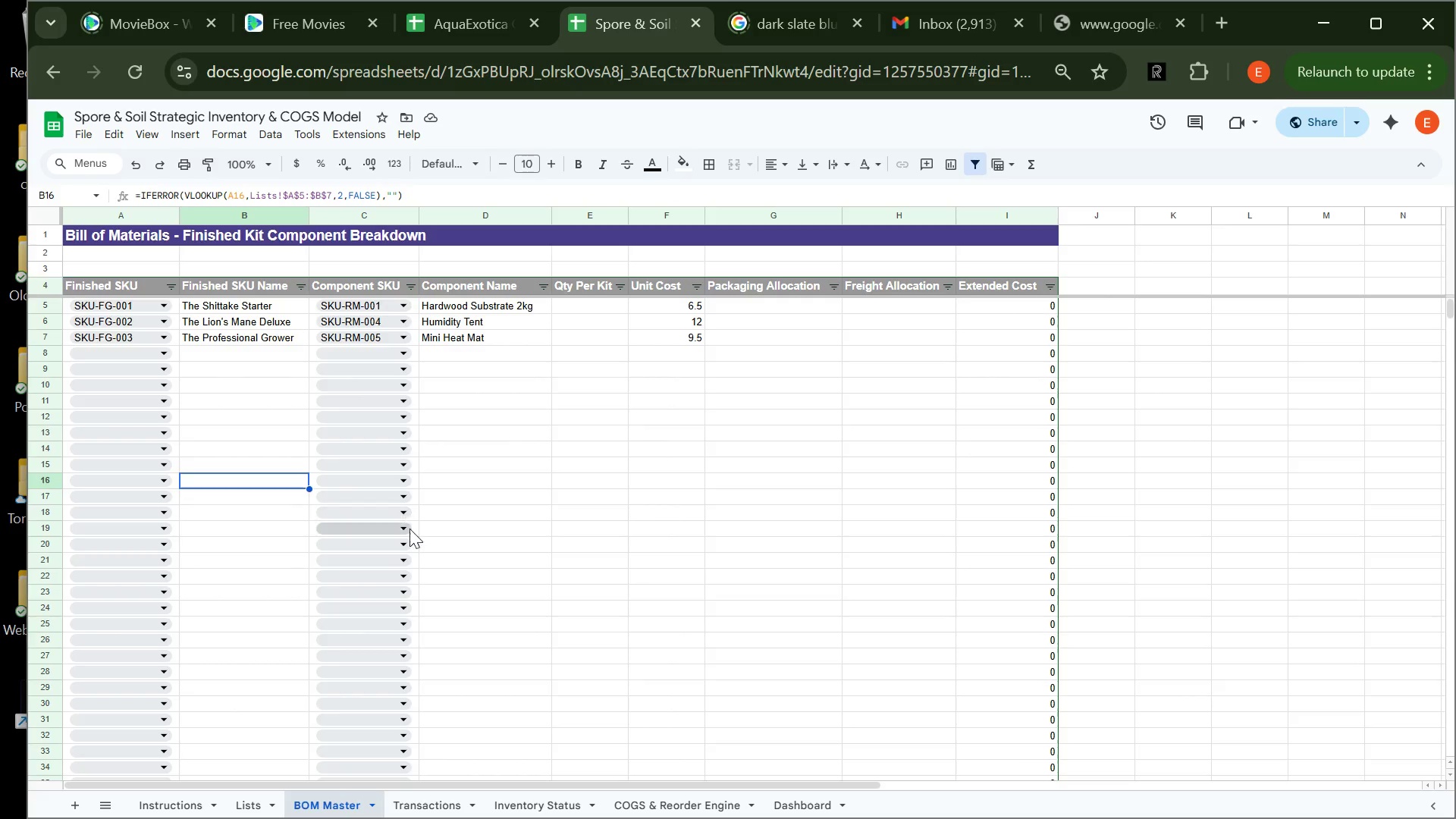 
wait(15.31)
 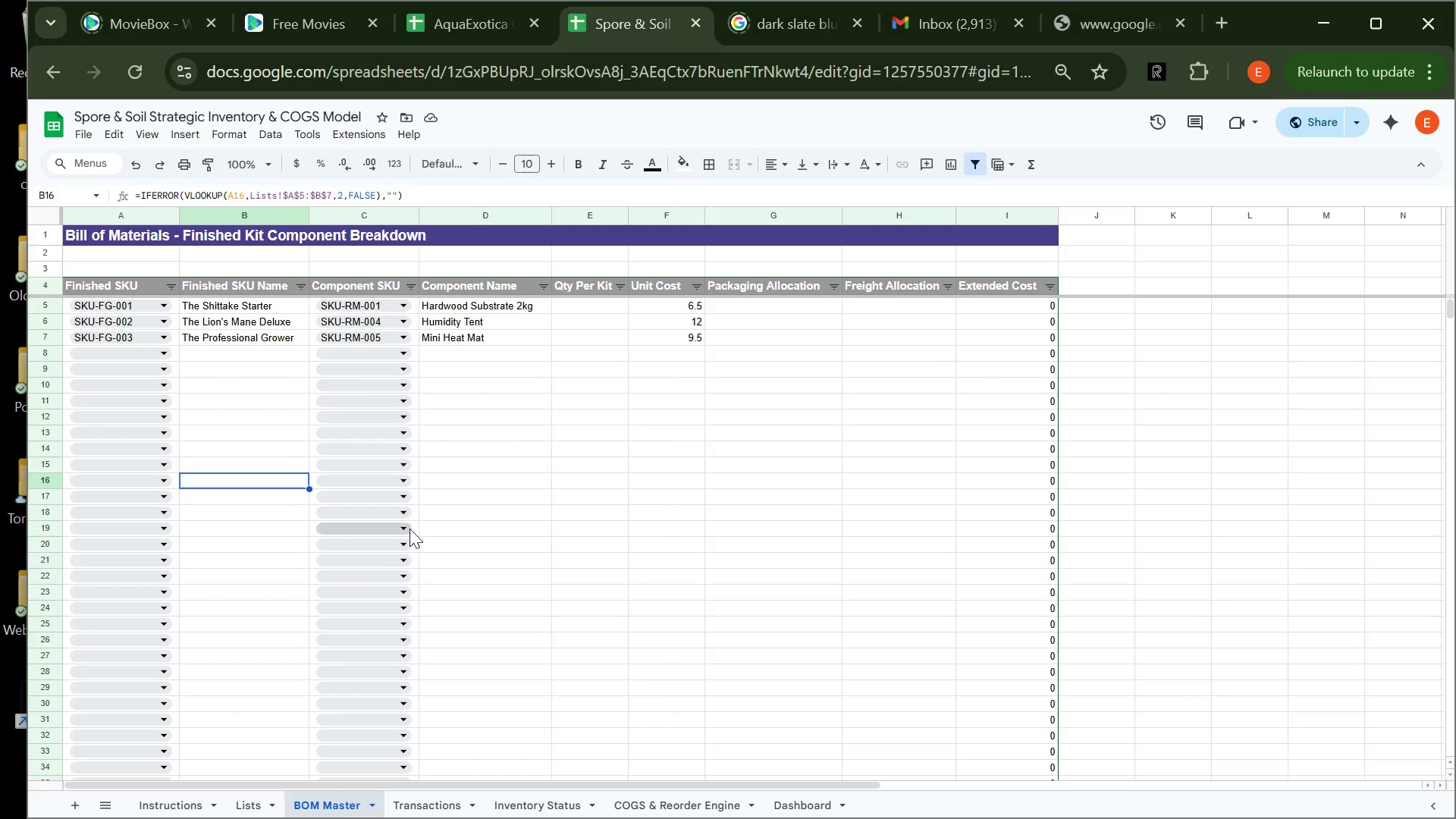 
left_click([477, 304])
 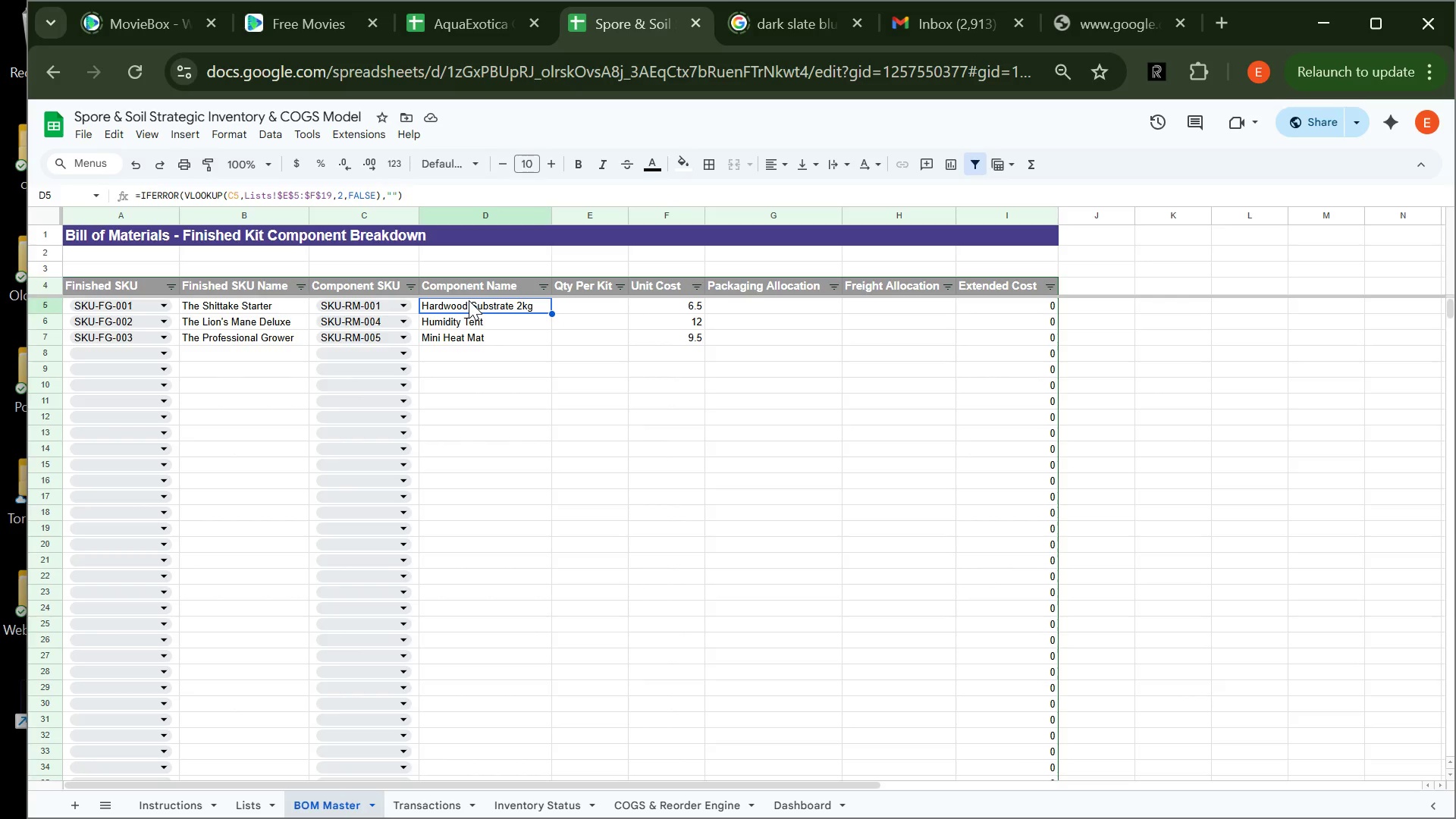 
wait(17.42)
 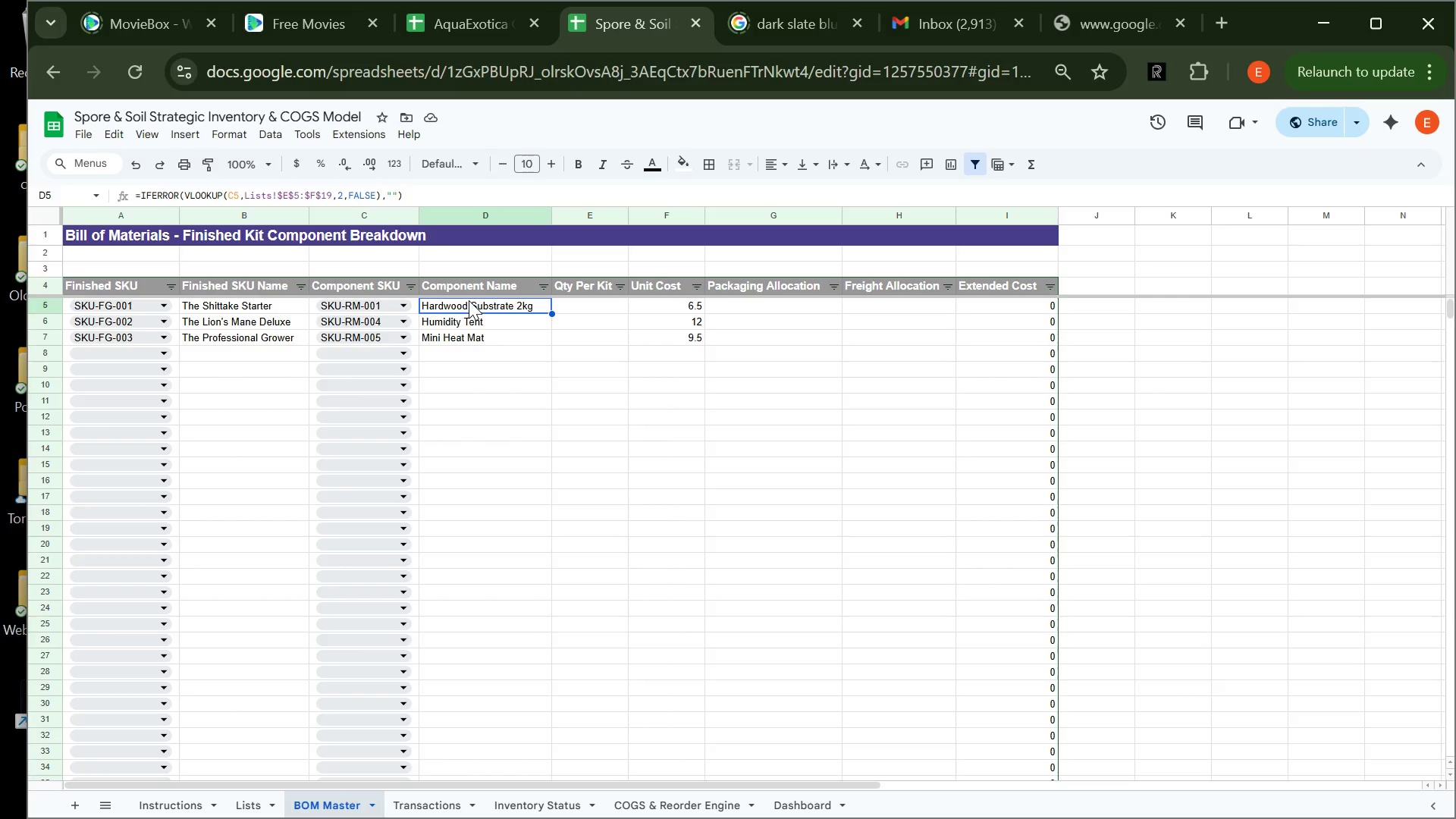 
left_click([426, 195])
 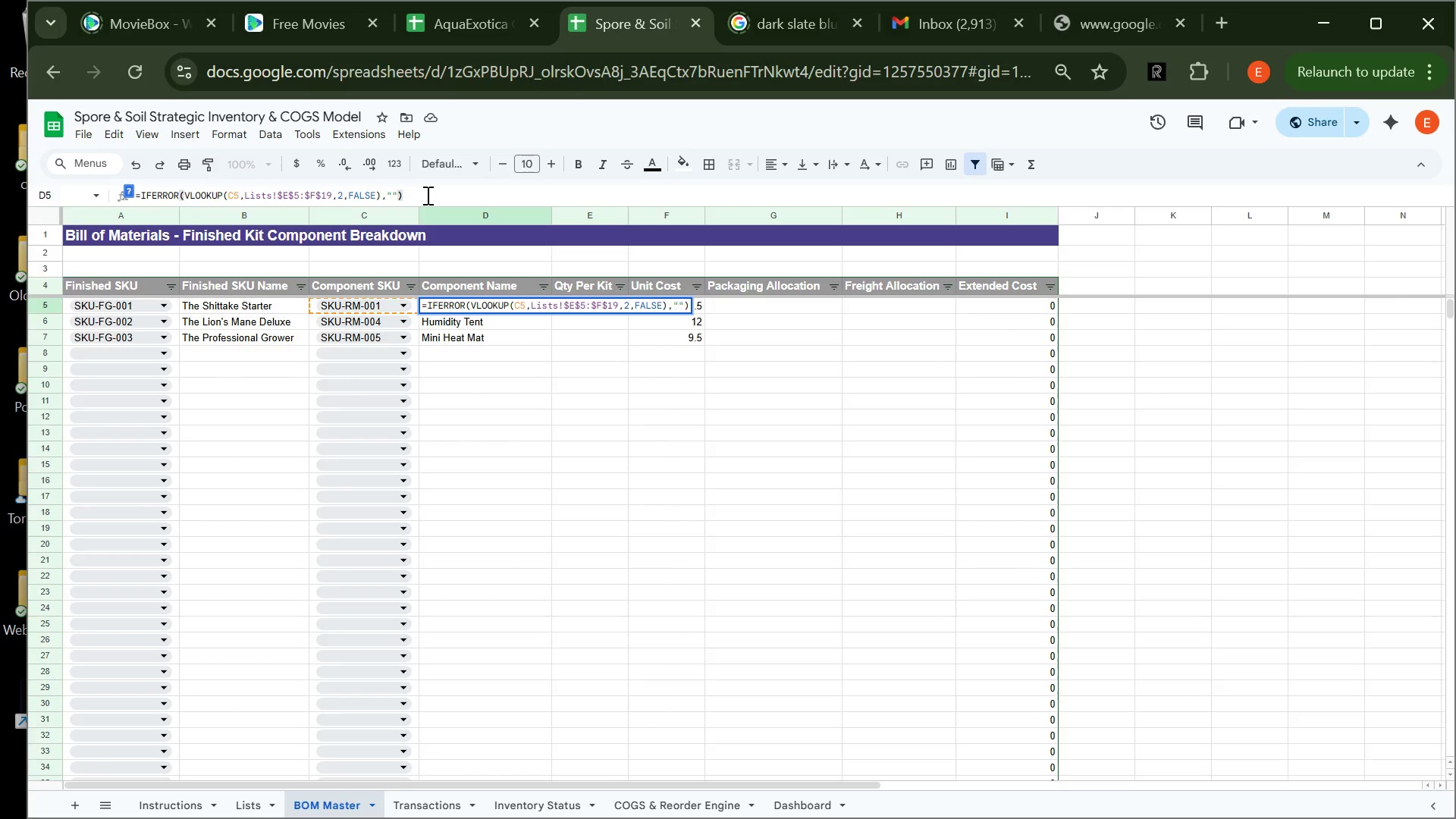 
key(Control+ControlLeft)
 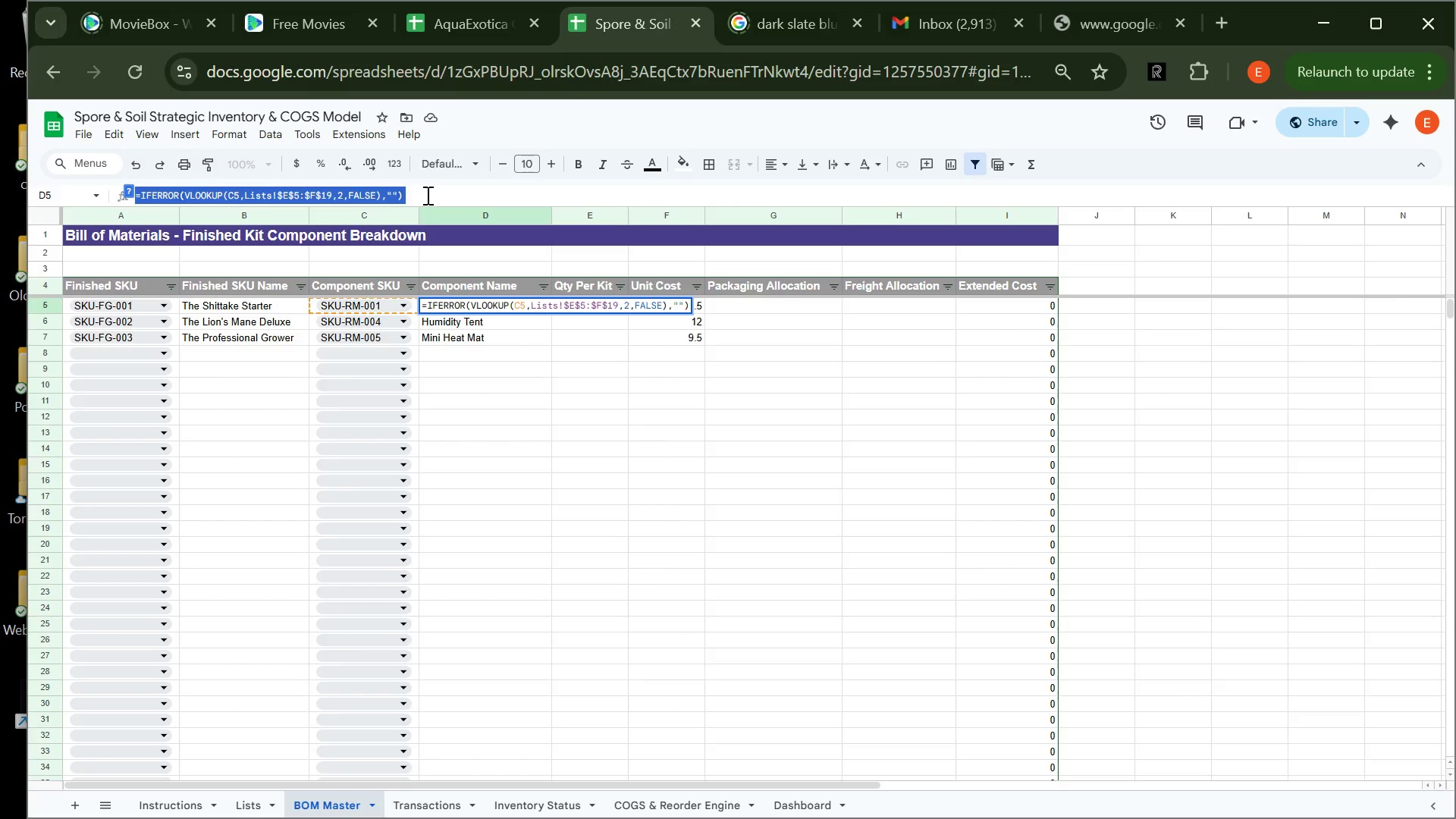 
key(Control+A)
 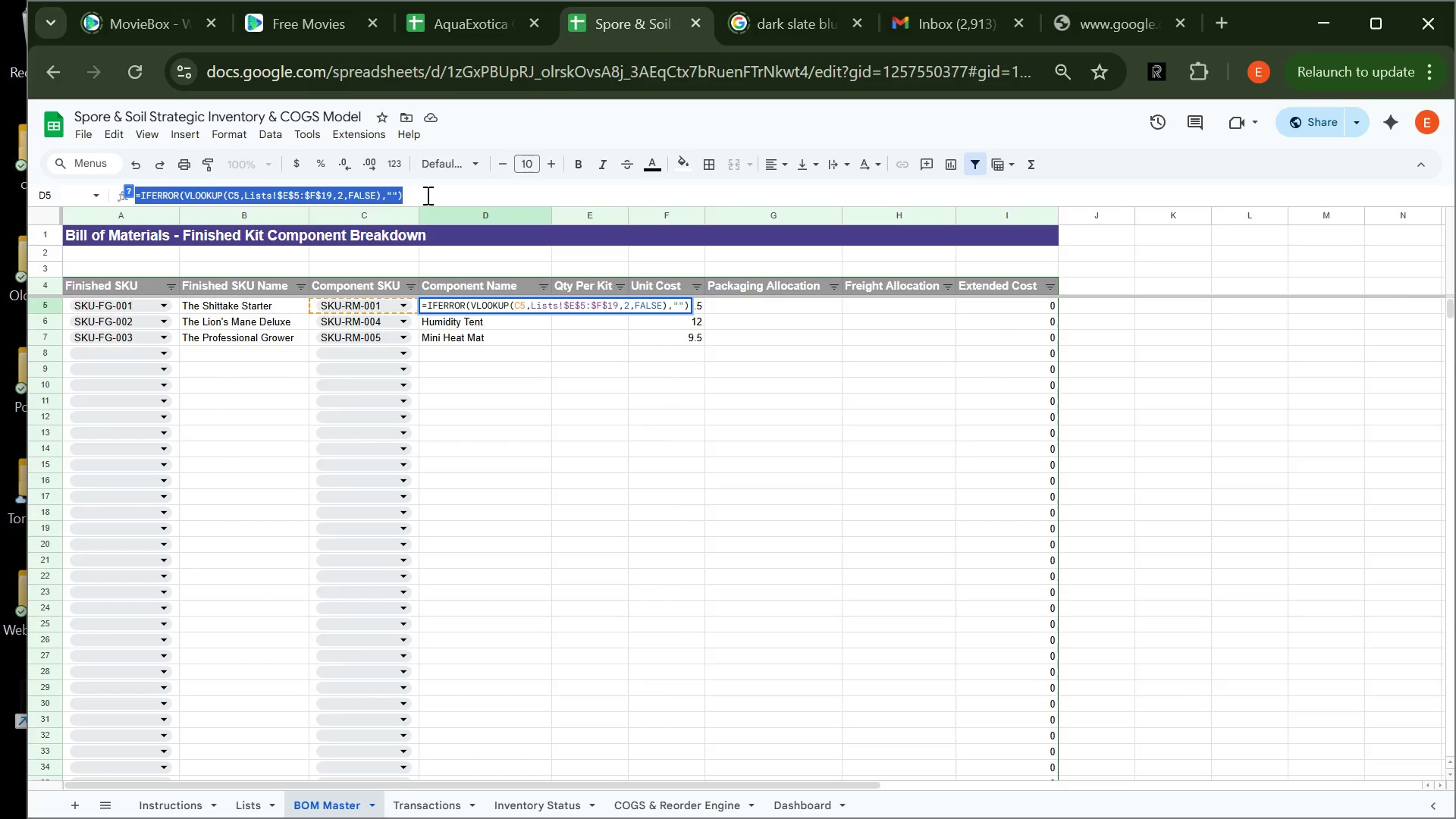 
key(Backspace)
 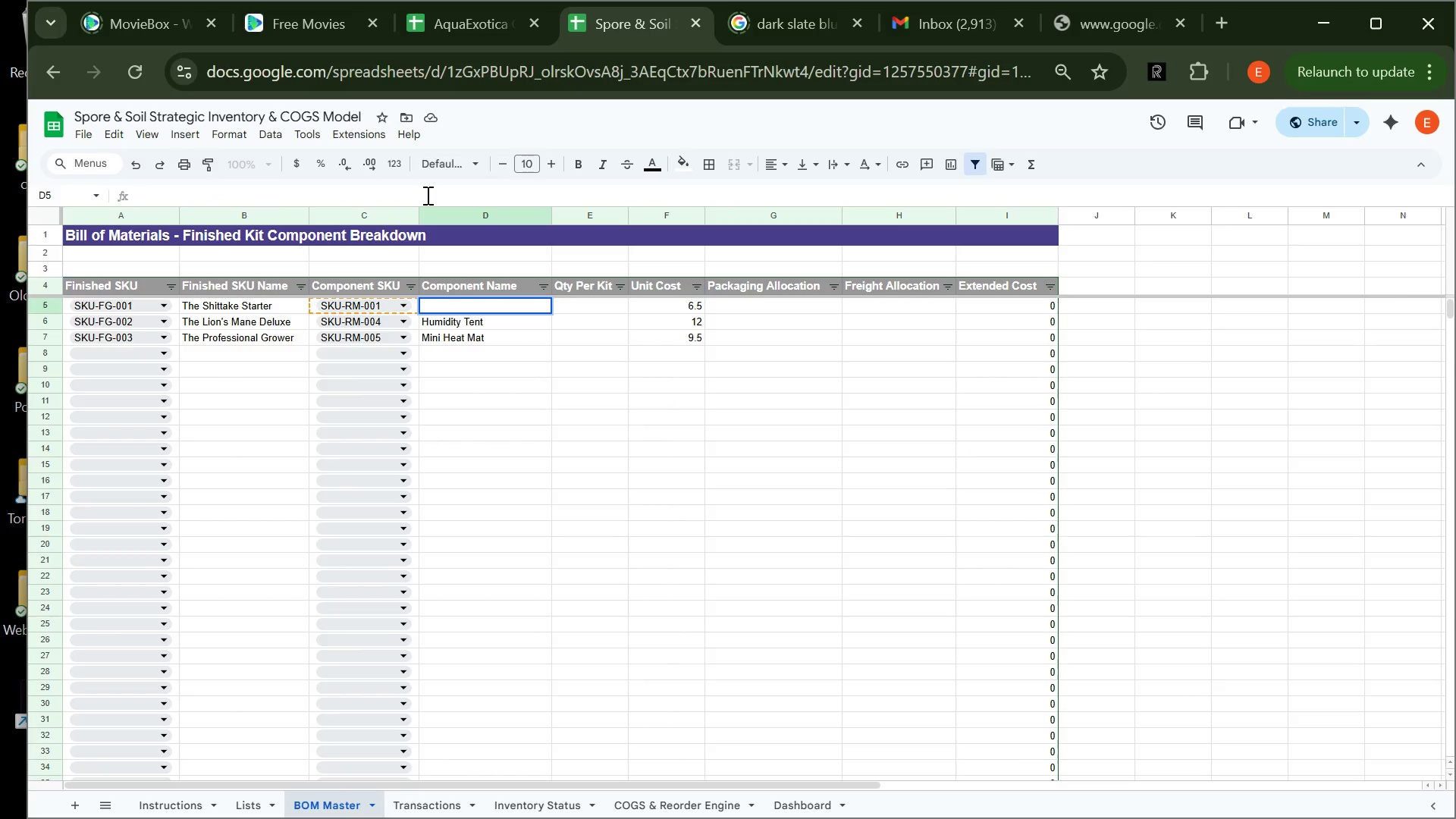 
wait(5.19)
 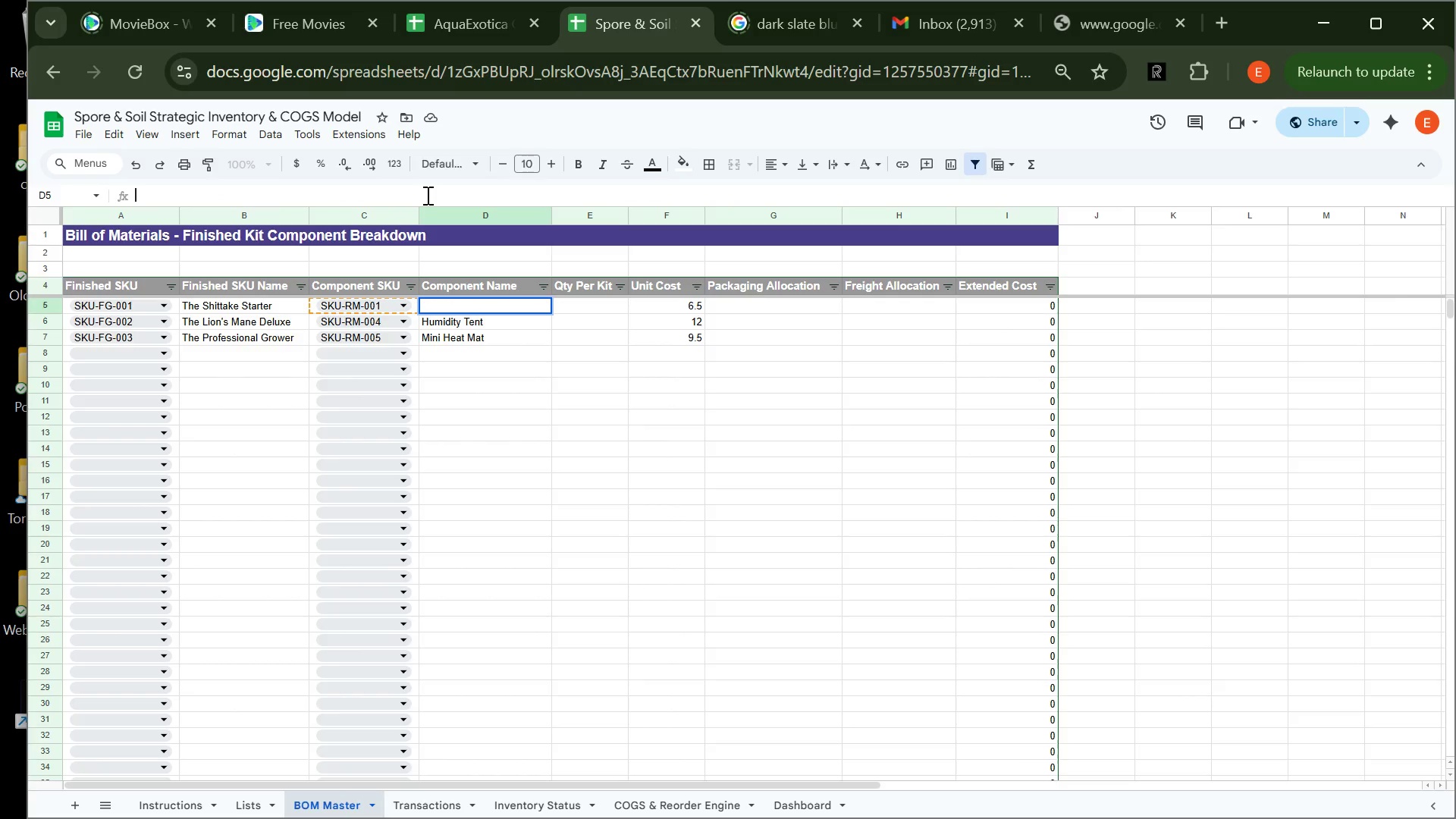 
key(Control+Z)
 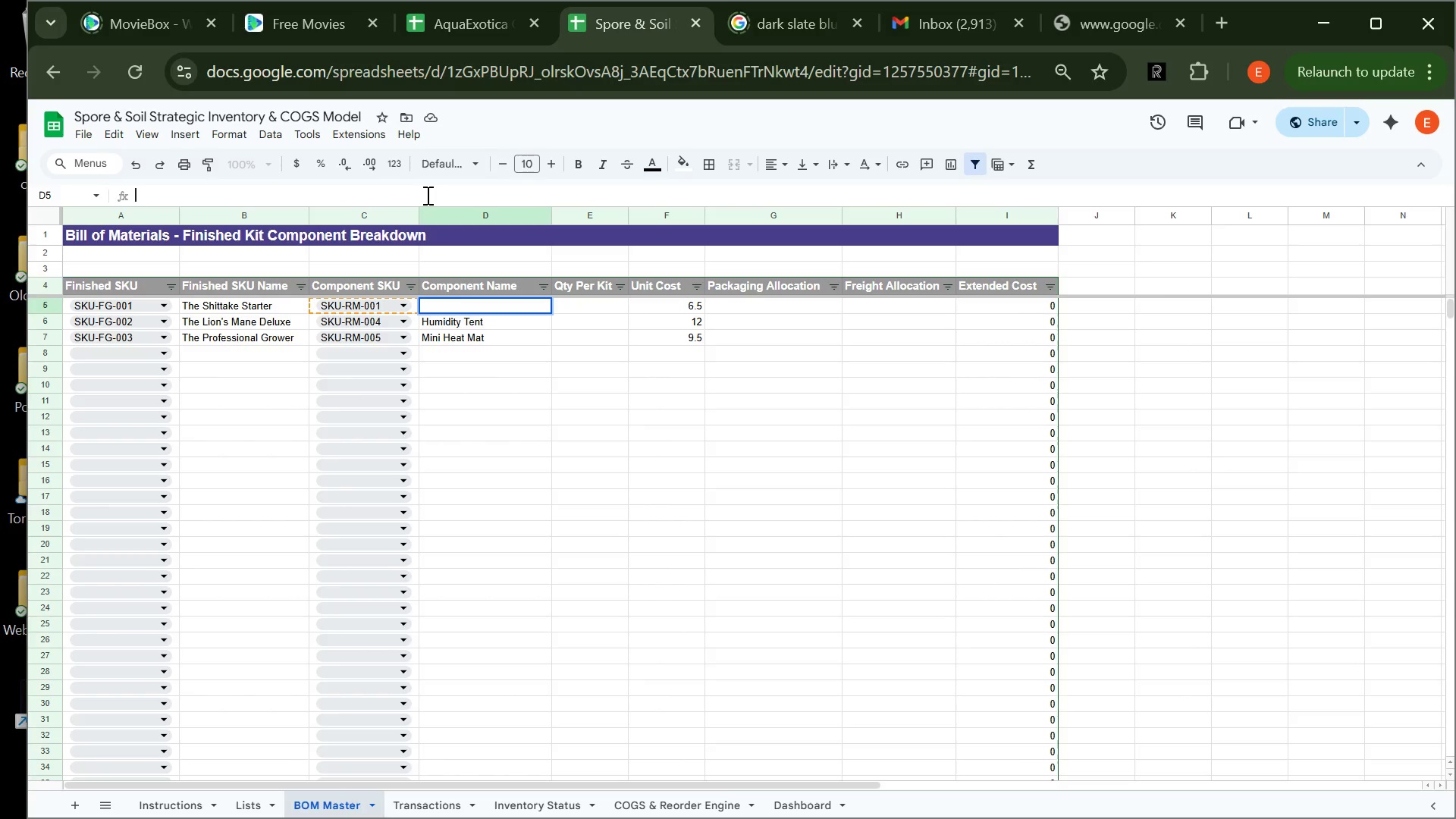 
key(Control+Z)
 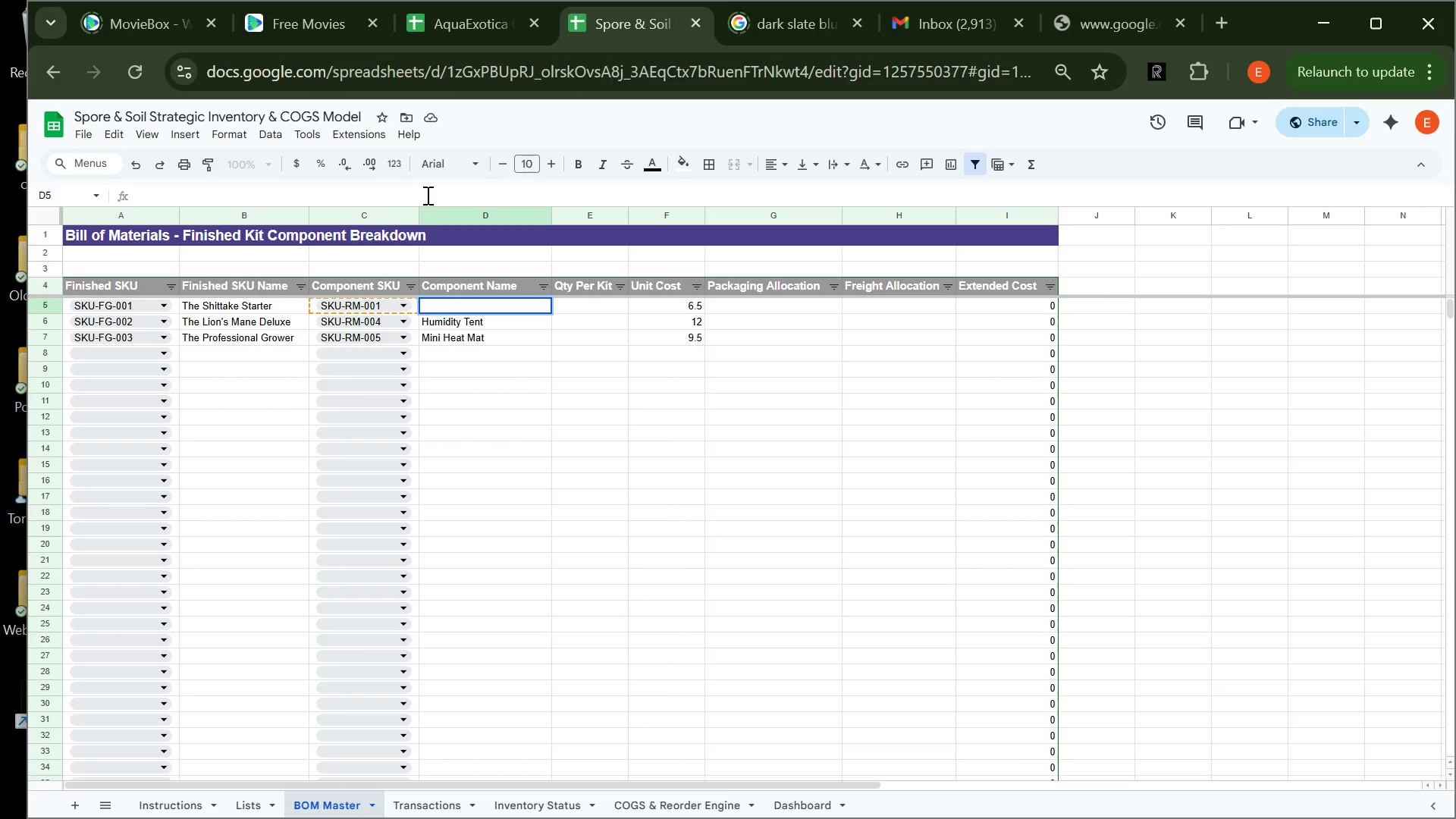 
key(Control+Z)
 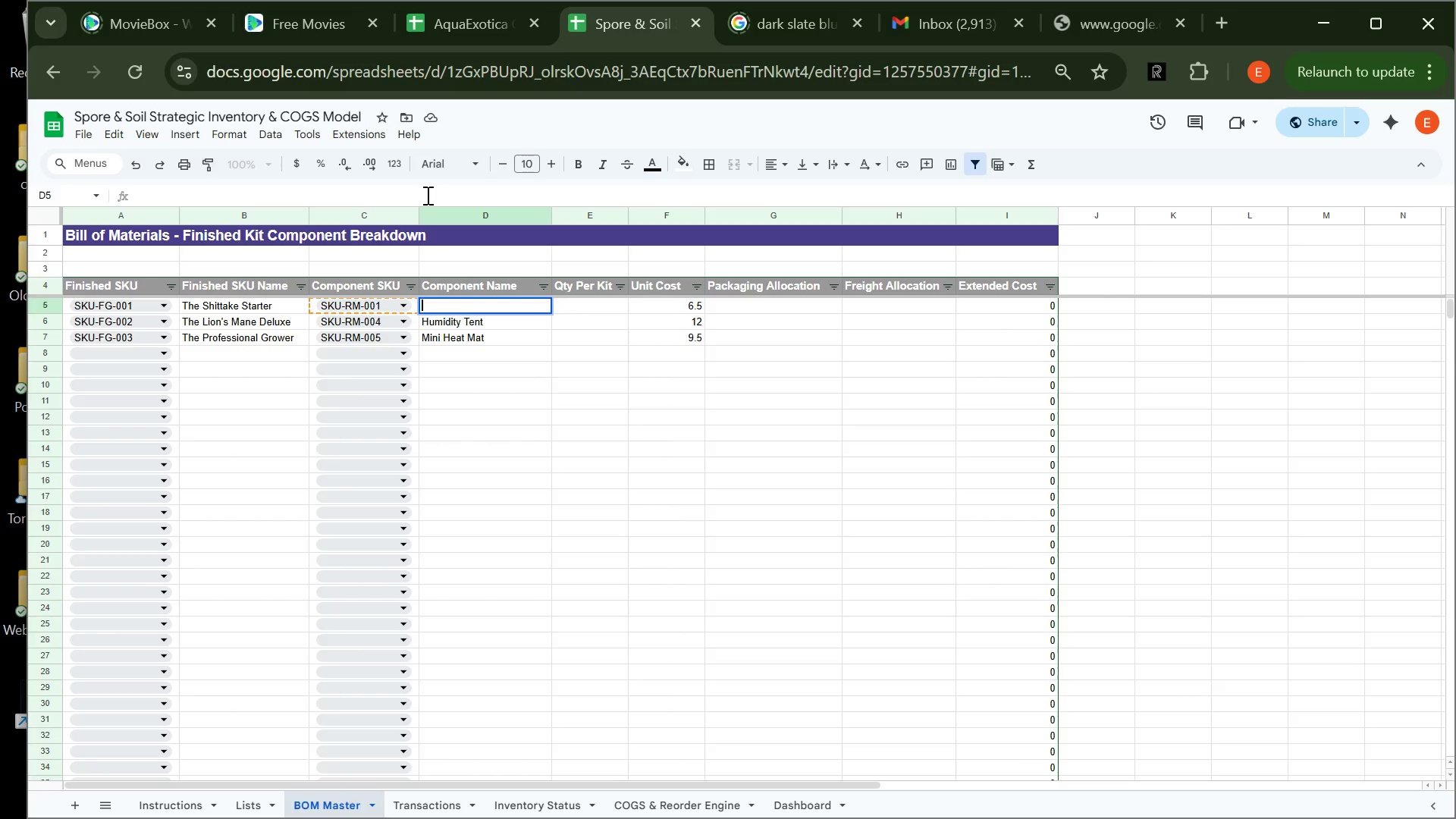 
key(Control+Z)
 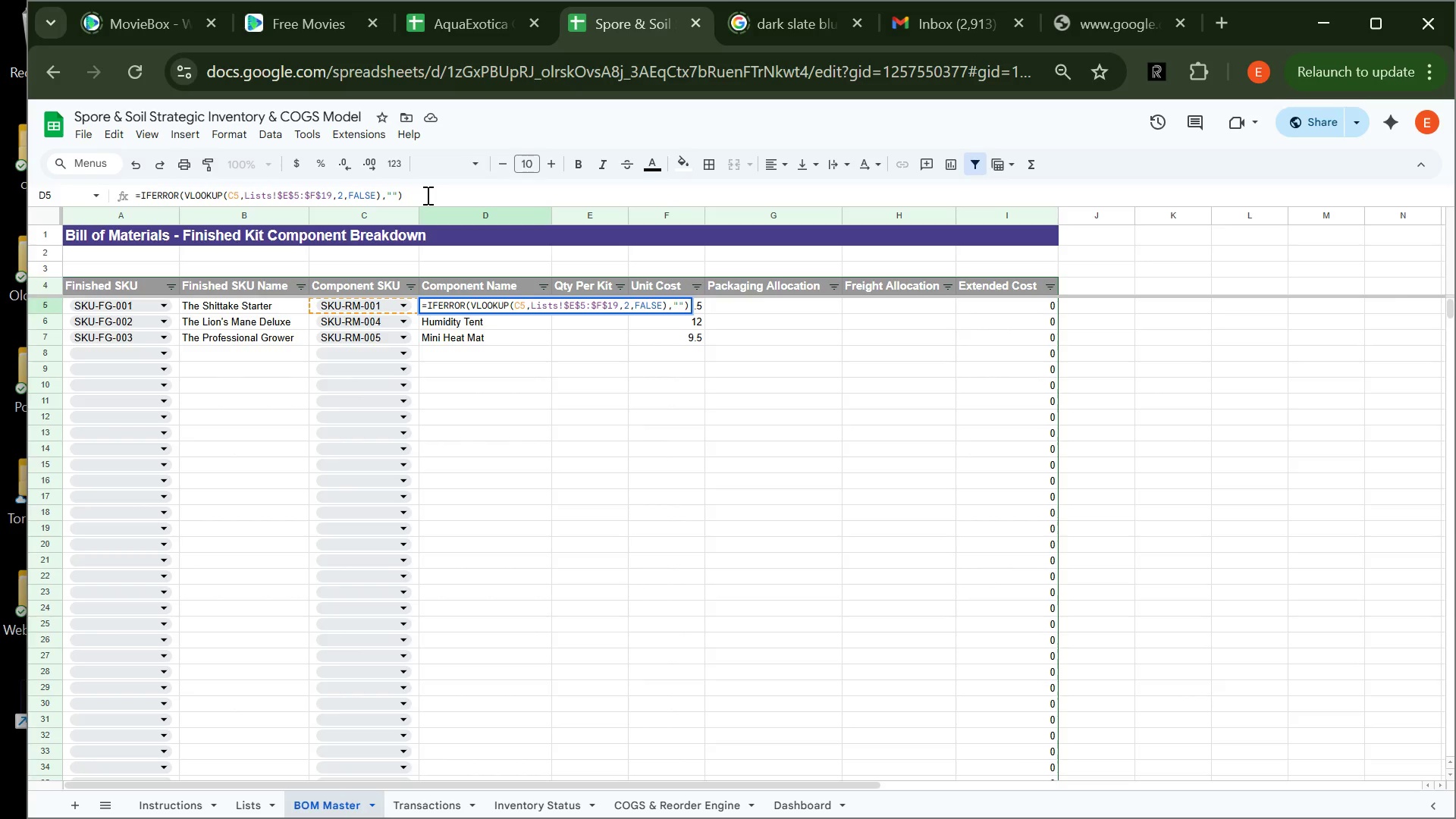 
key(Control+ControlLeft)
 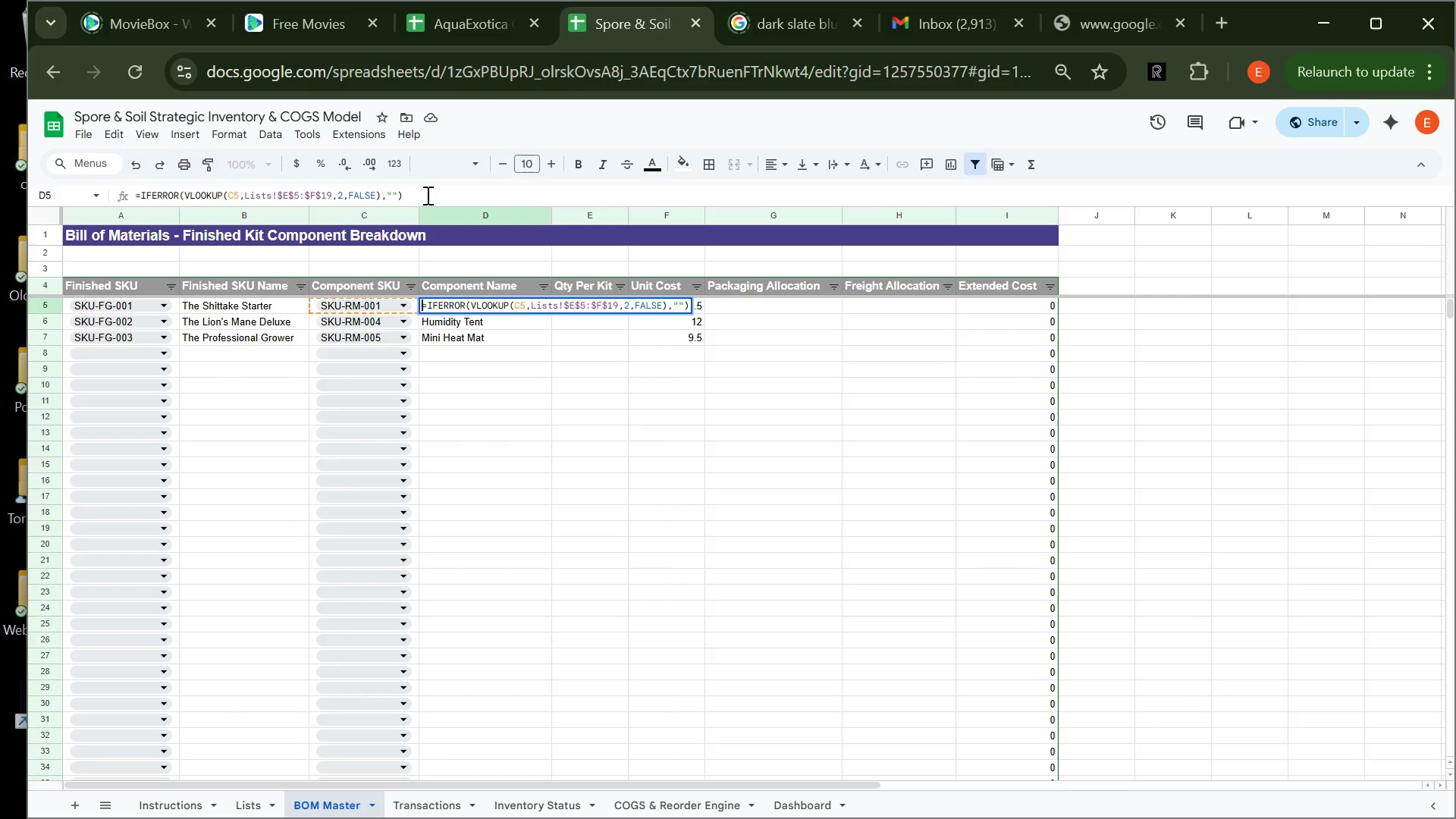 
wait(12.12)
 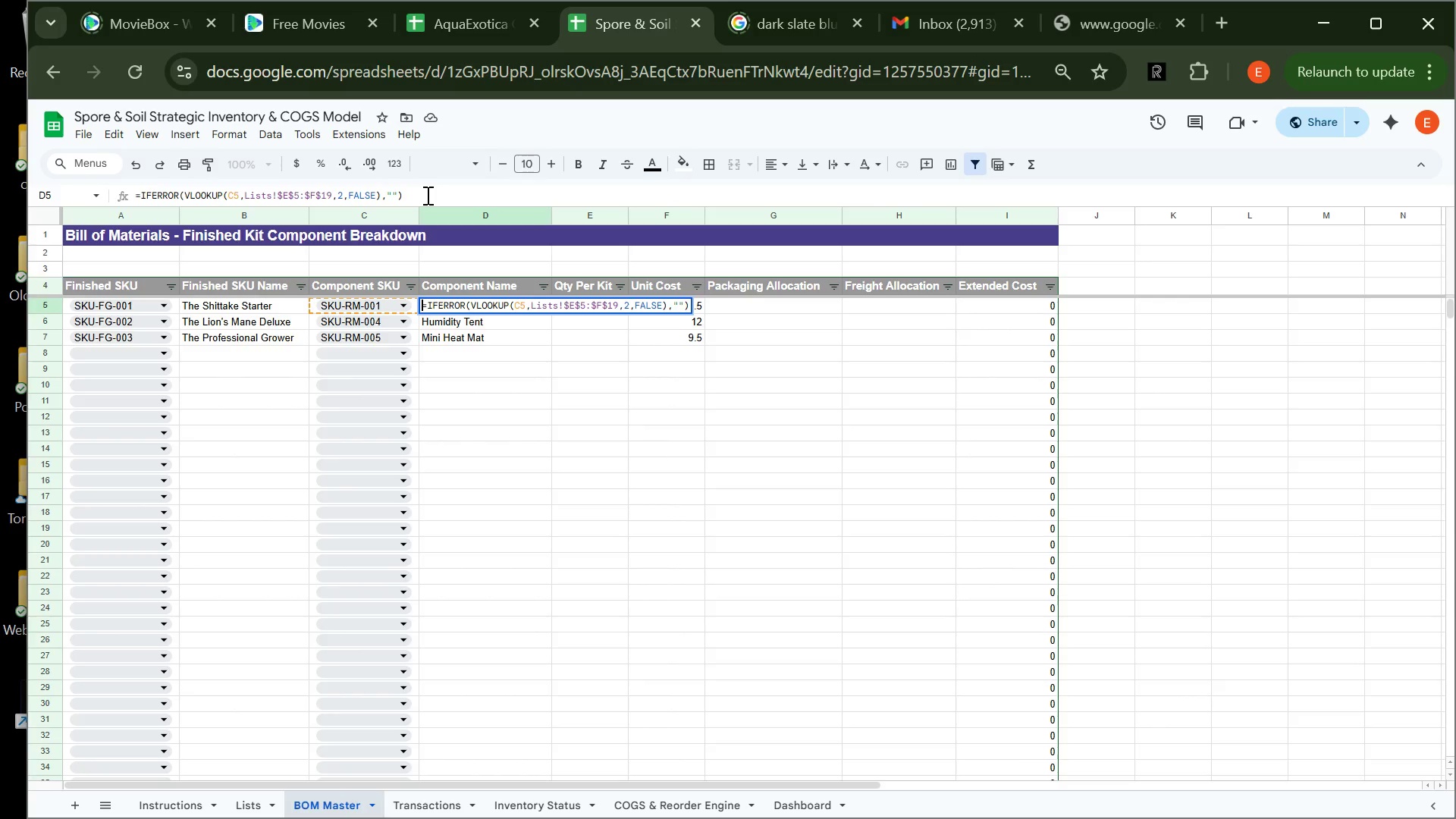 
left_click([426, 195])
 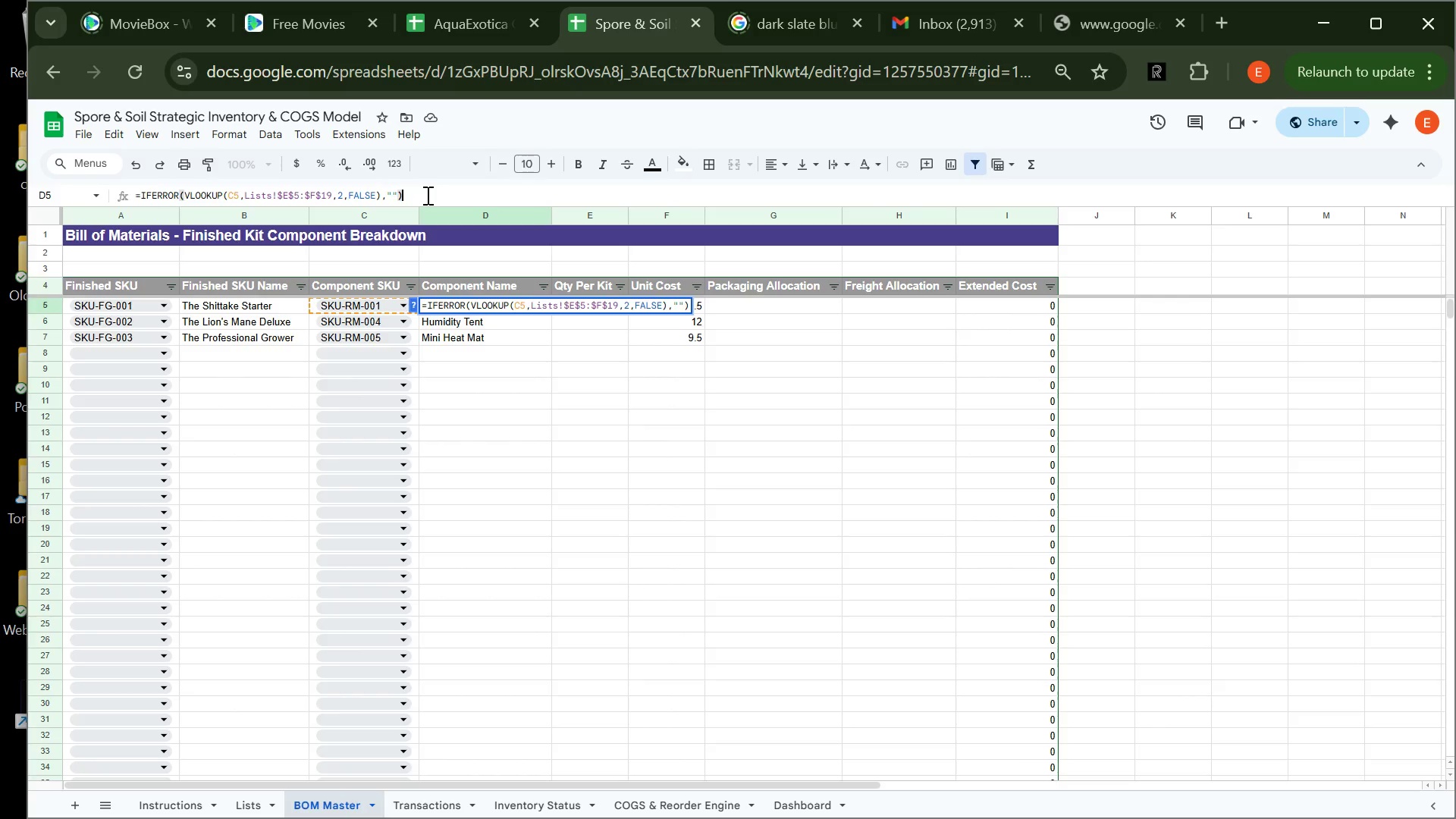 
hold_key(key=Backspace, duration=1.52)
 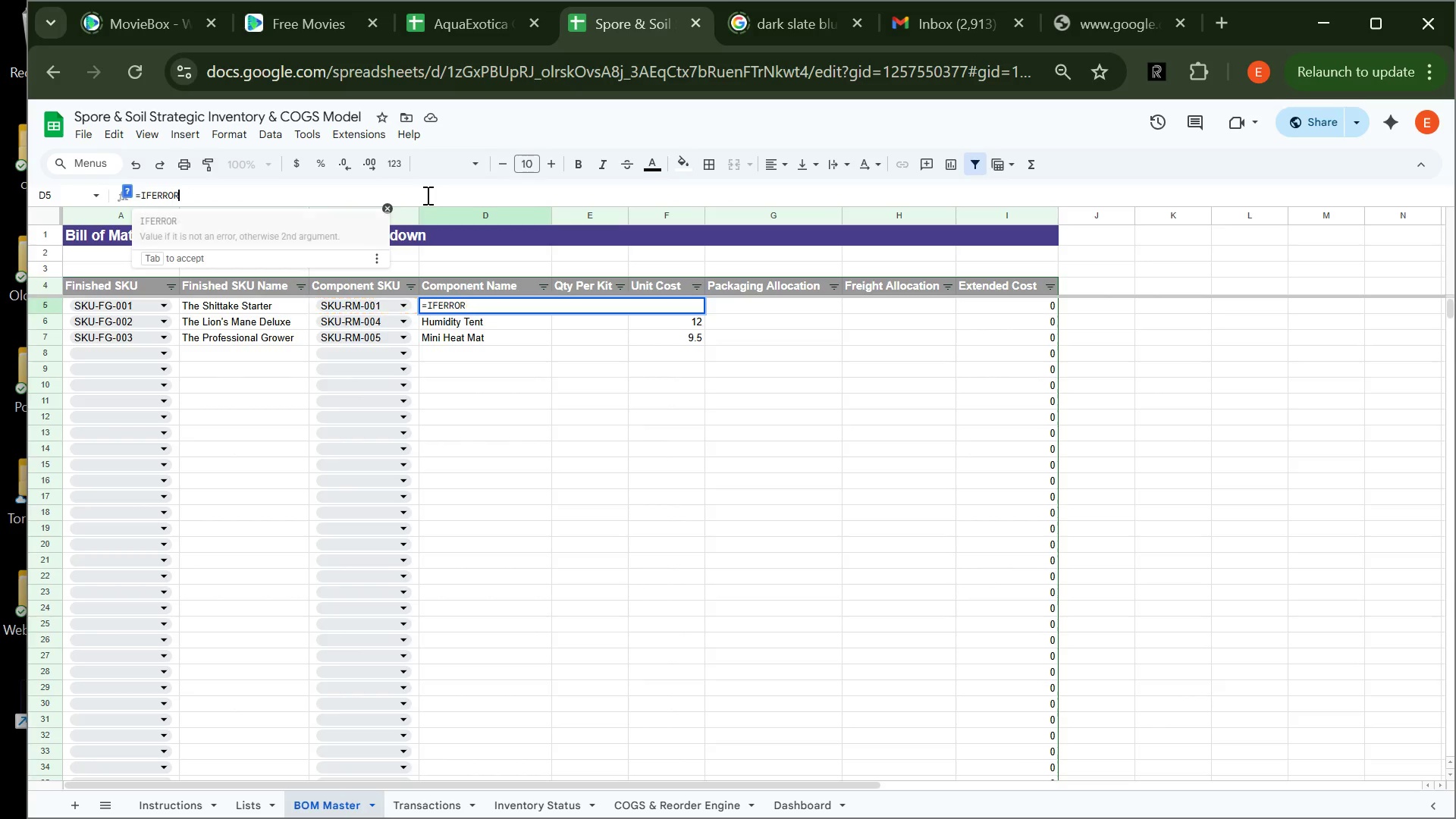 
hold_key(key=Backspace, duration=0.36)
 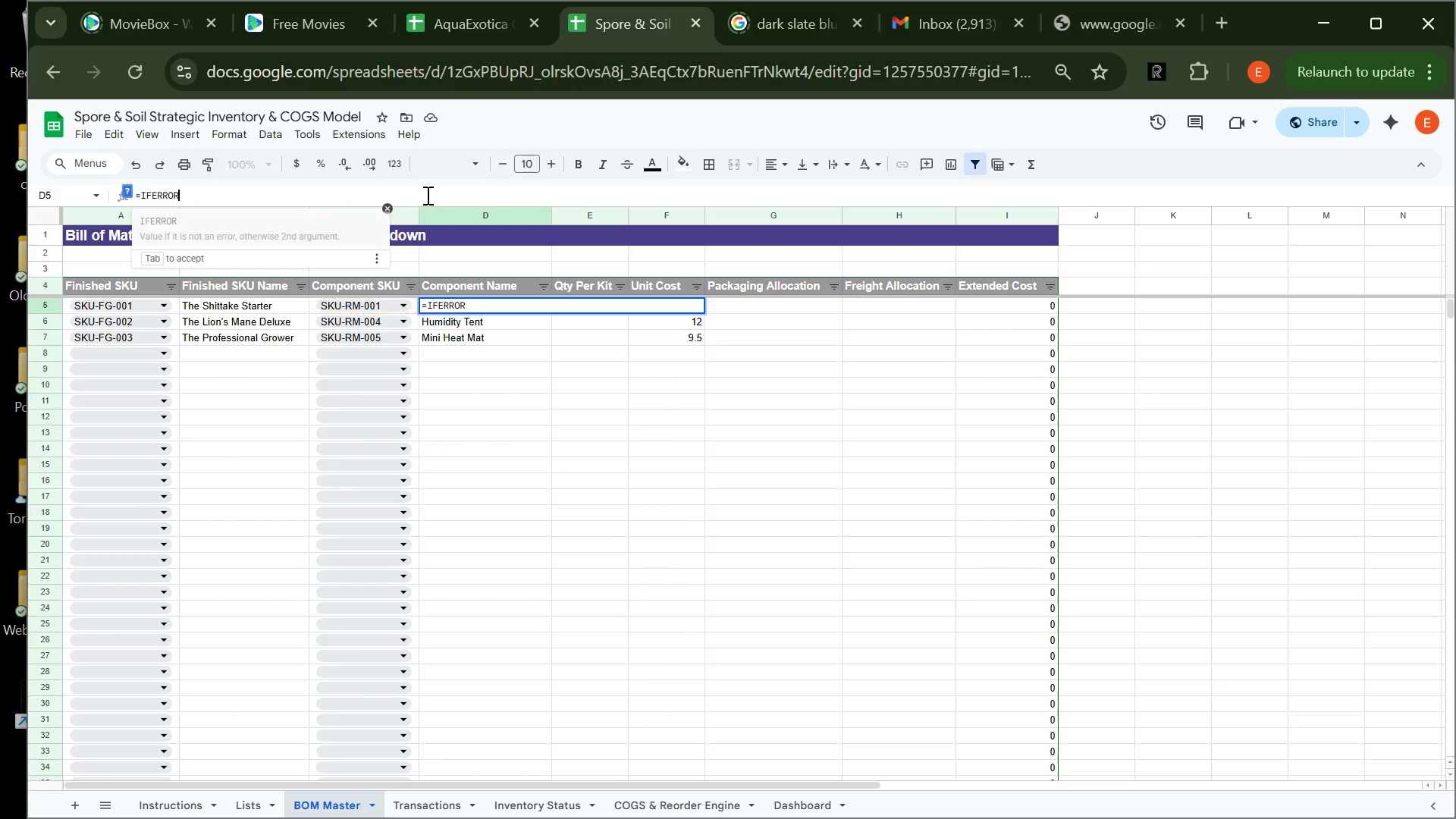 
key(Backspace)
 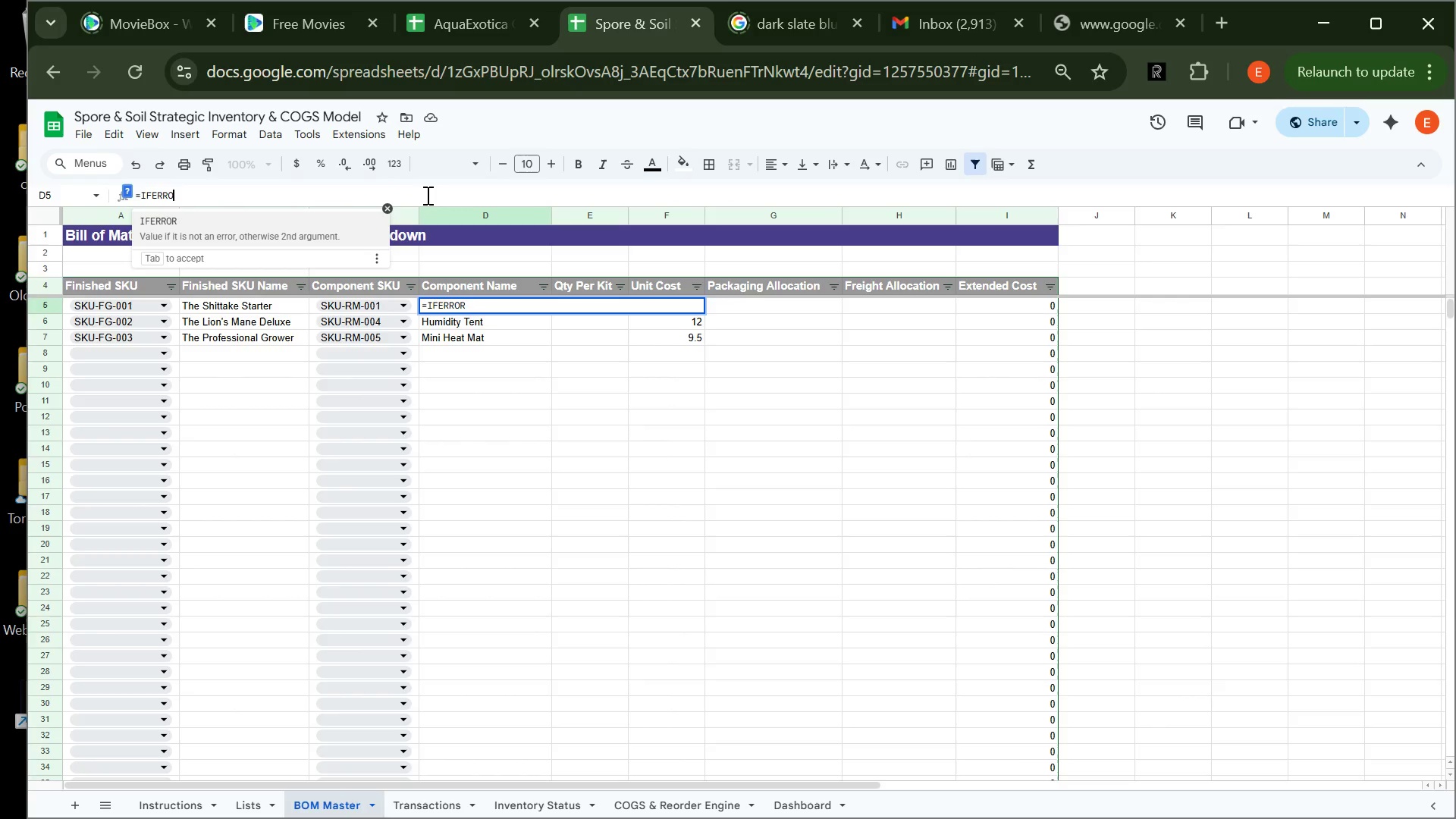 
key(Backspace)
 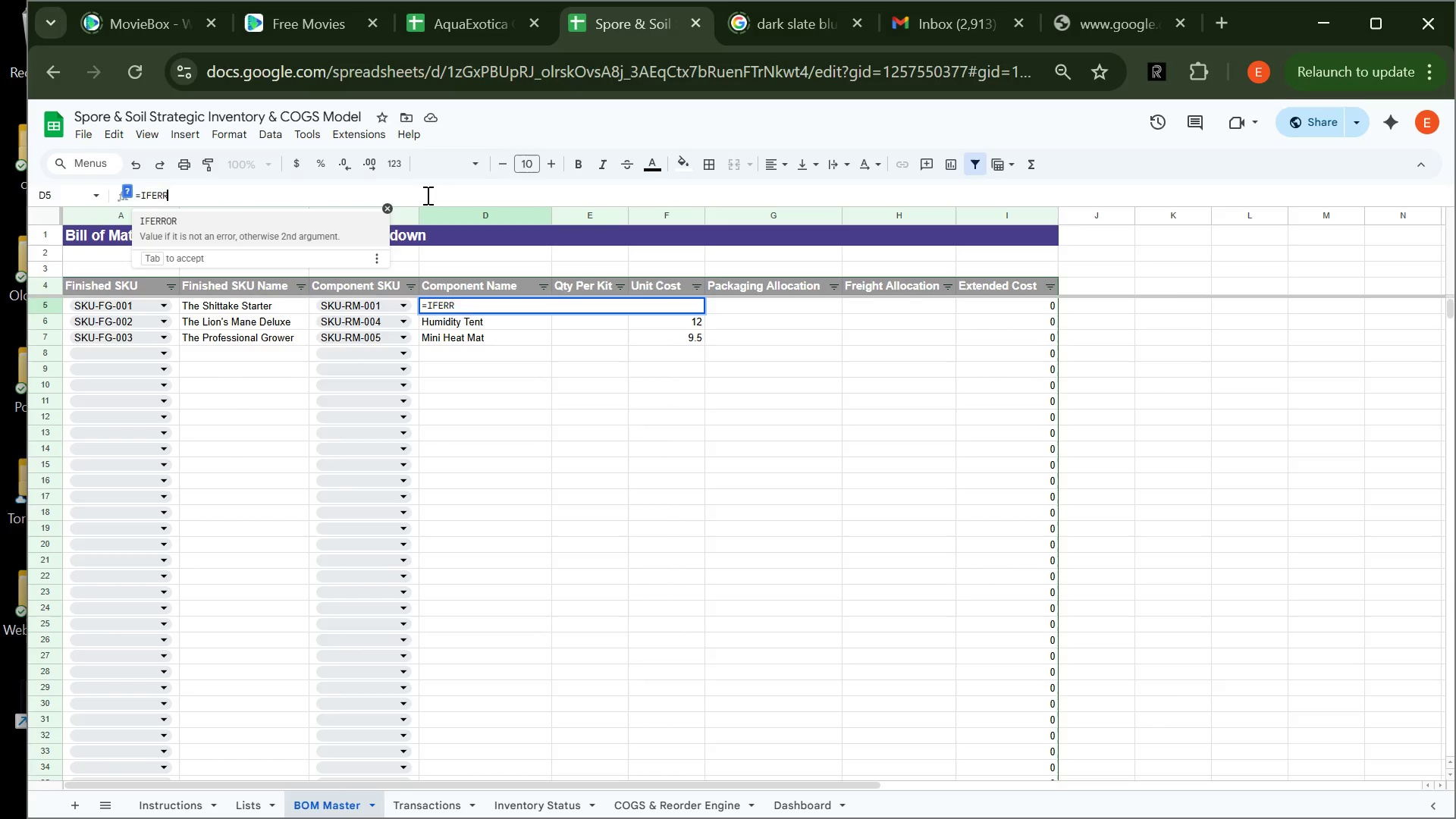 
key(Backspace)
 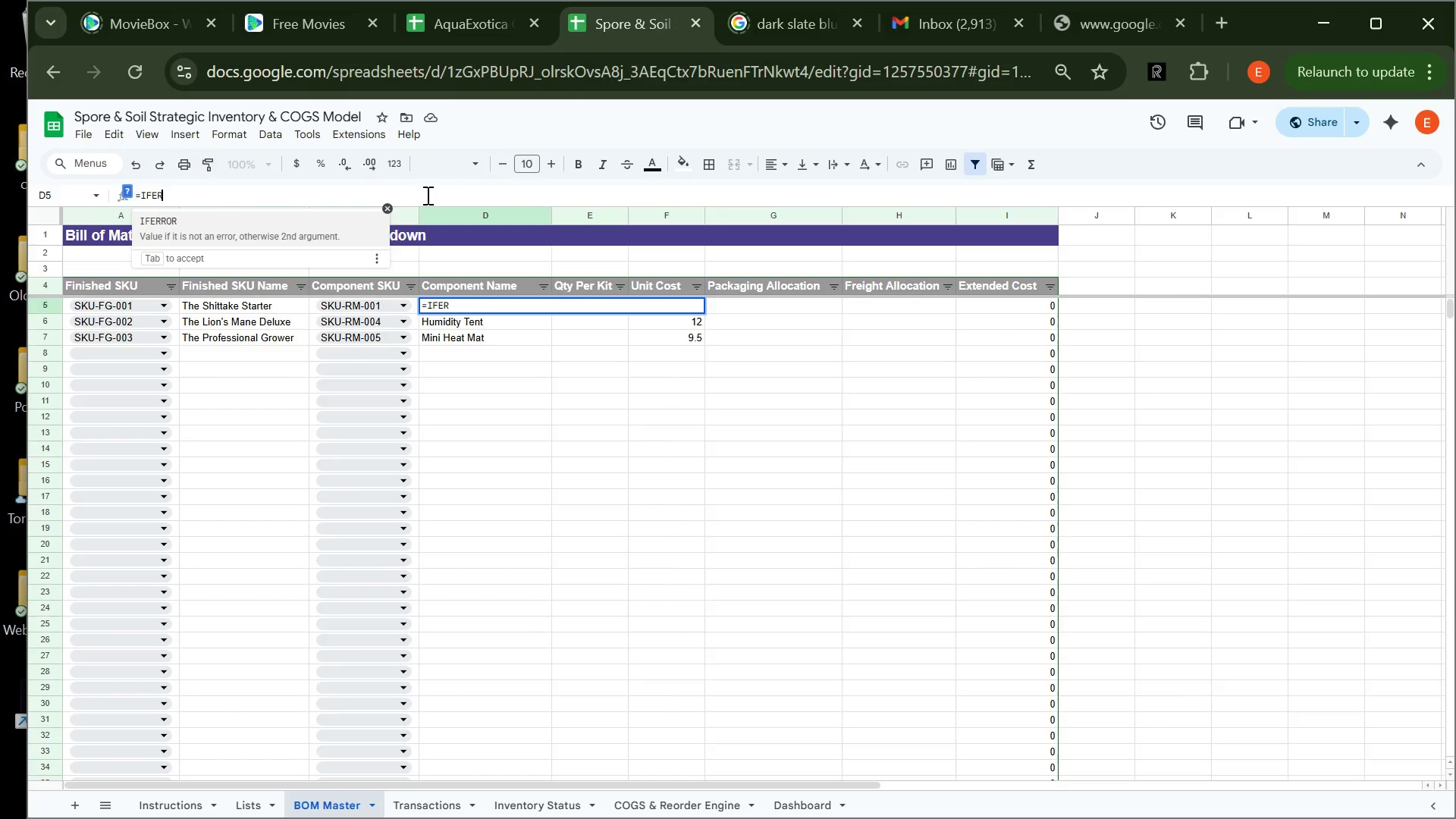 
key(Backspace)
 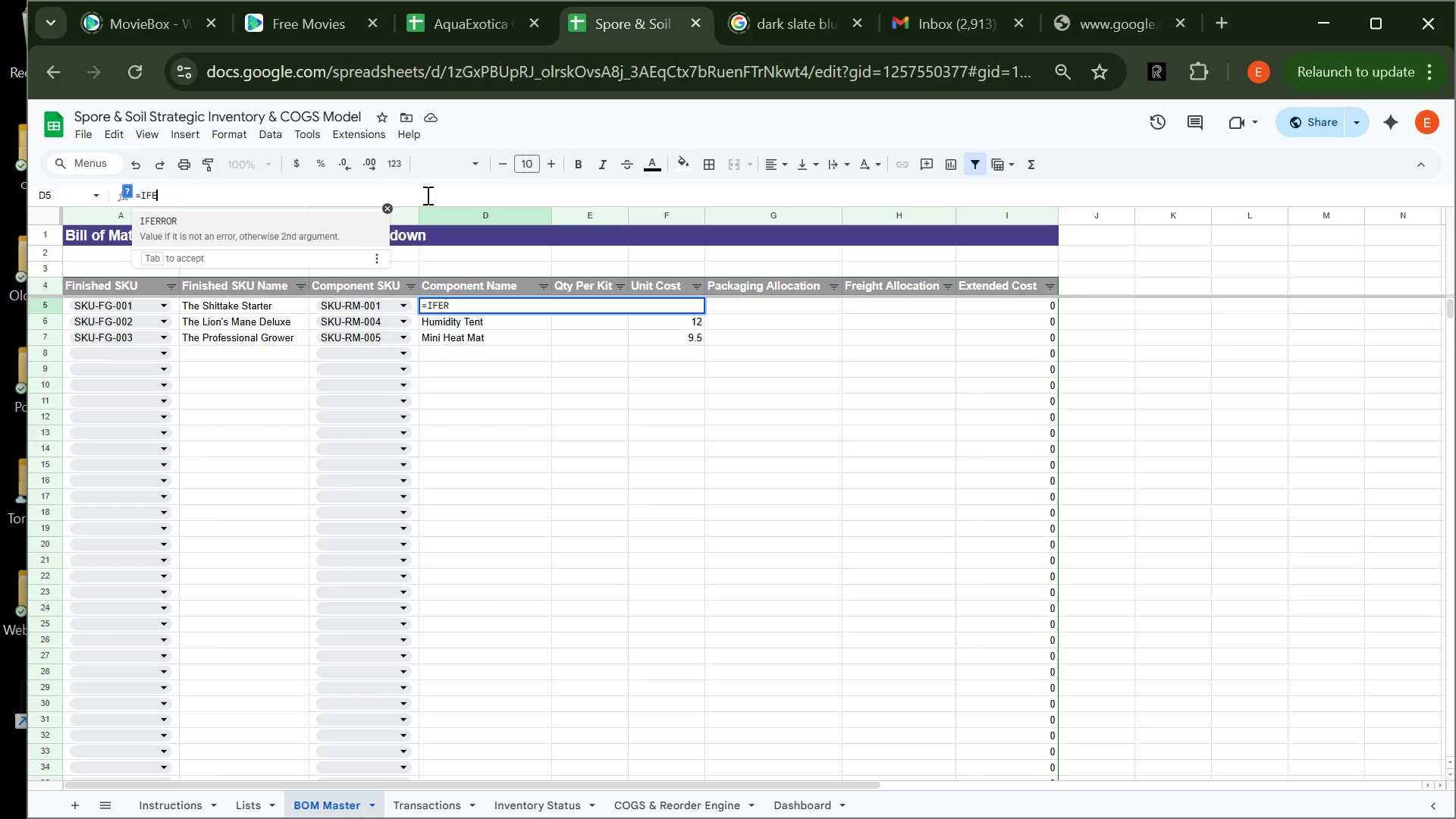 
key(Backspace)
 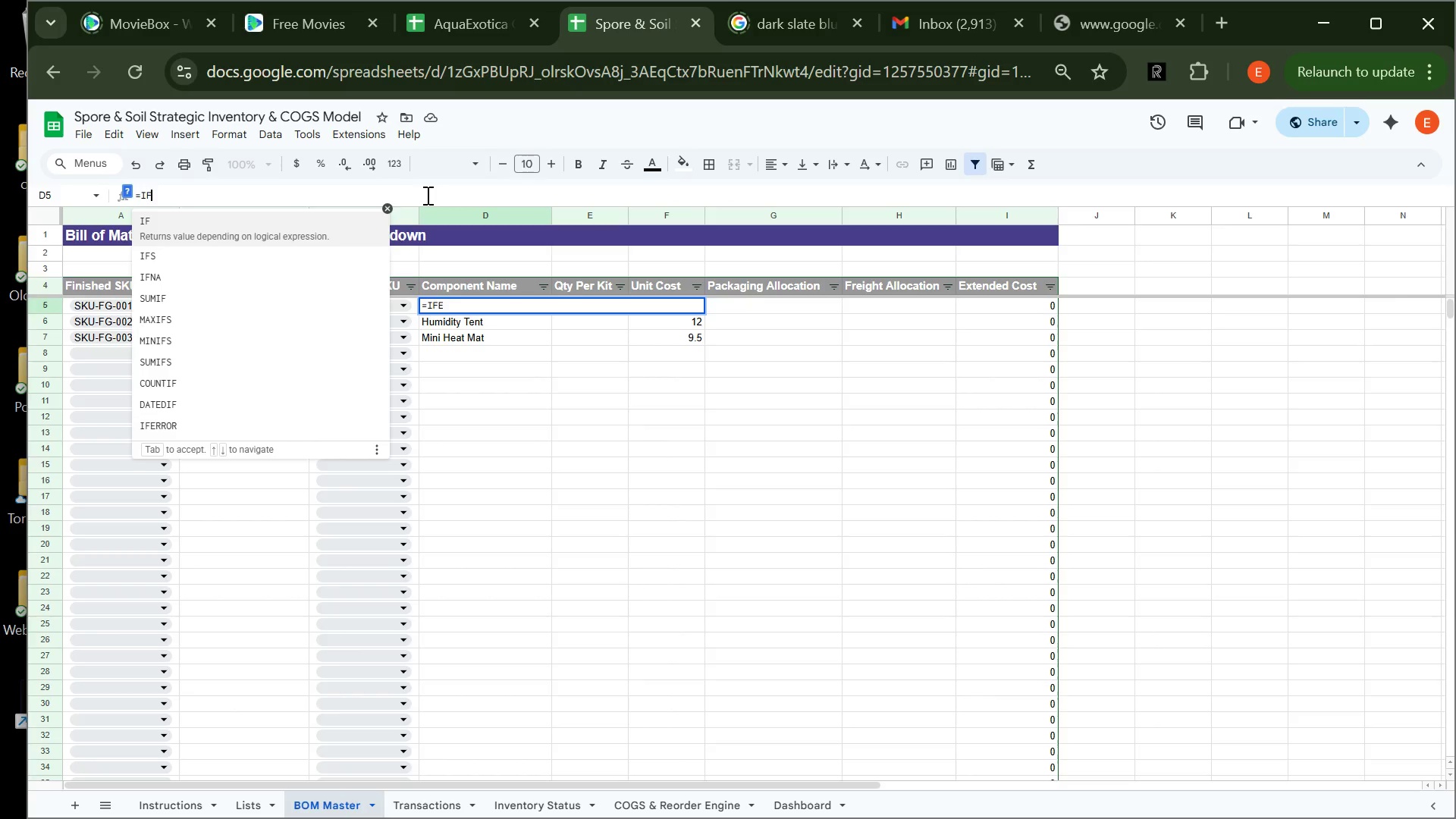 
key(Backspace)
 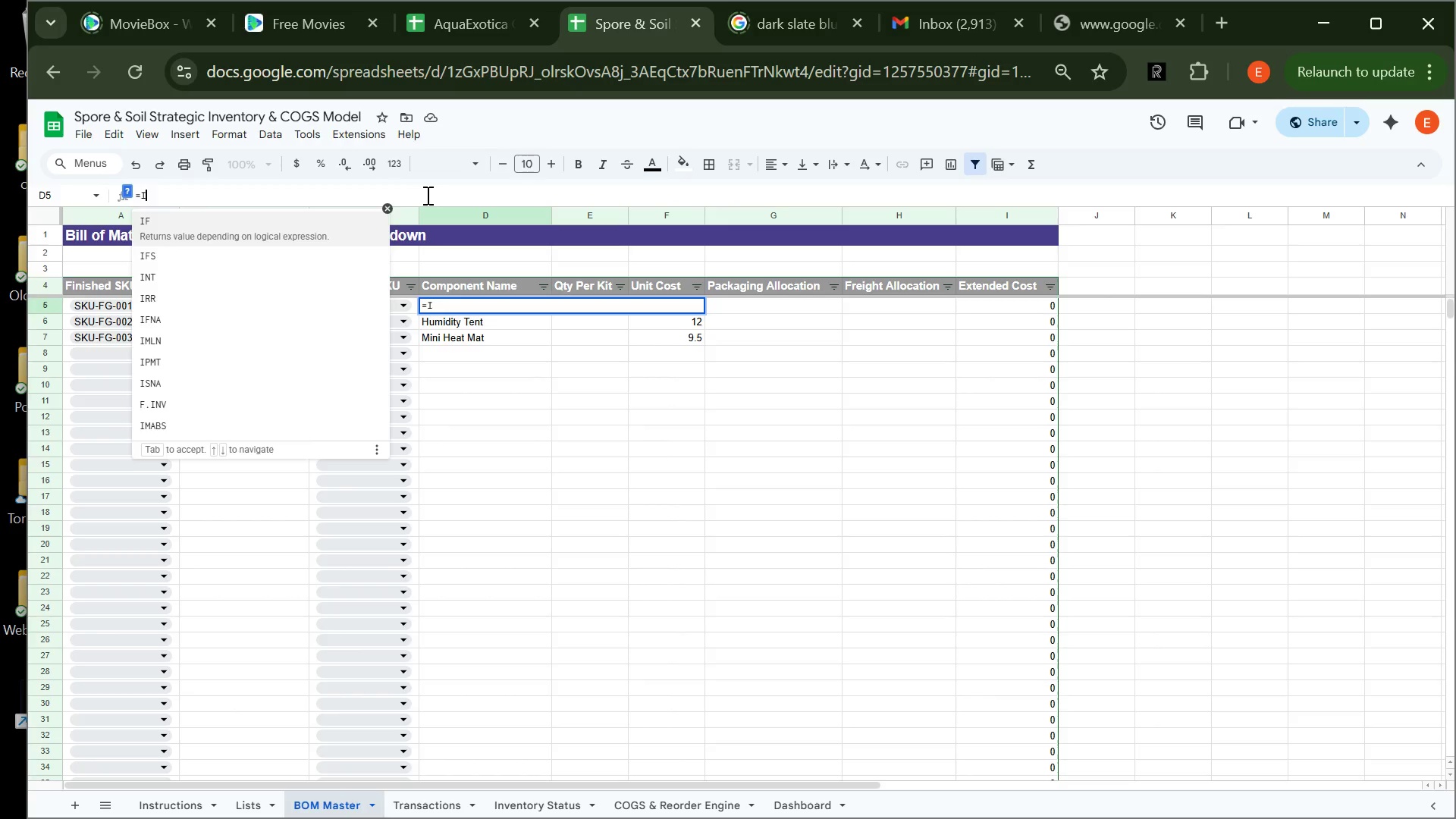 
key(Backspace)
 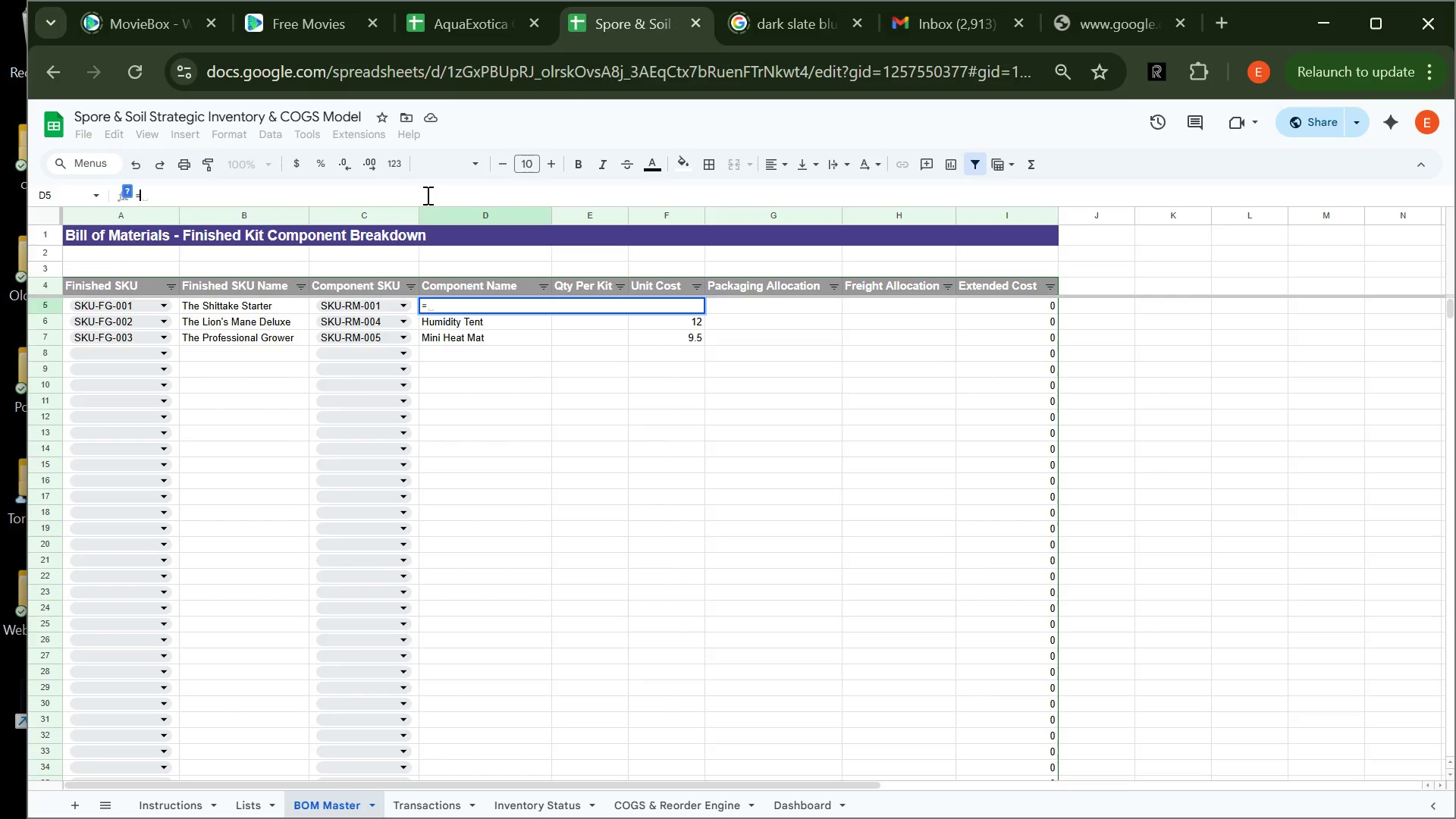 
type(vlook)
key(Backspace)
key(Backspace)
key(Backspace)
key(Backspace)
key(Backspace)
type(VLOOKUP(C5,Lists)
 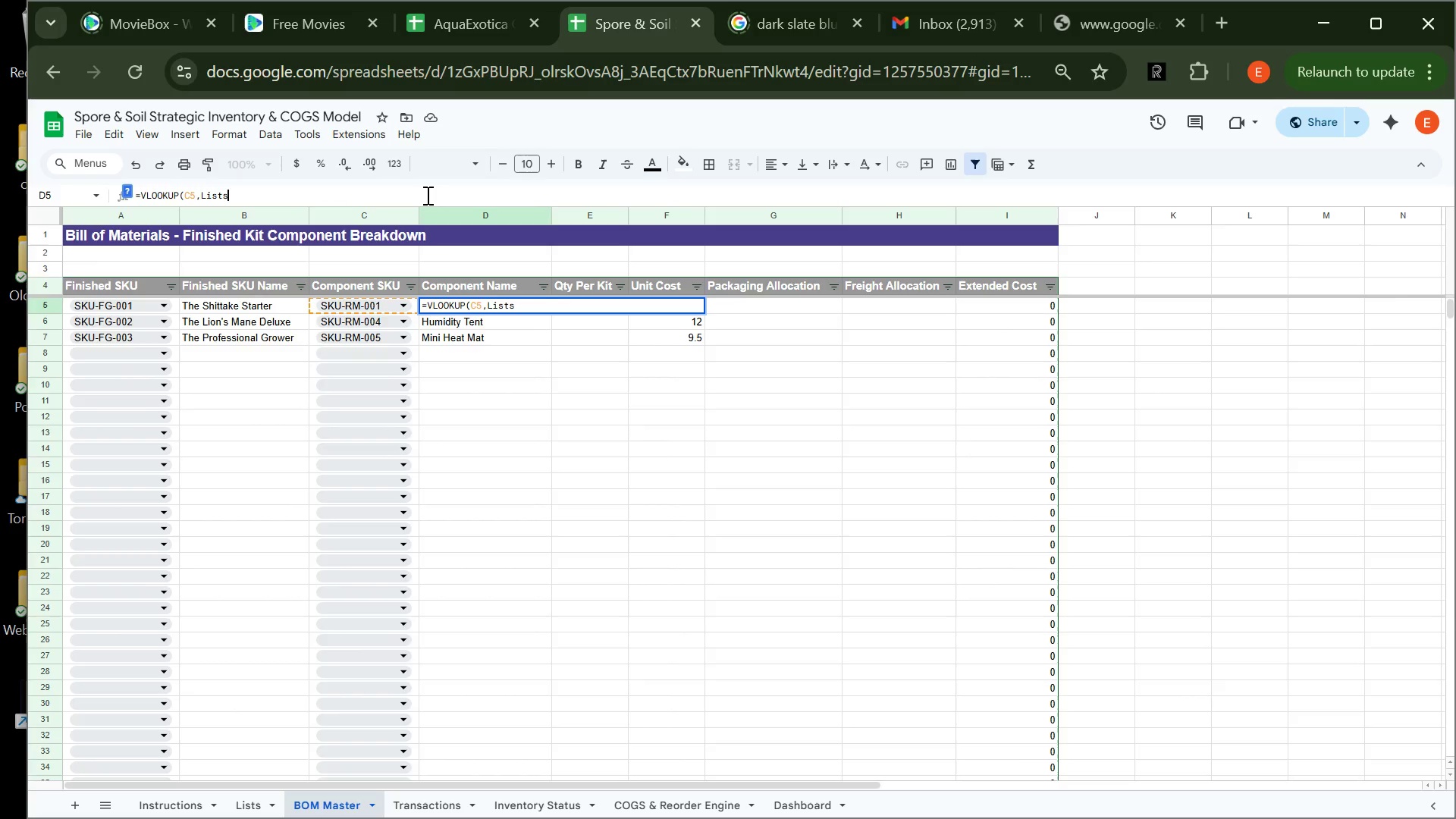 
type(!E5:J19)
 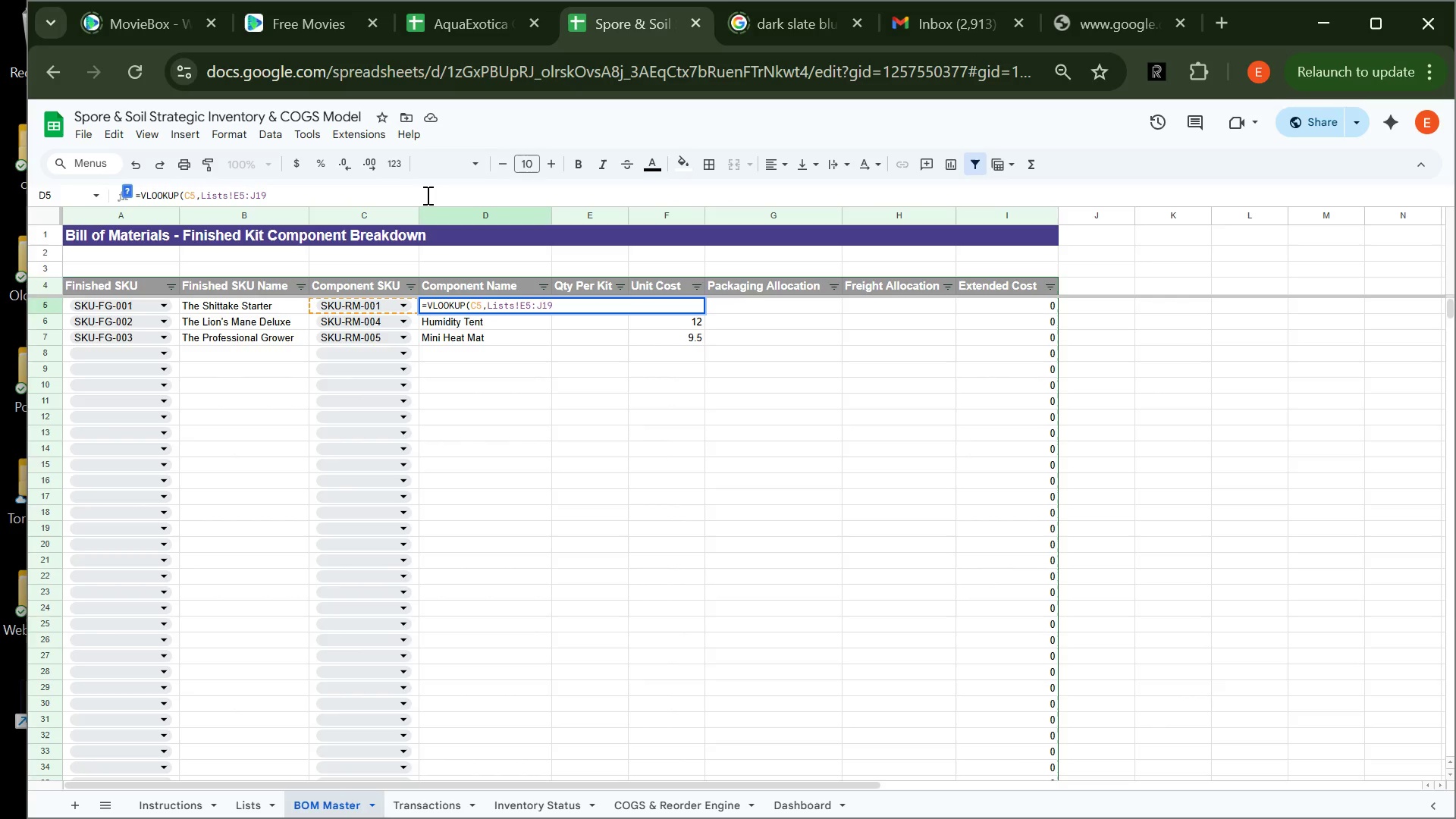 
type(,6,FALSE)
 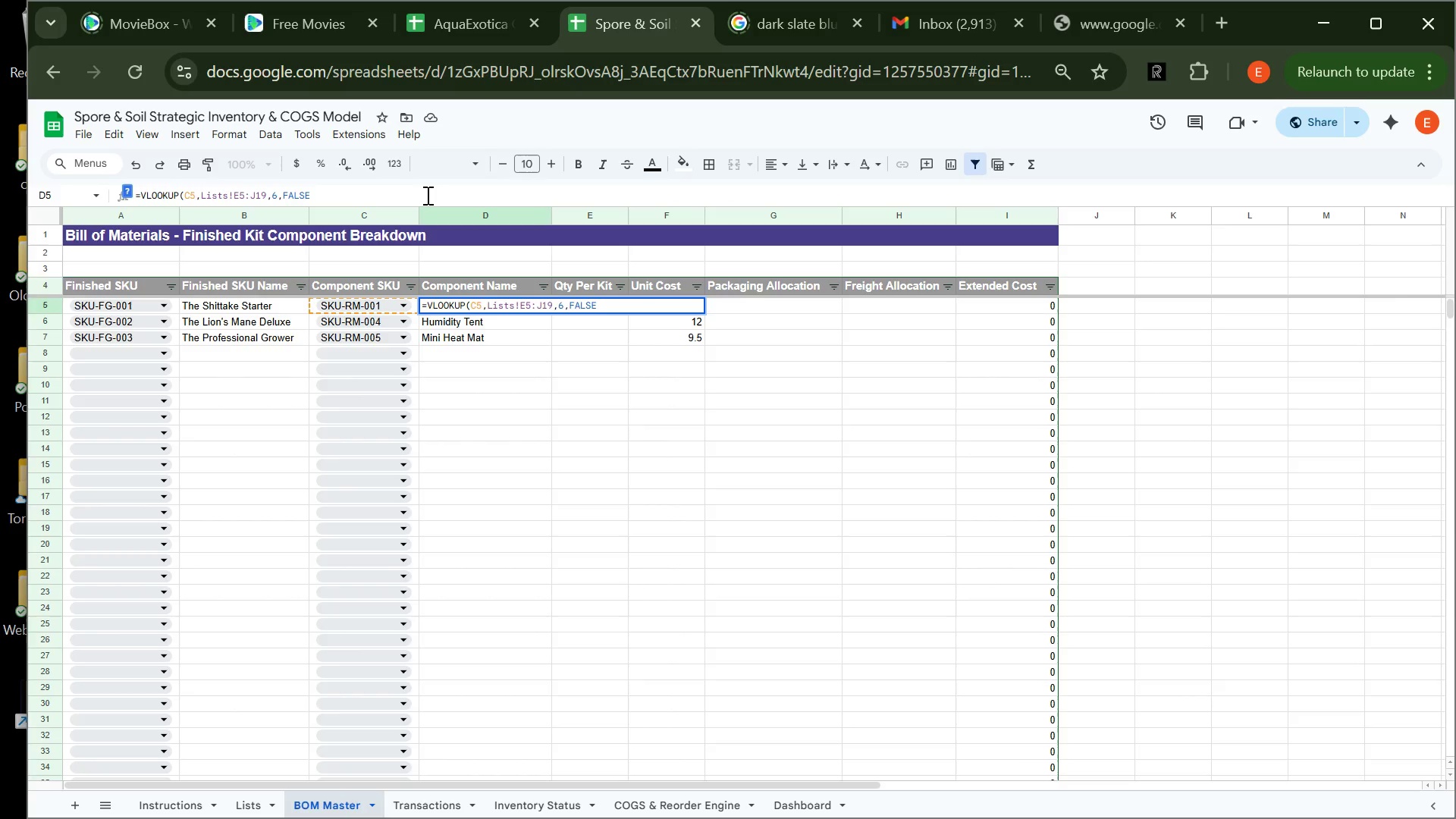 
wait(6.72)
 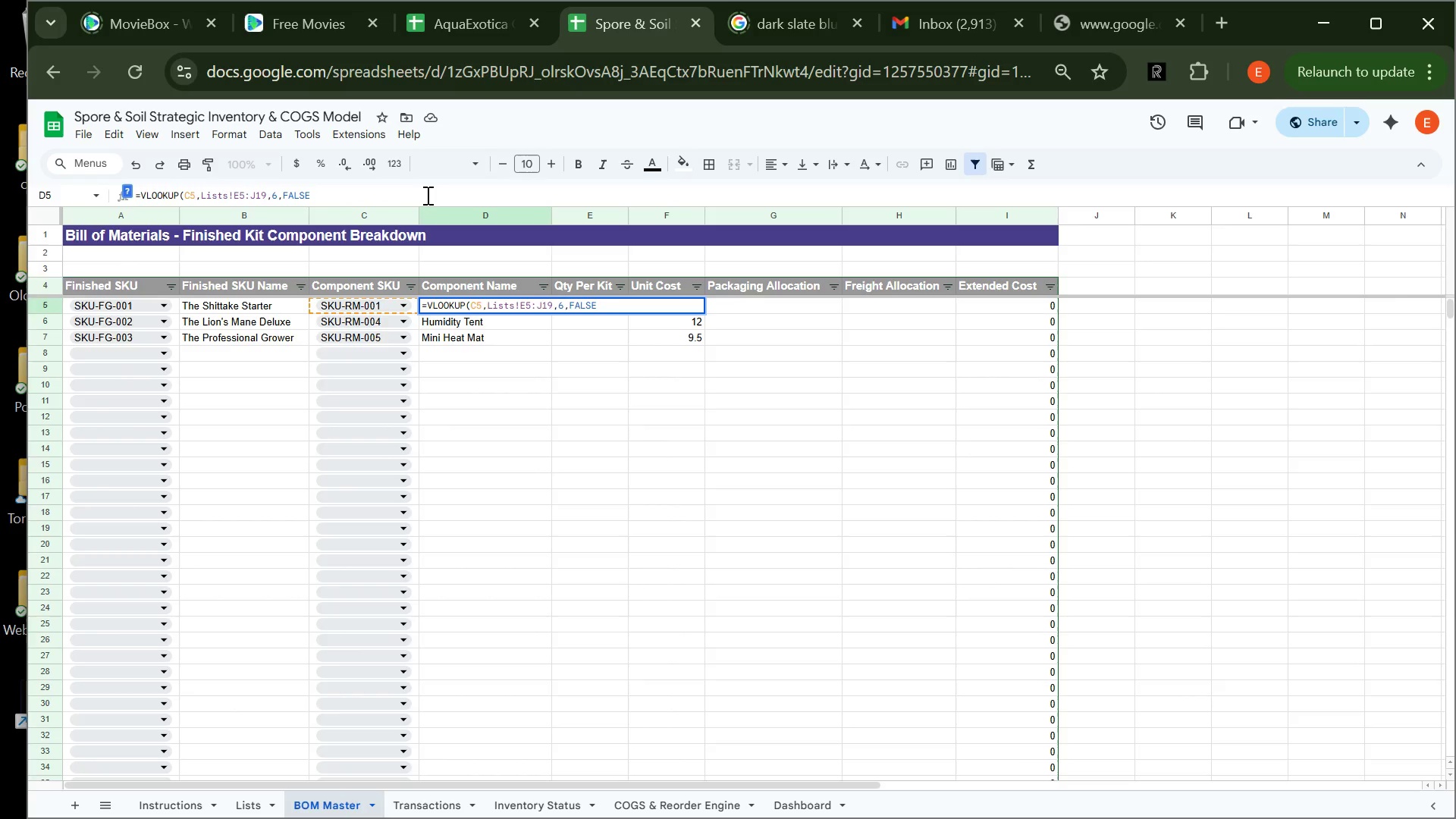 
key(Shift+0)
 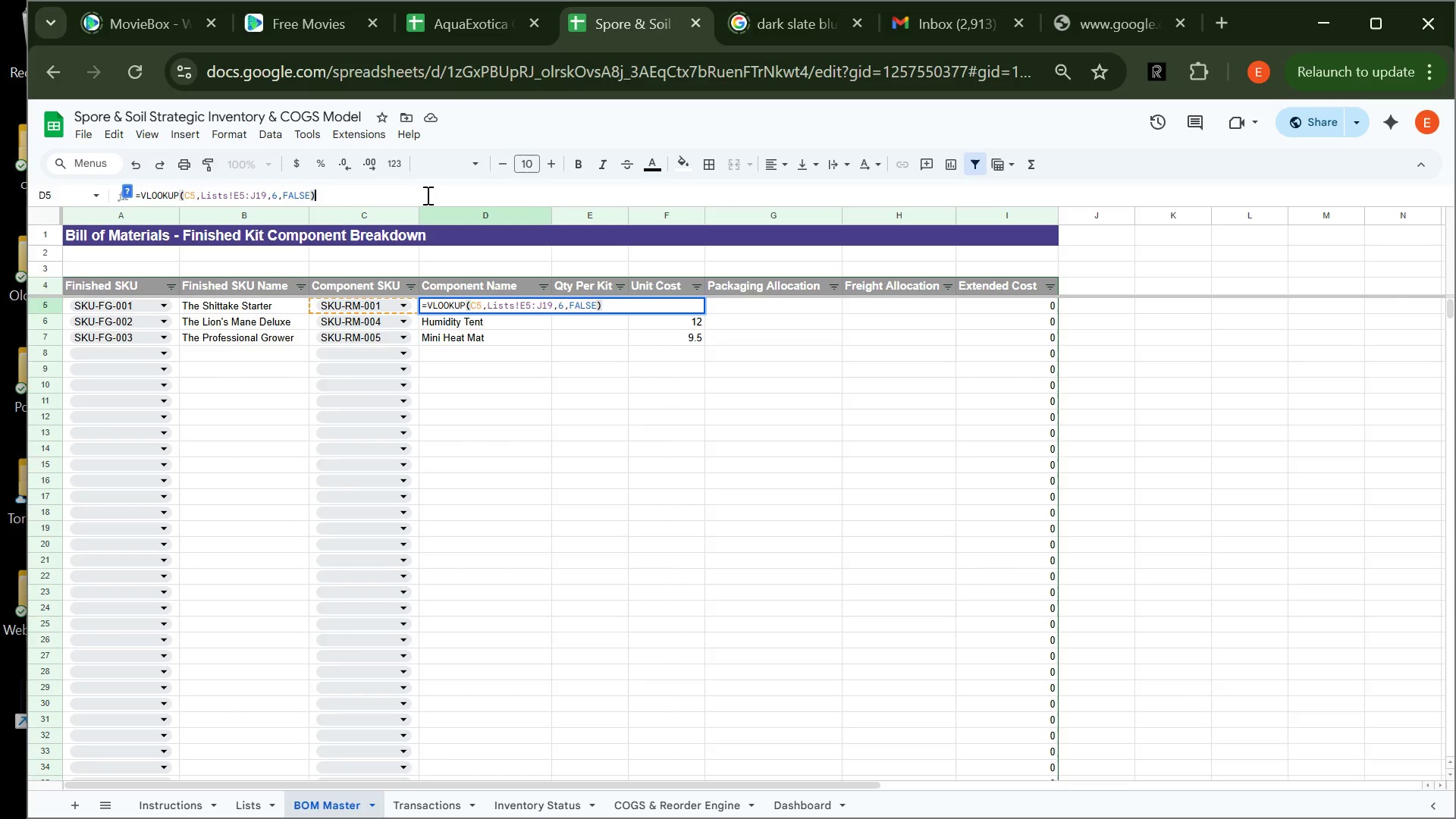 
key(Shift+Equal)
 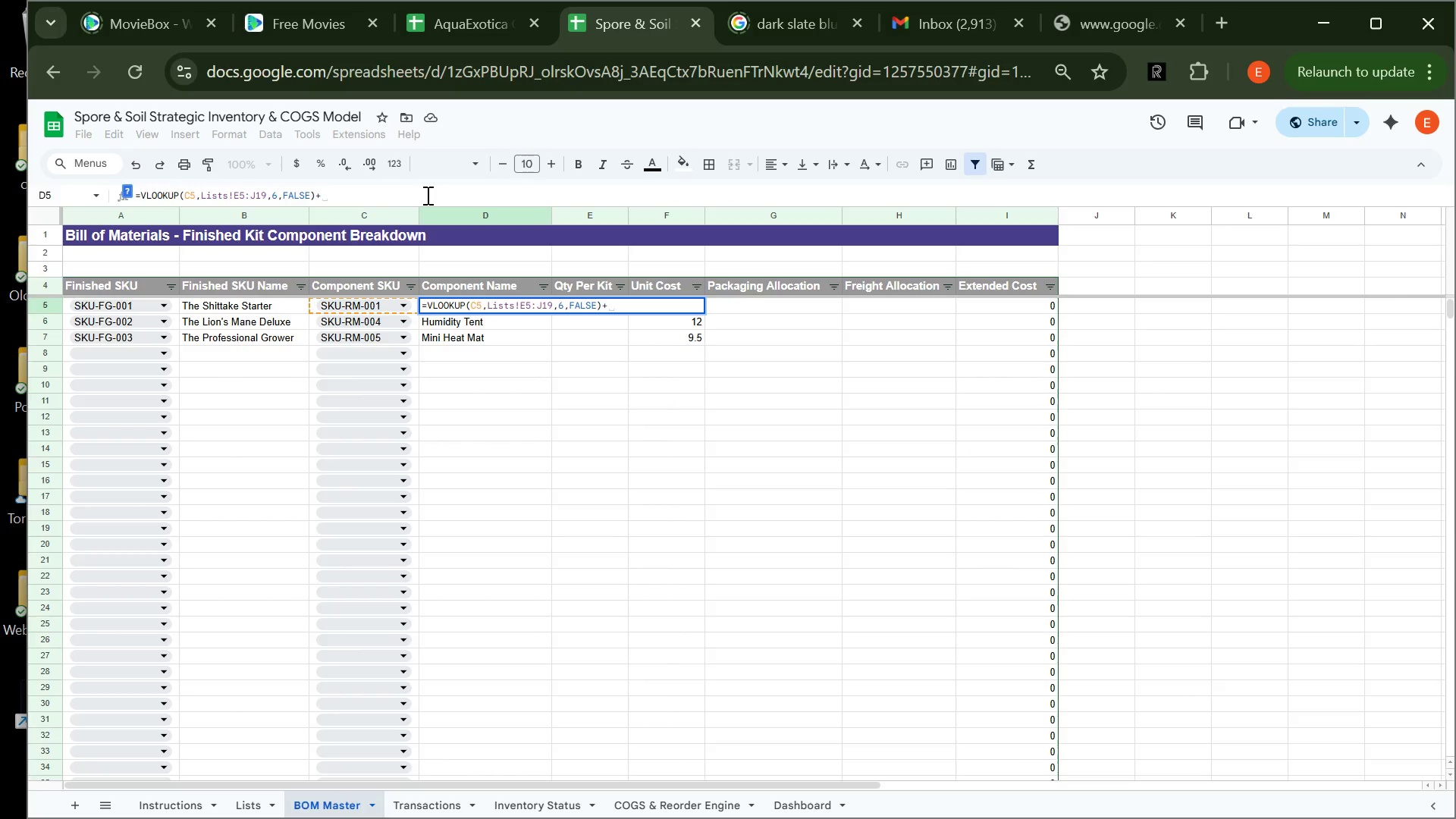 
type('COGS & Reorder Engine)
 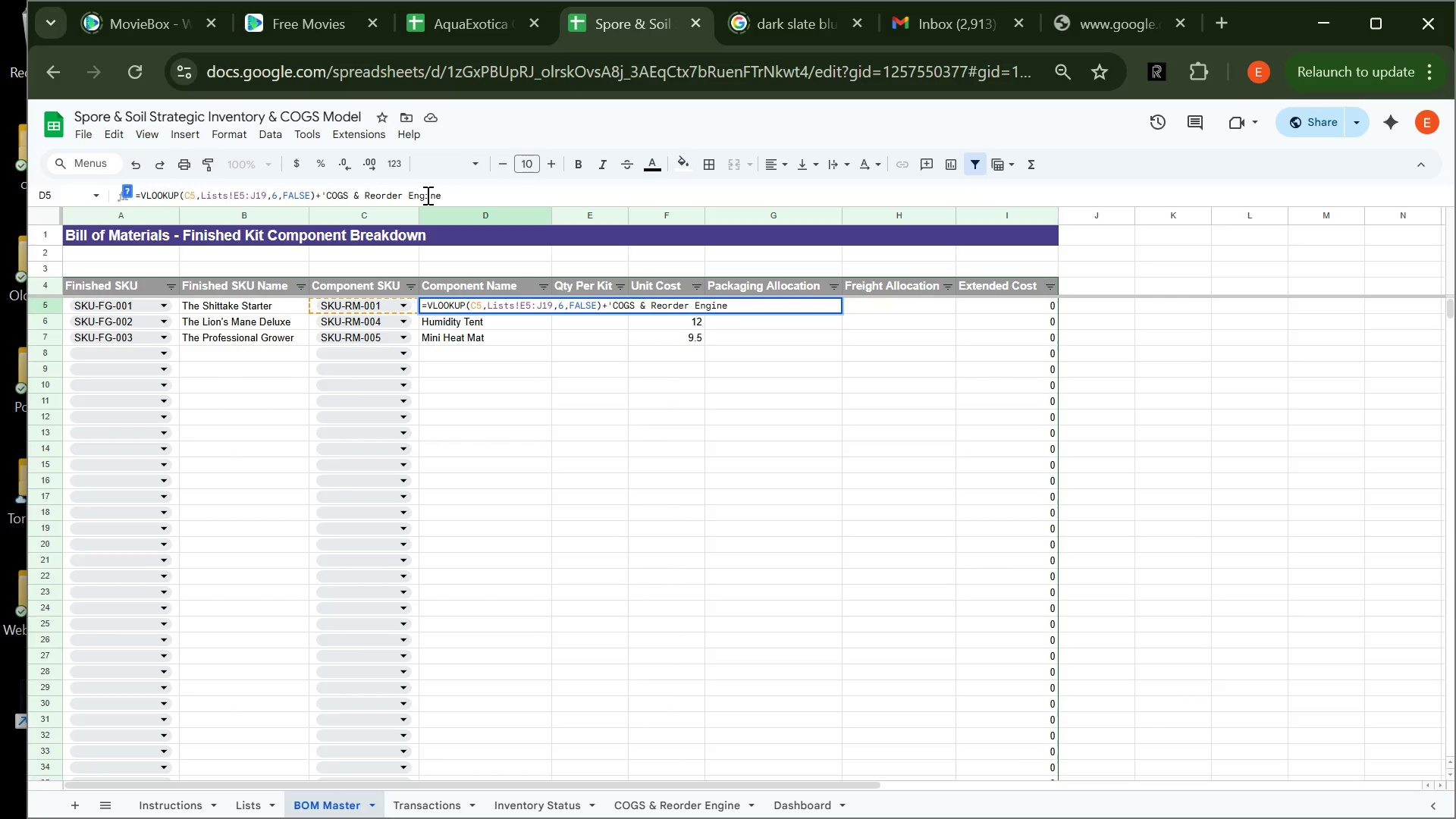 
key(Quote)
 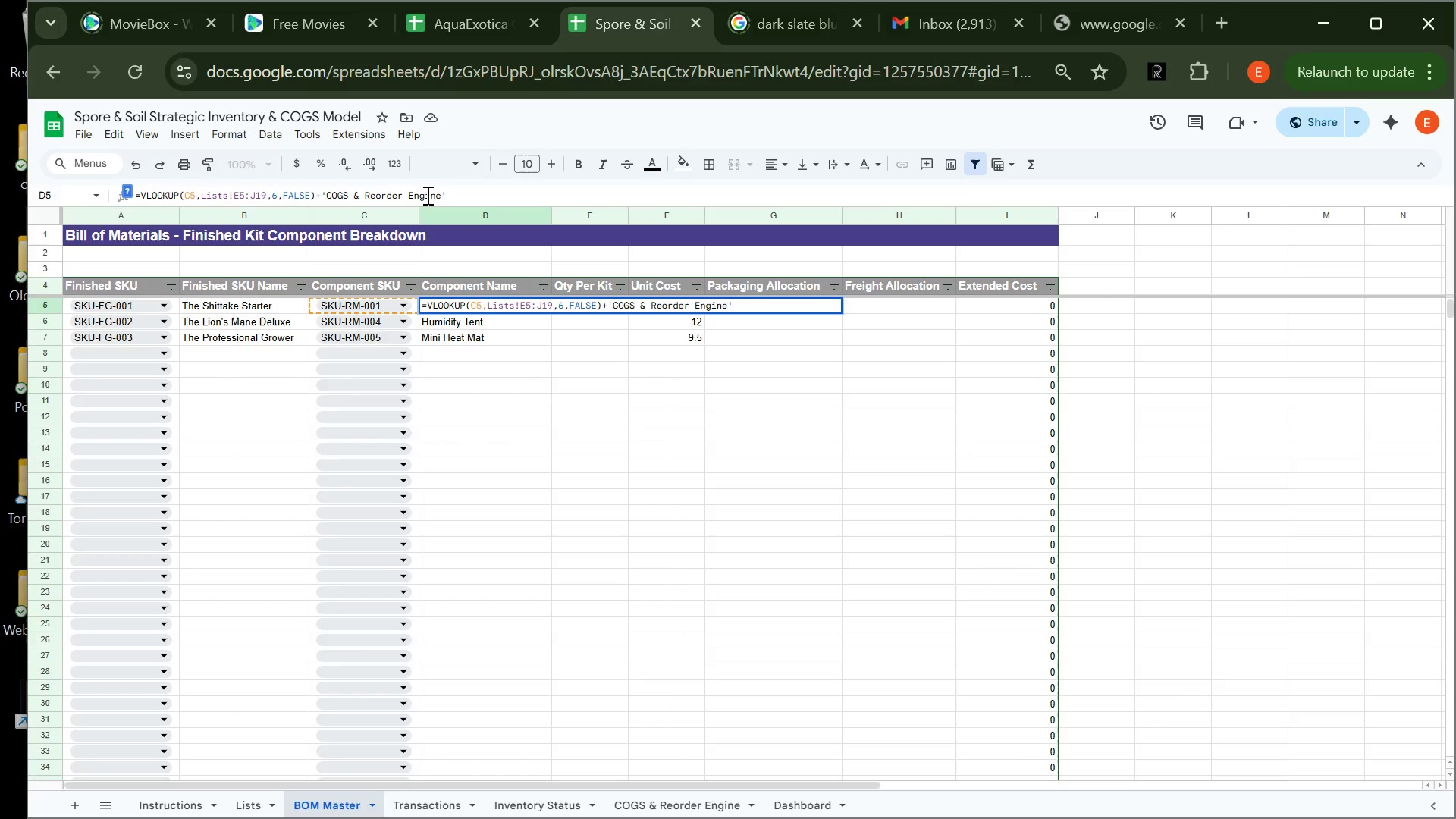 
key(Shift+1)
 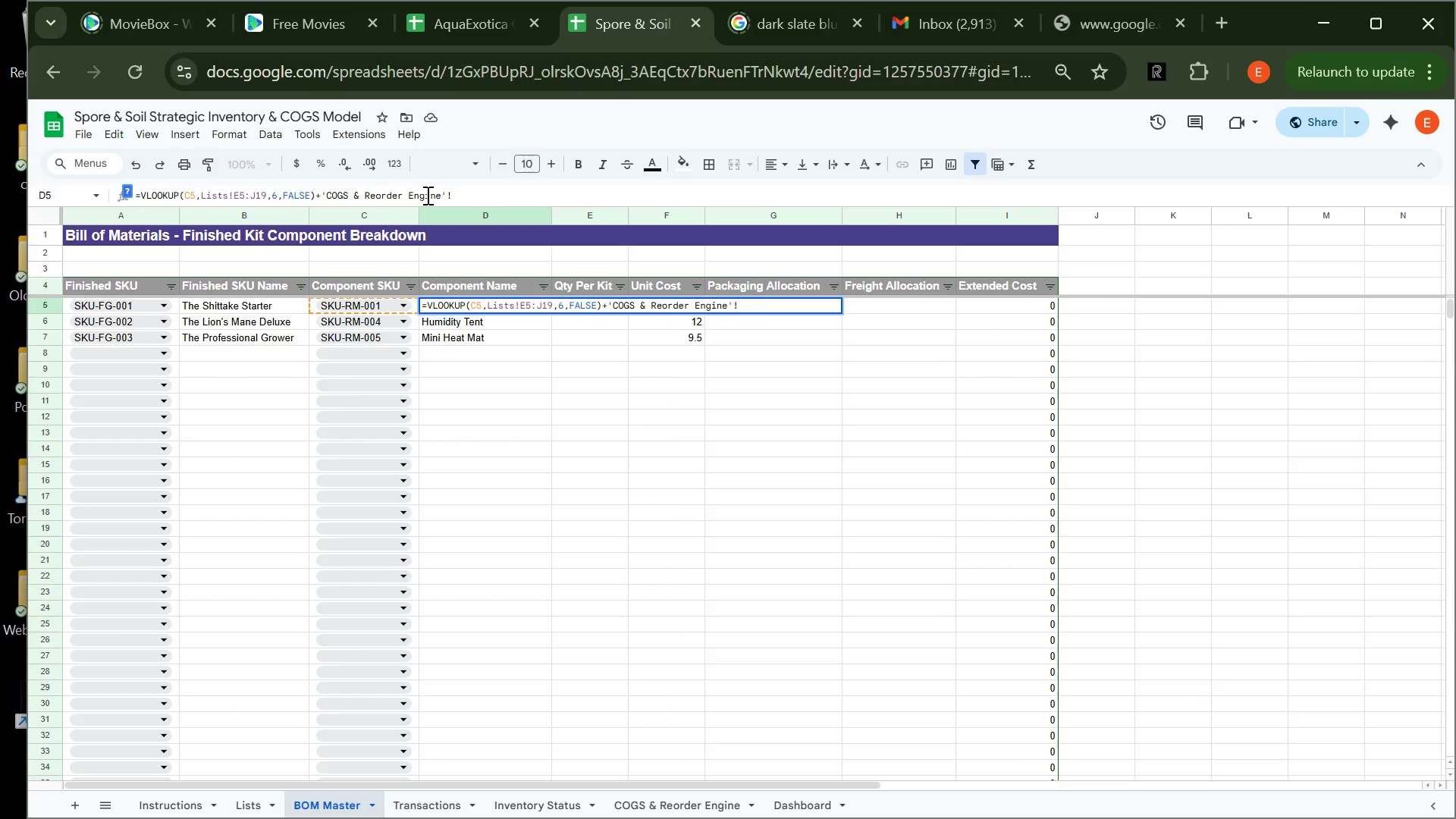 
type(S3)
 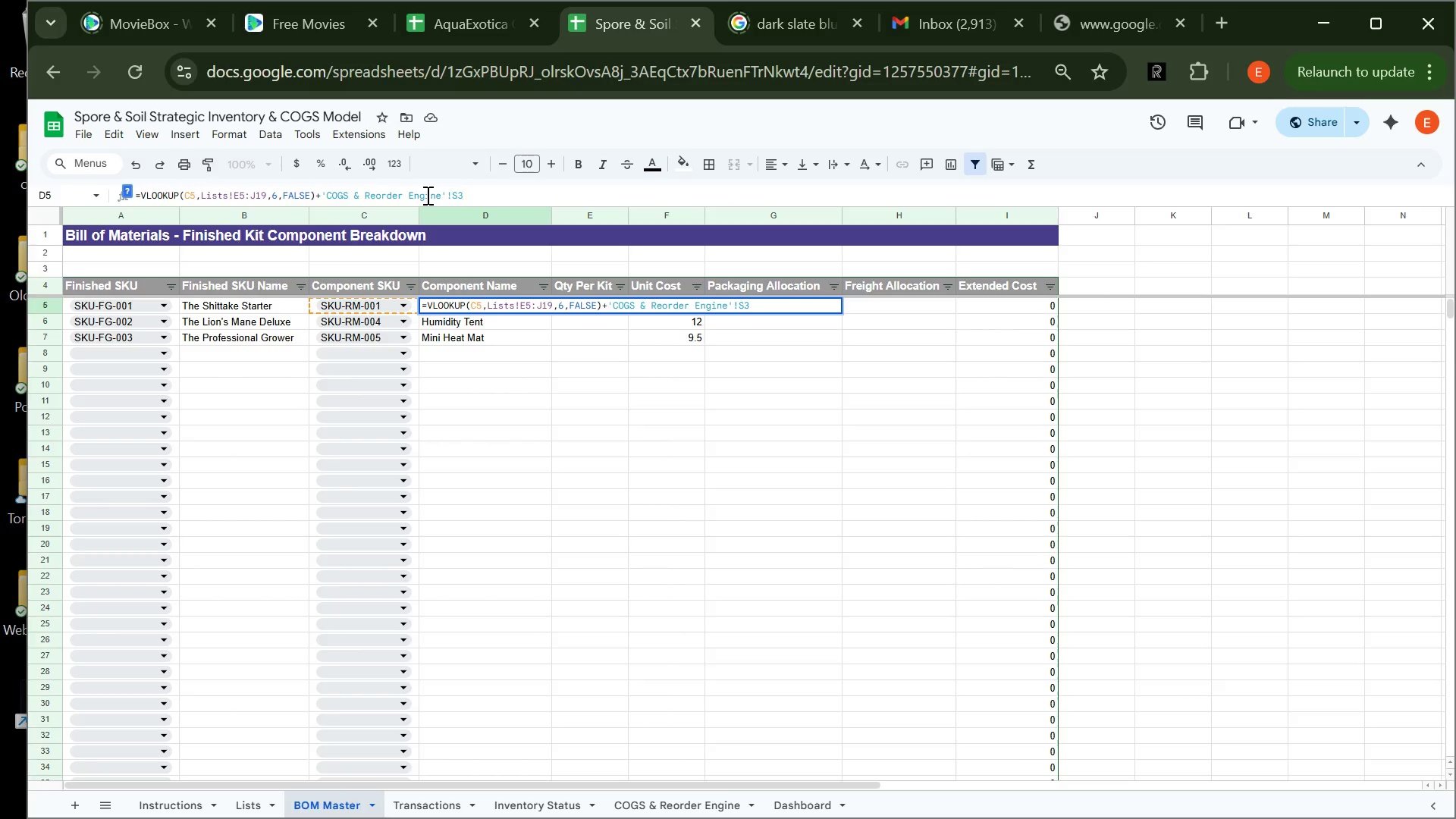 
key(Shift+0)
 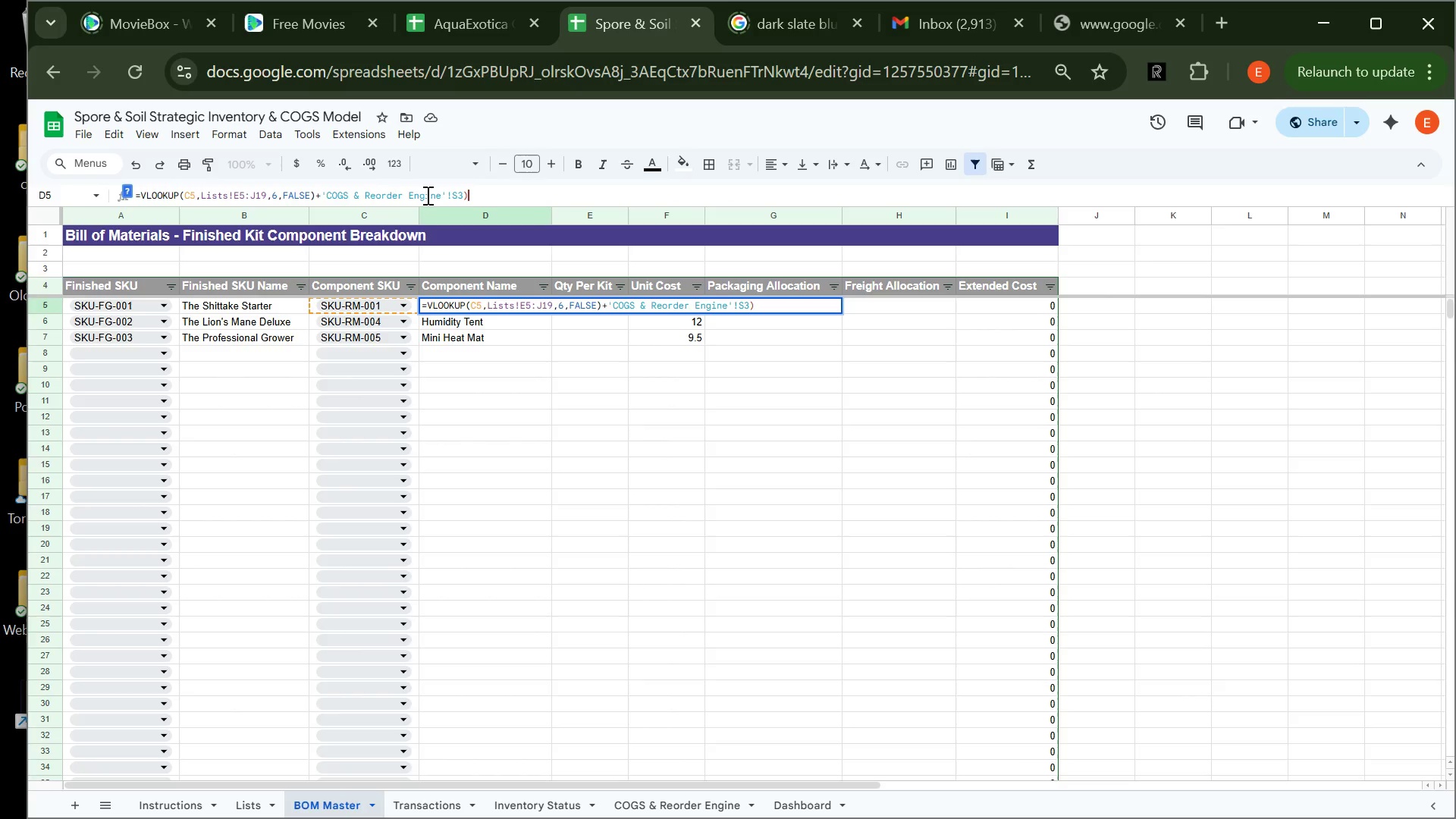 
key(Enter)
 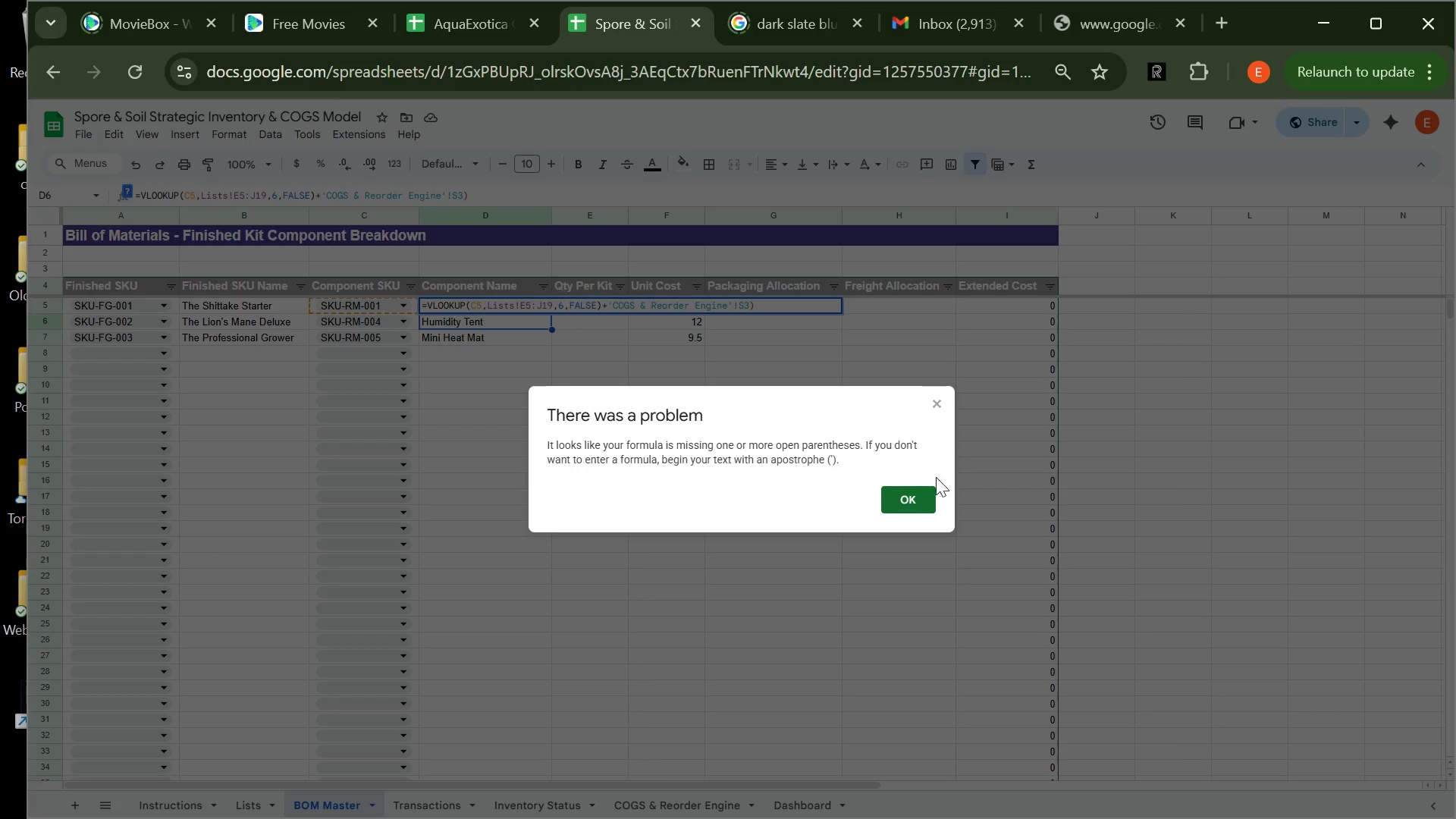 
left_click([912, 507])
 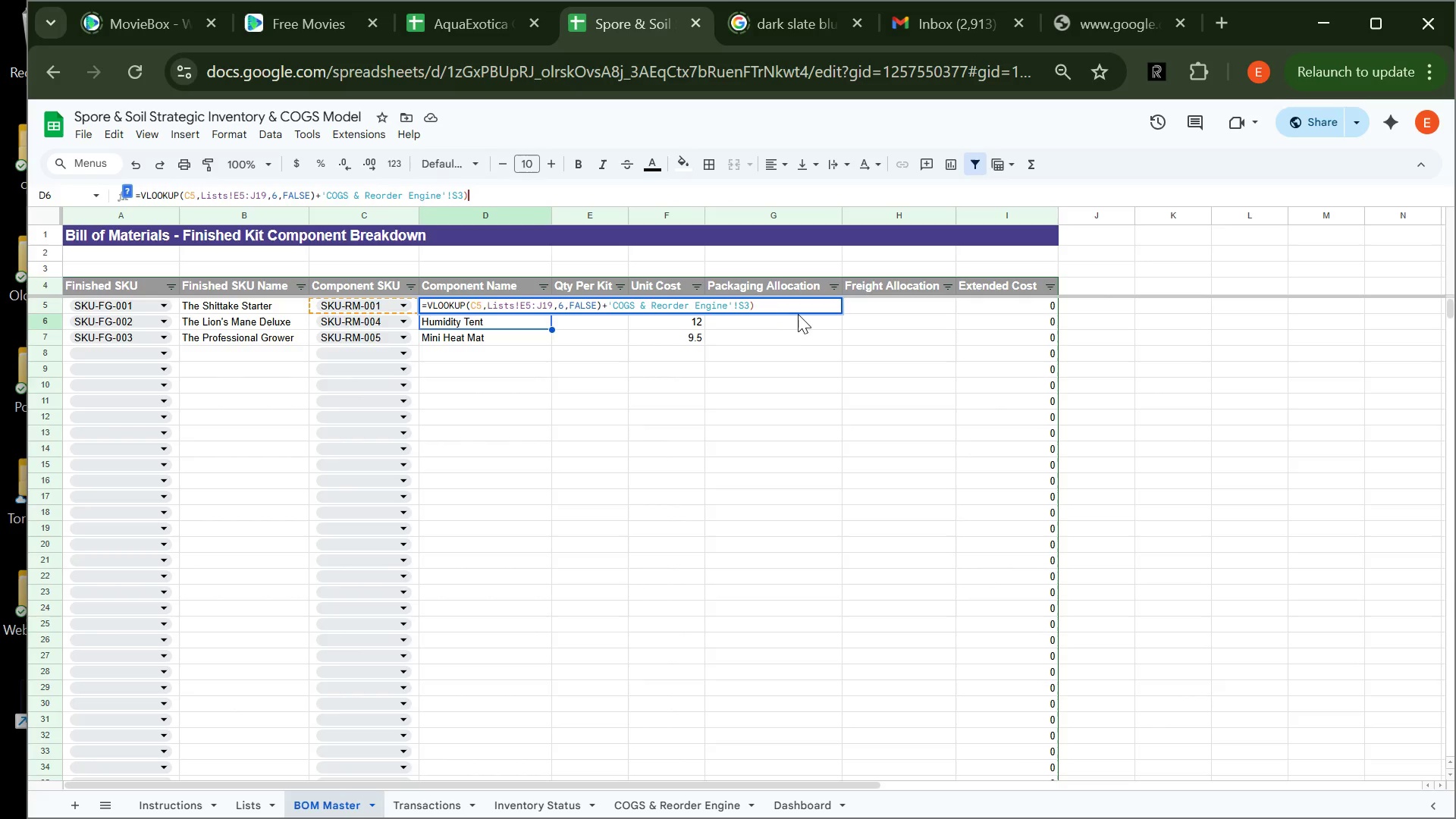 
wait(7.5)
 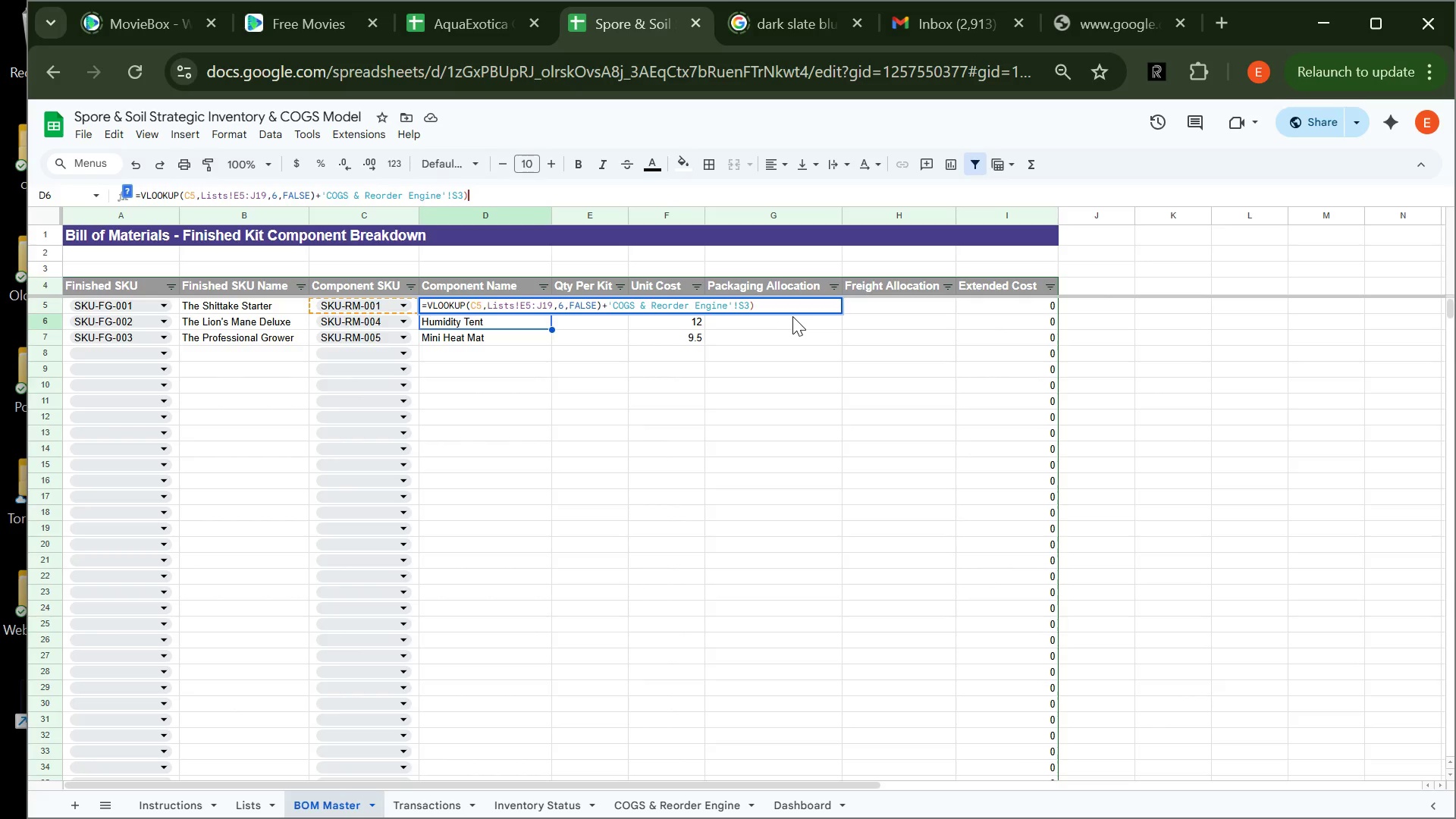 
left_click([773, 306])
 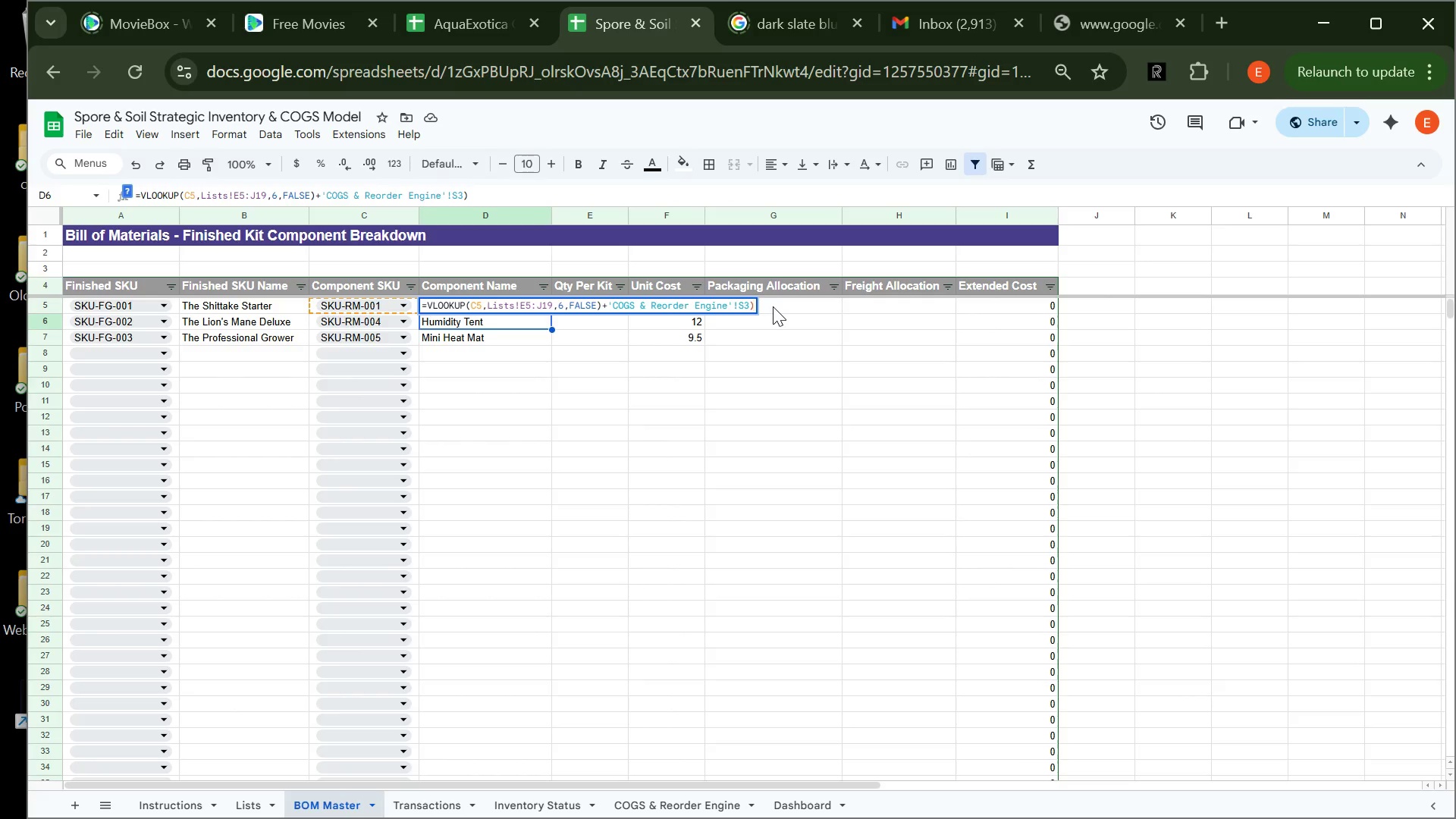 
key(Backspace)
 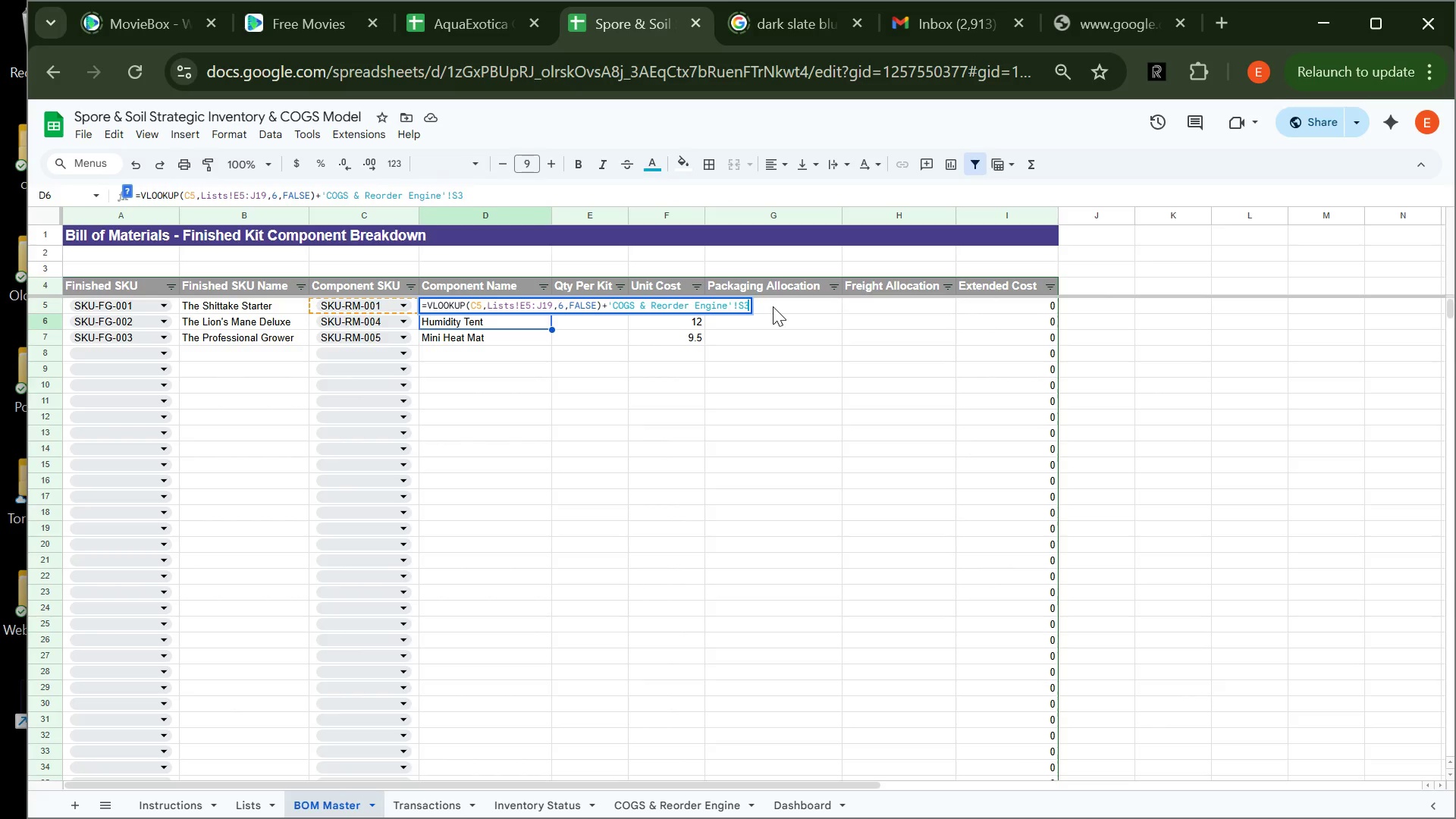 
key(Enter)
 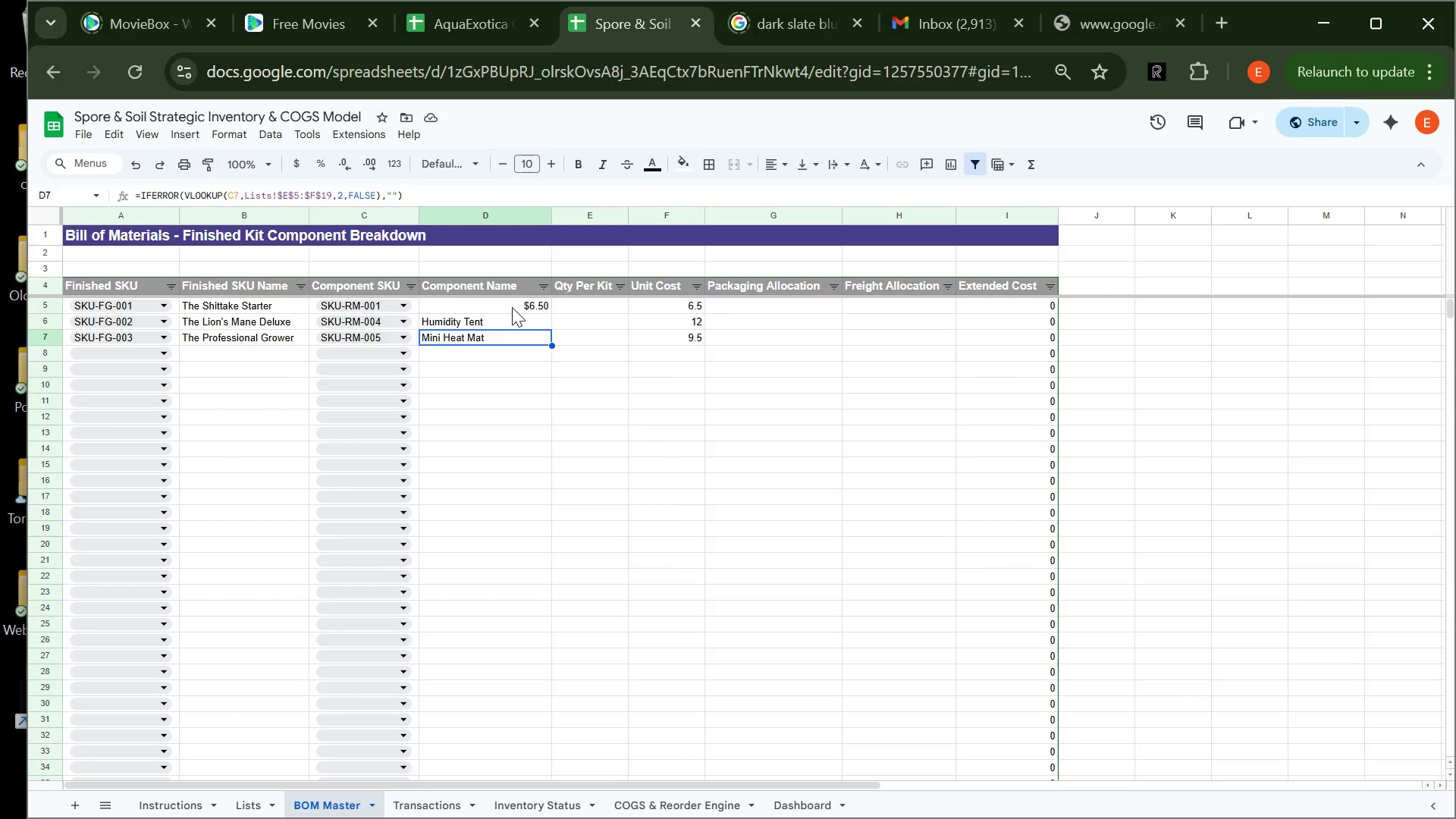 
wait(11.69)
 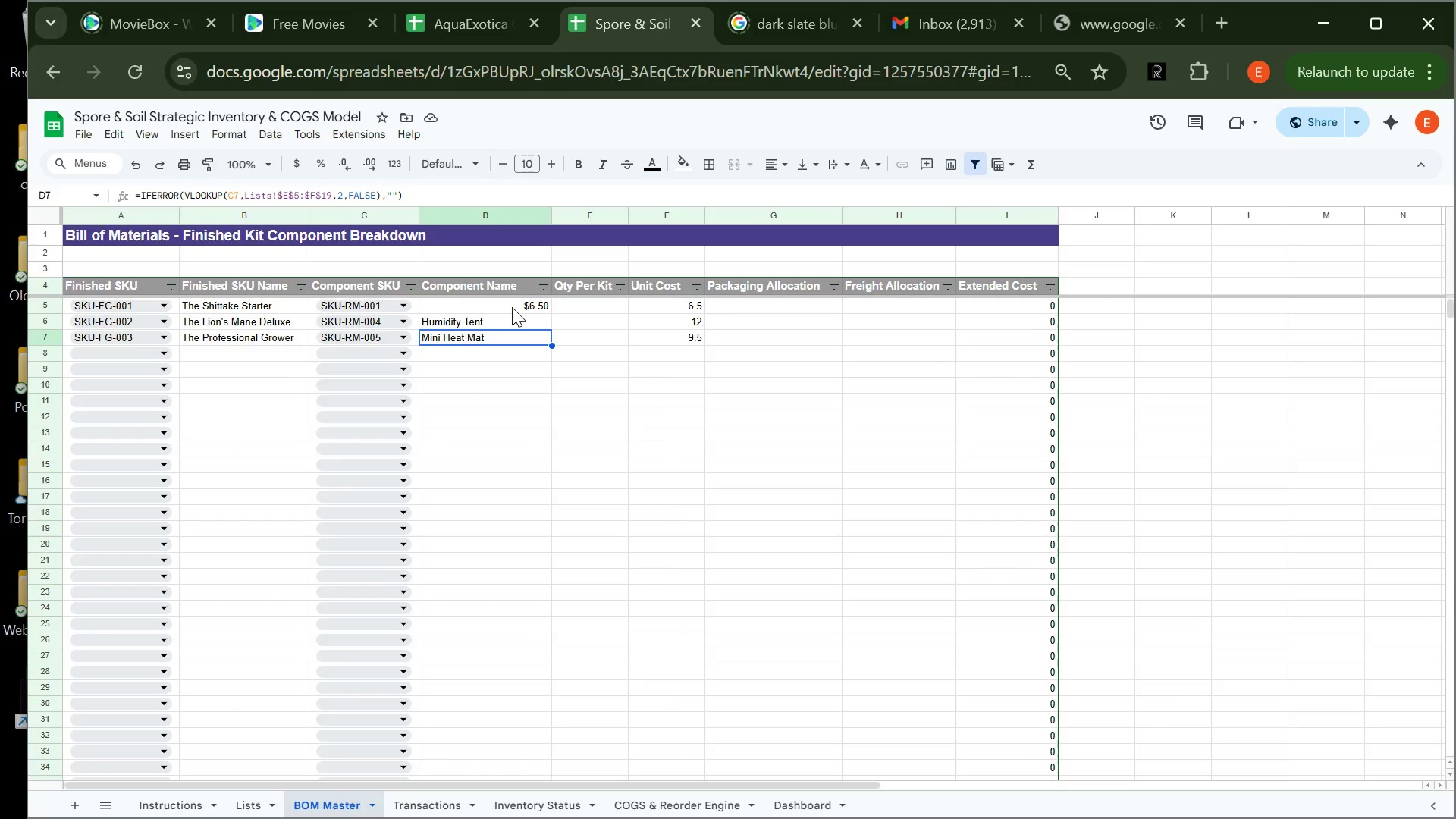 
left_click([512, 307])
 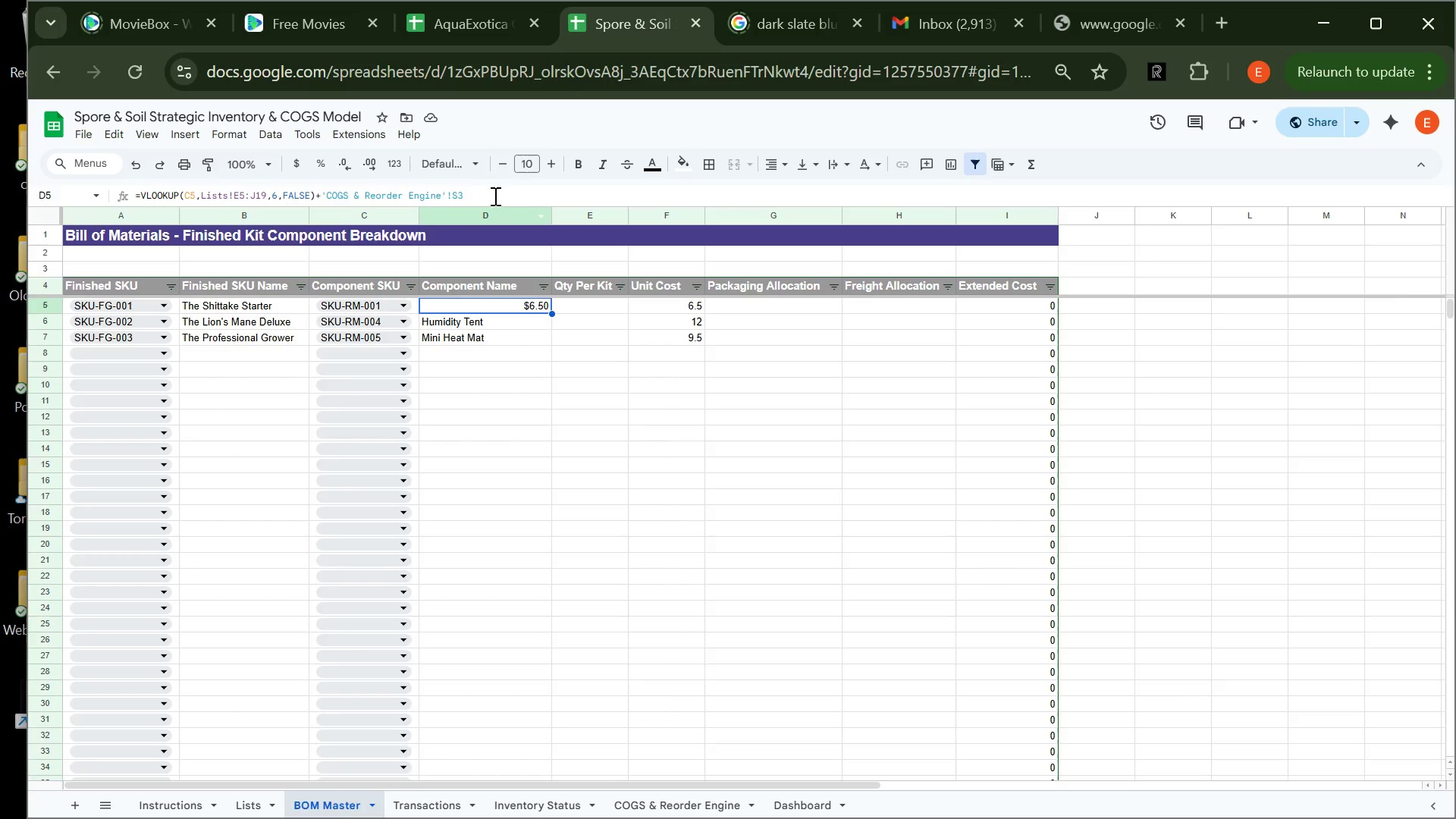 
left_click([500, 193])
 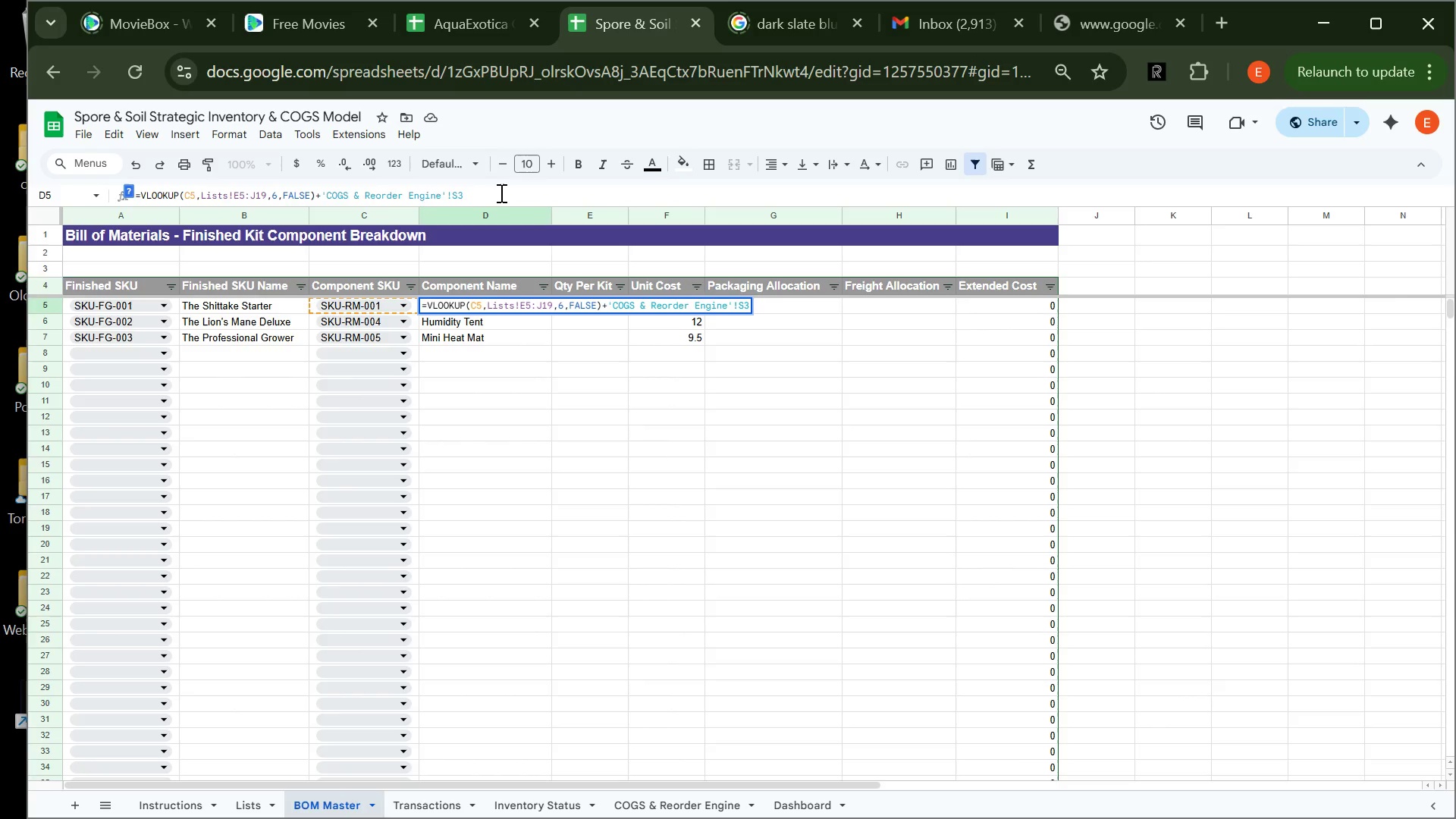 
key(Control+A)
 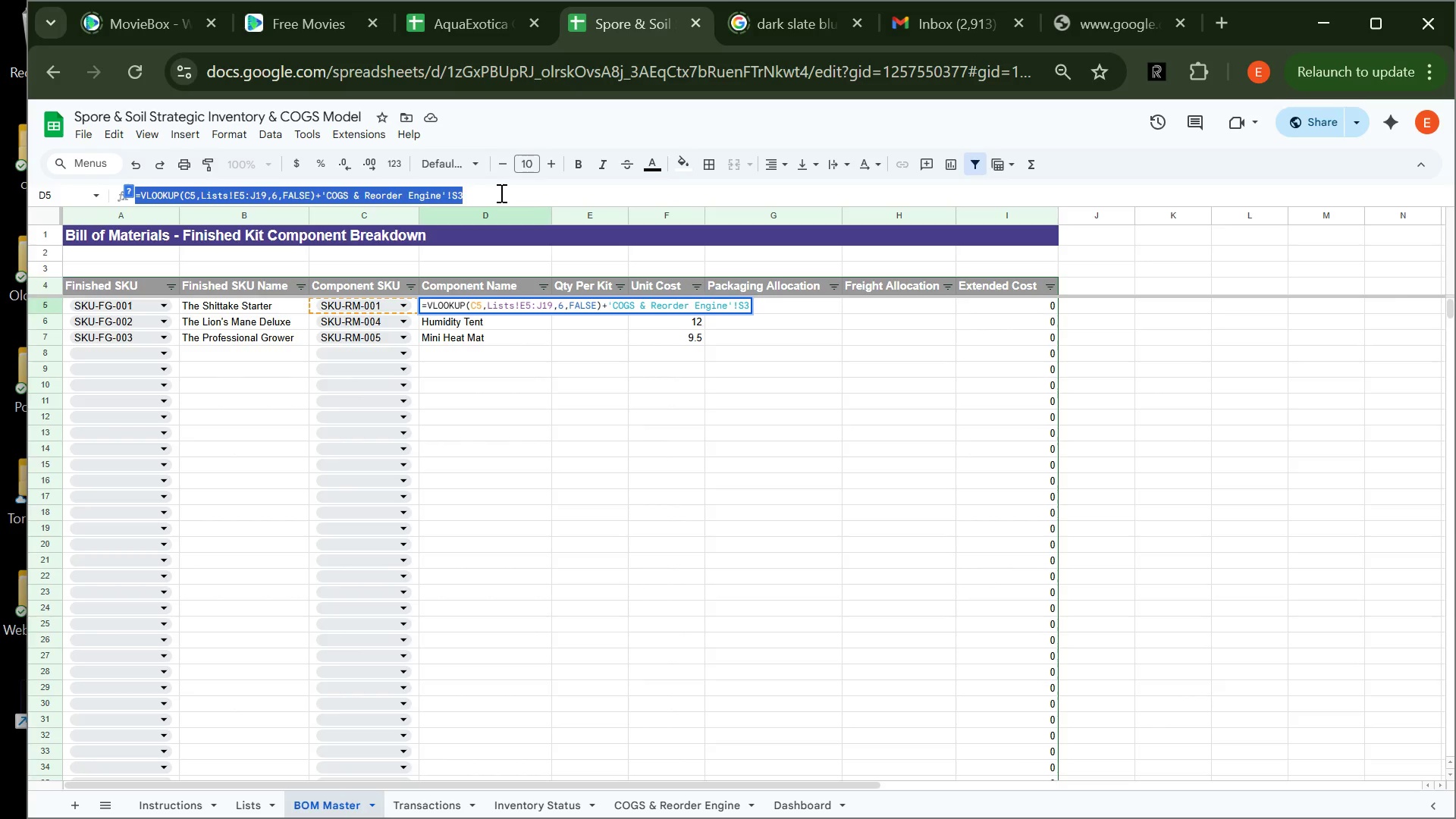 
key(Control+C)
 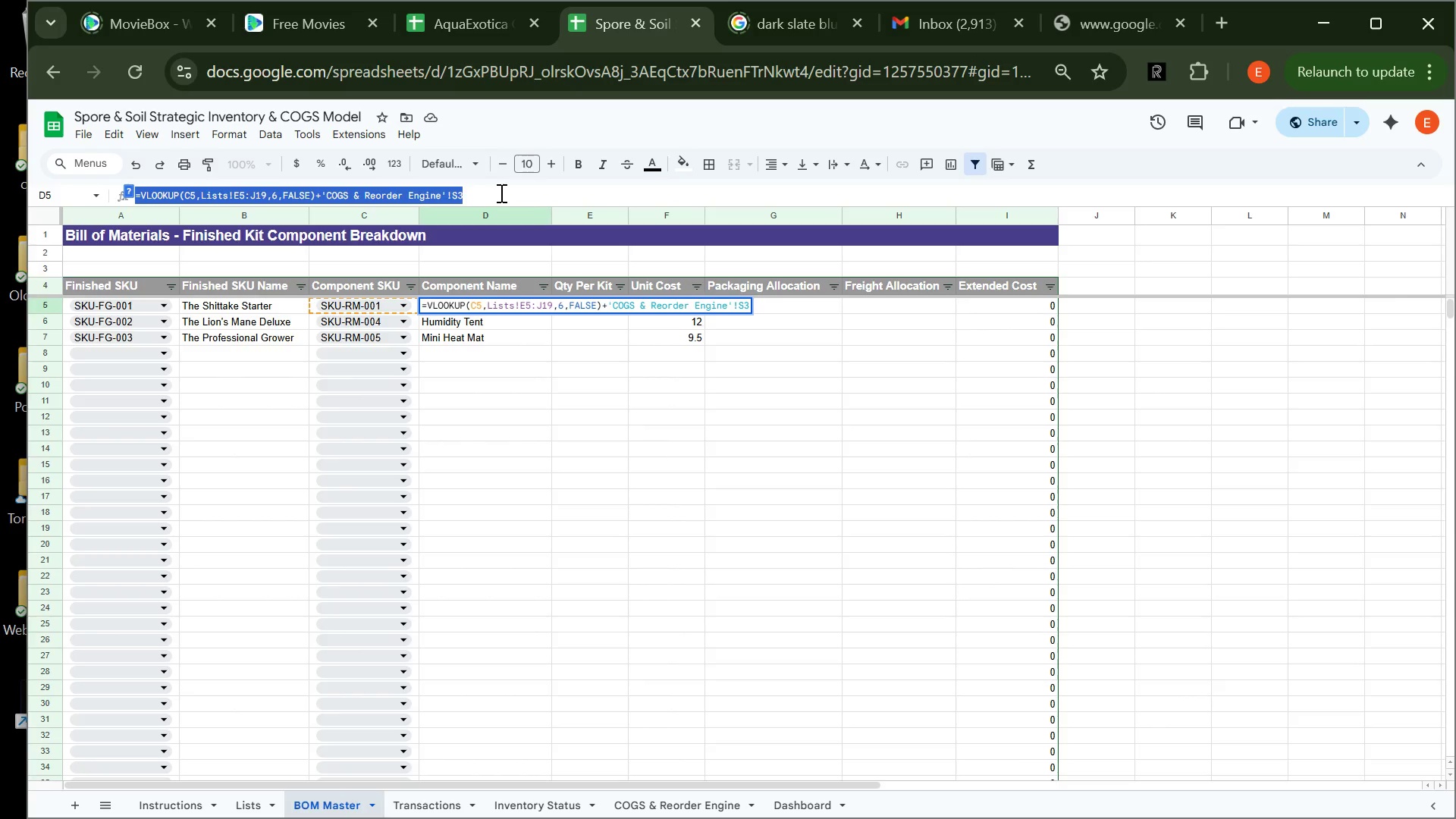 
key(Control+C)
 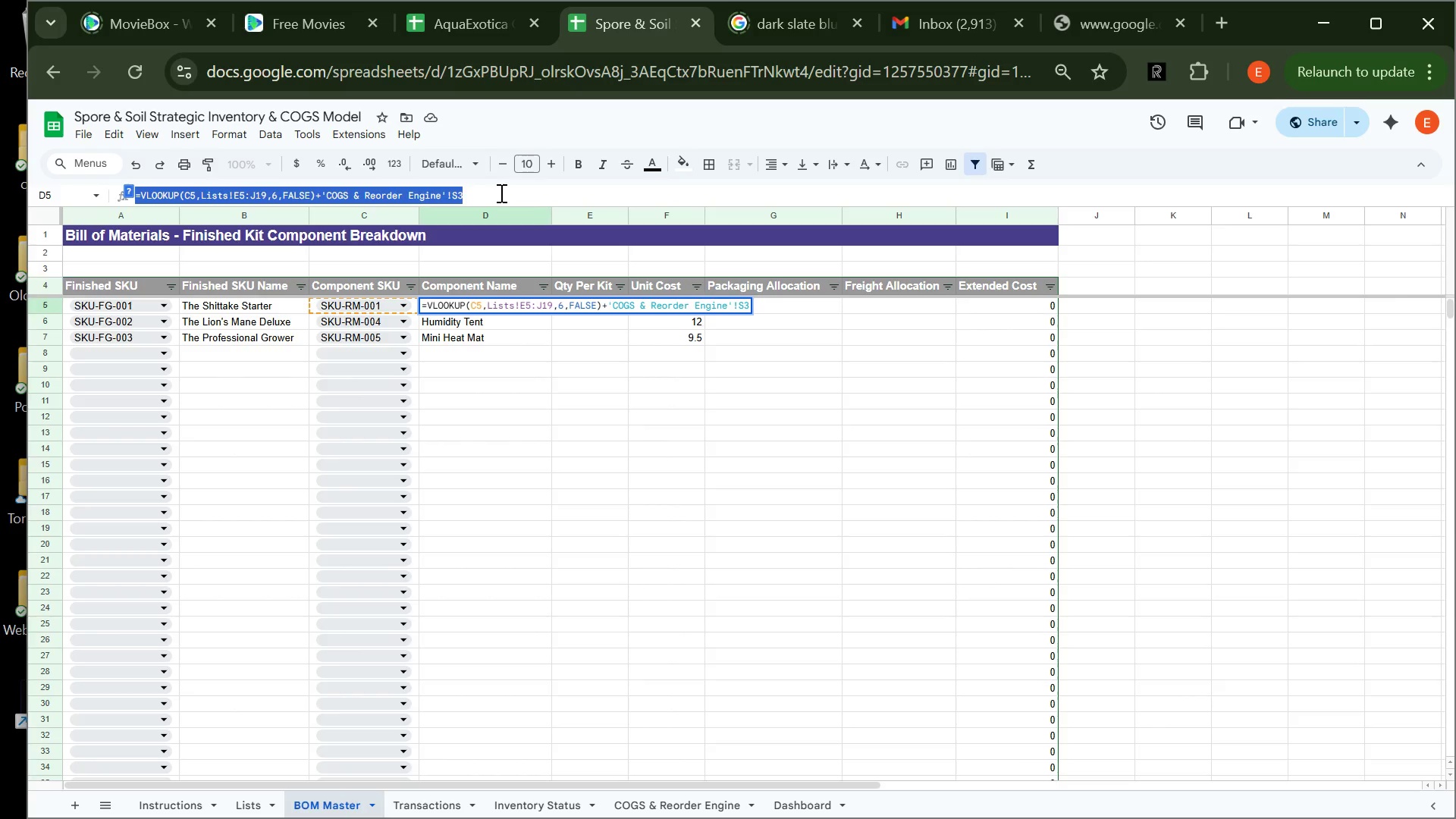 
key(Control+C)
 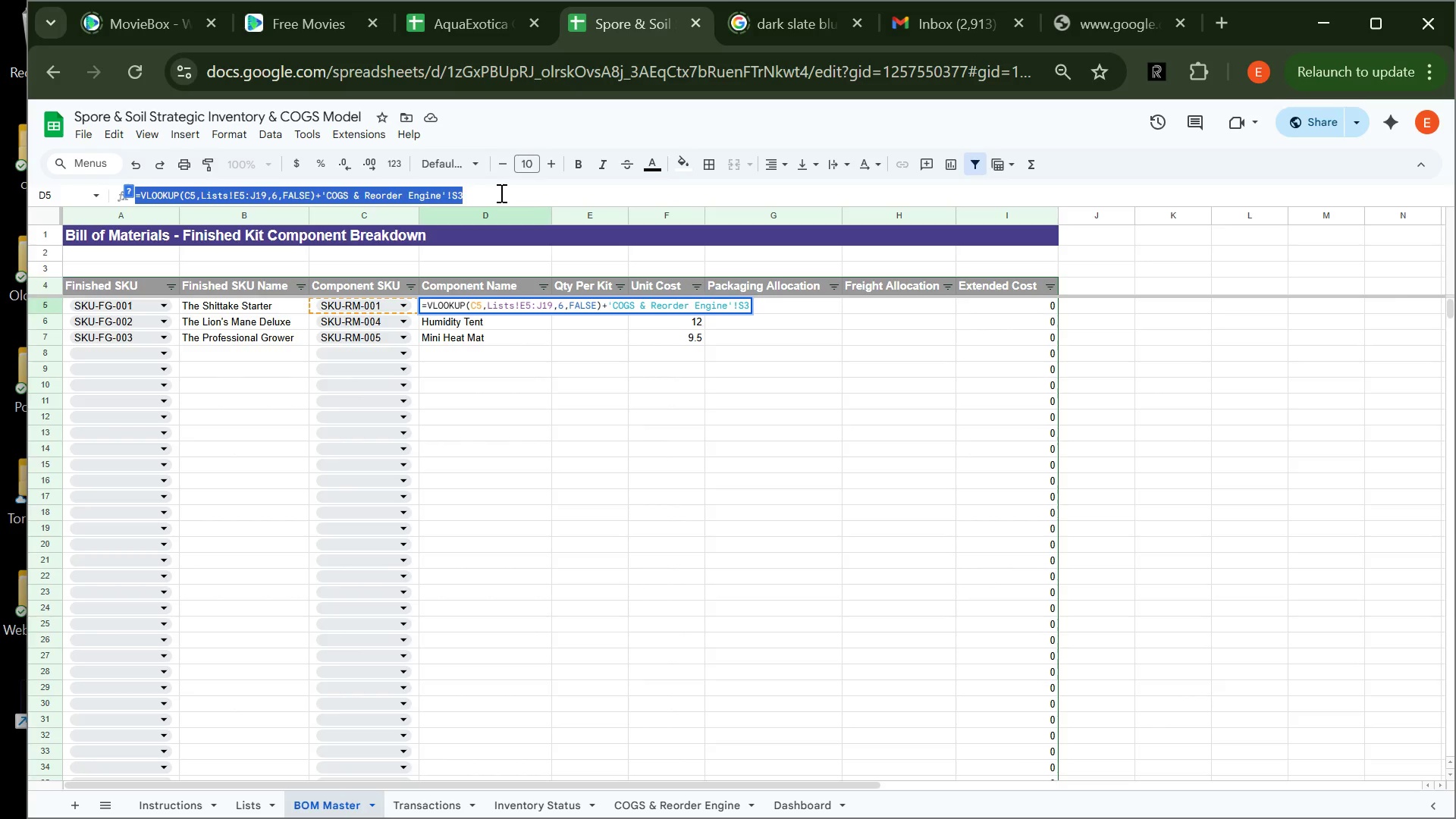 
key(Control+C)
 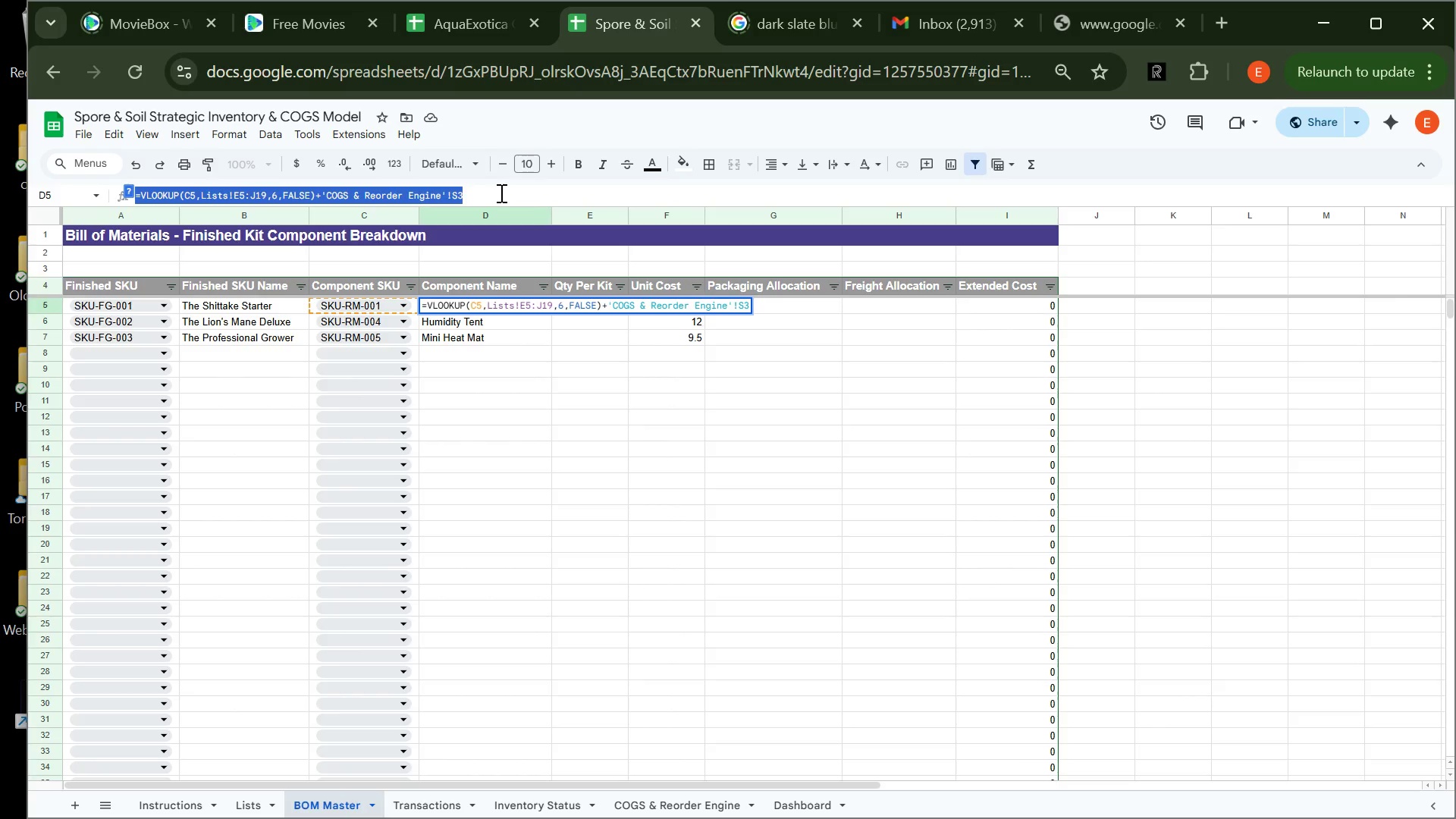 
key(Control+C)
 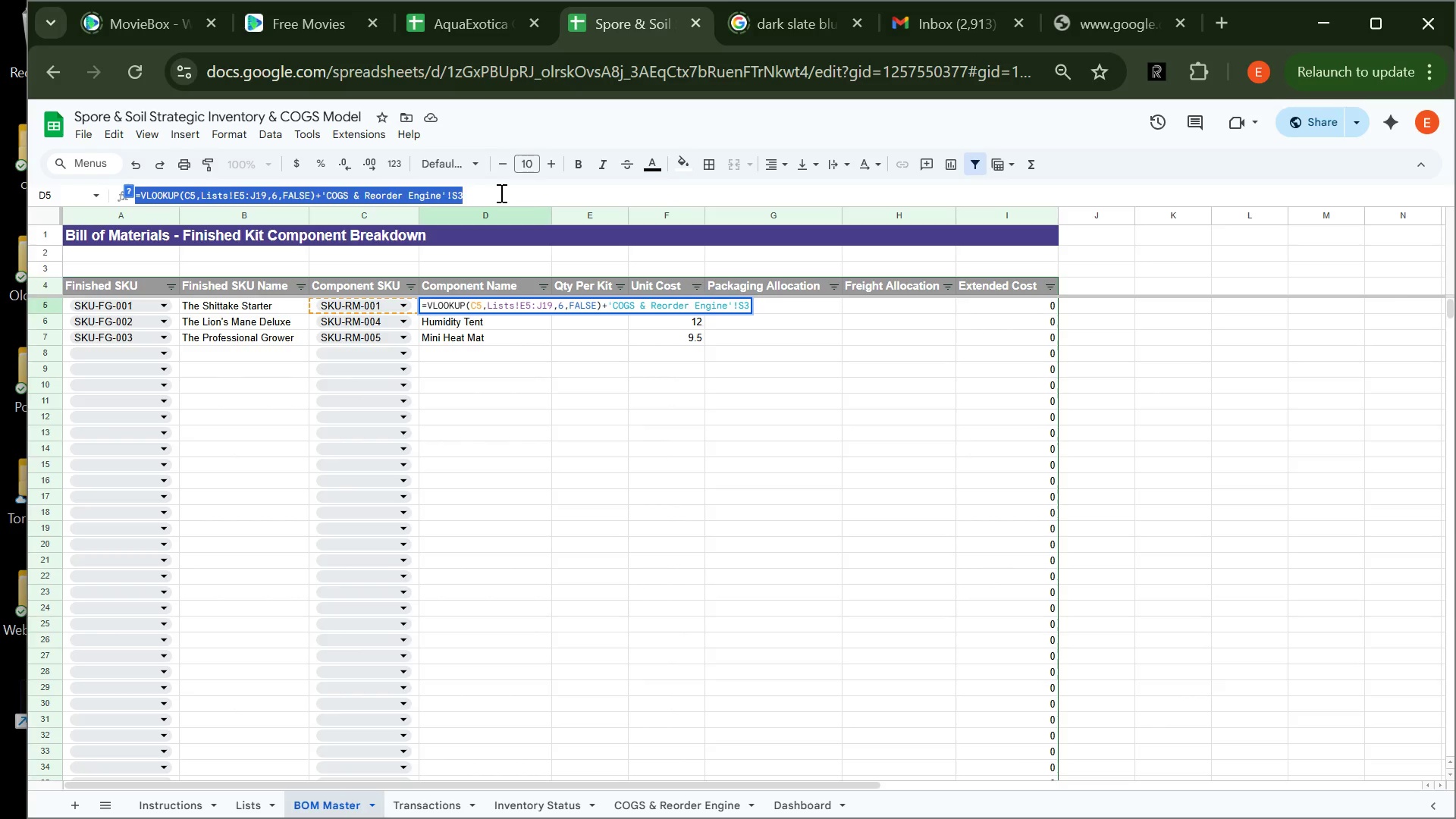 
key(Control+C)
 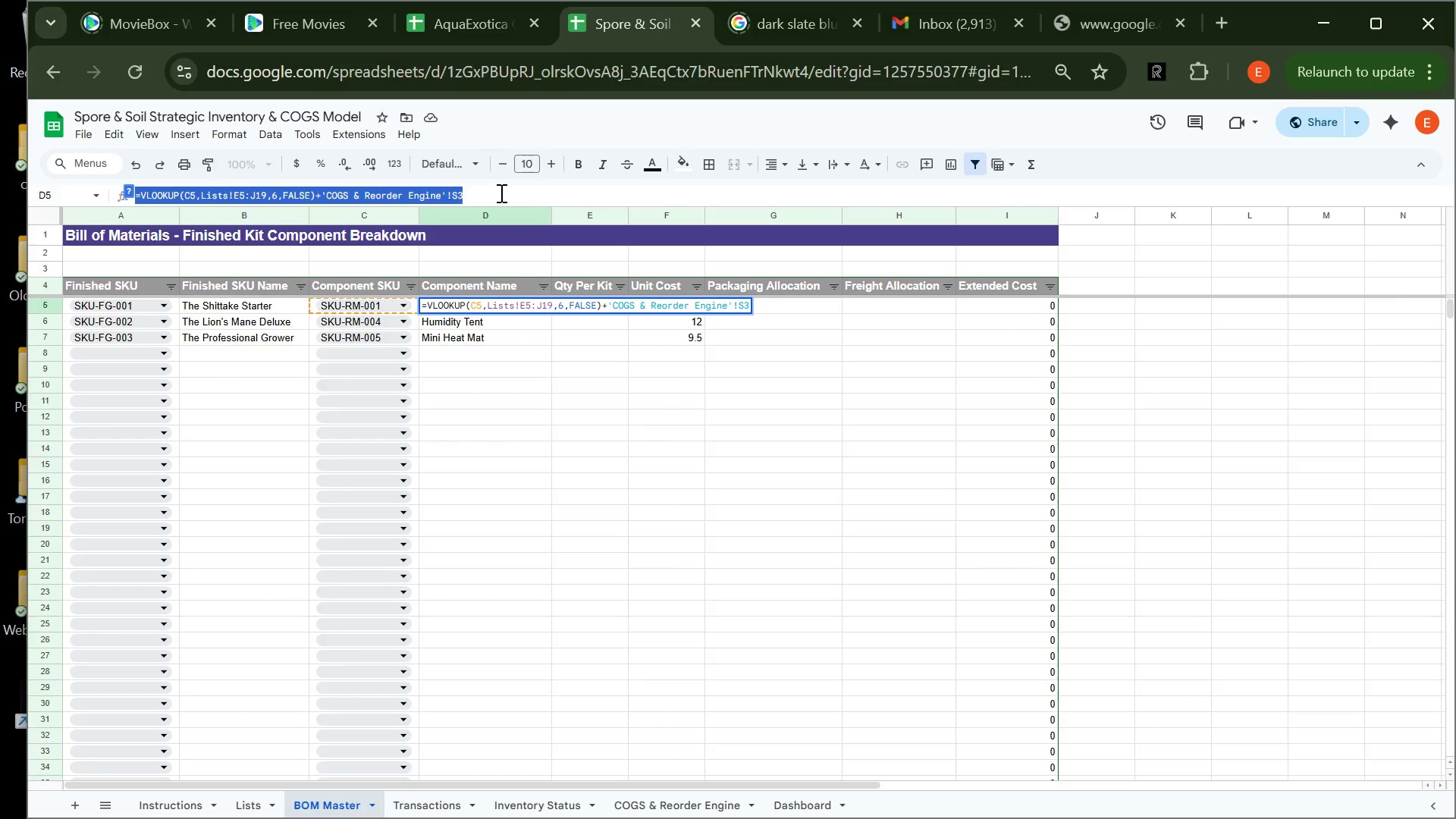 
key(Control+C)
 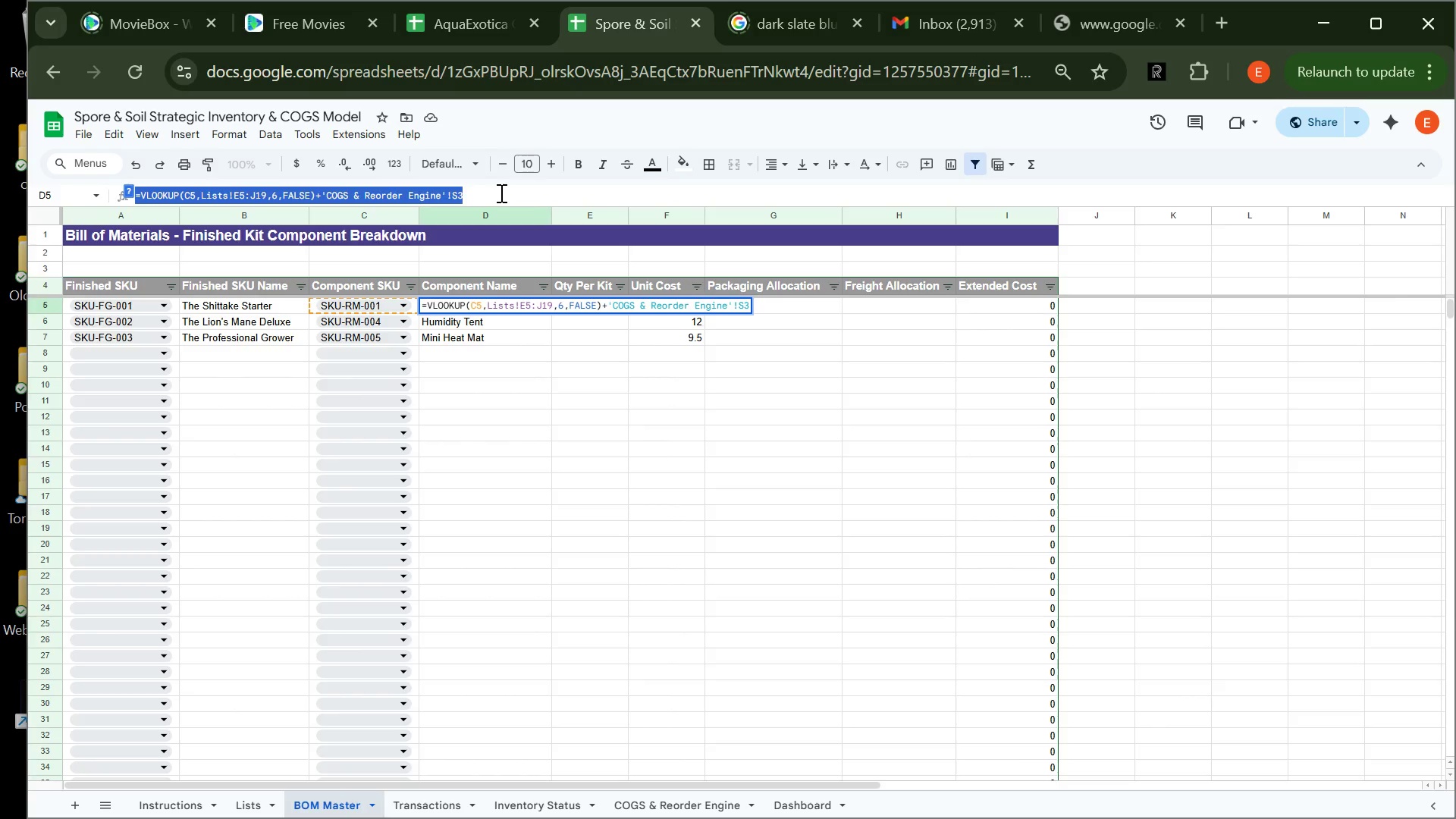 
key(Control+C)
 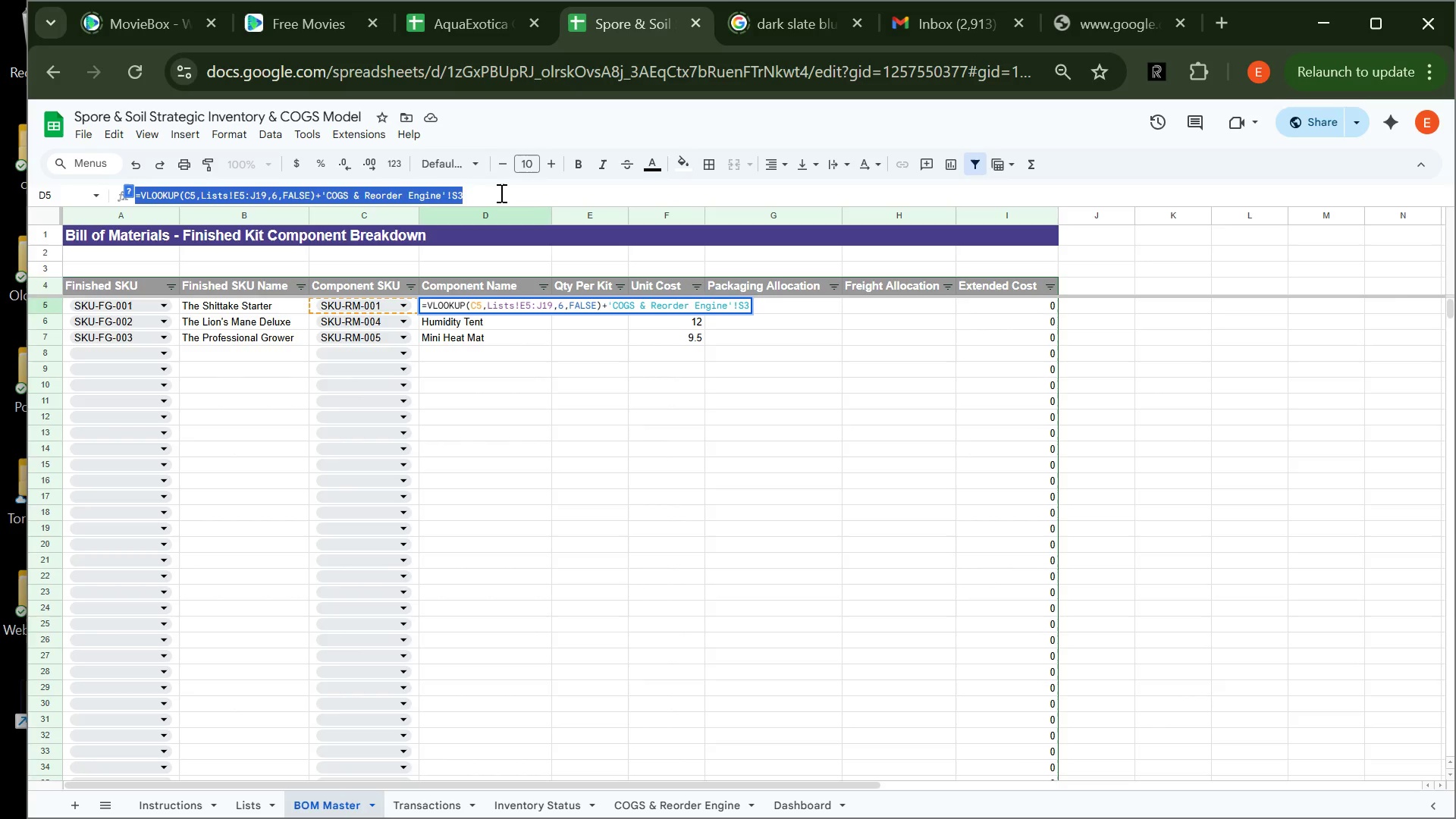 
key(Control+C)
 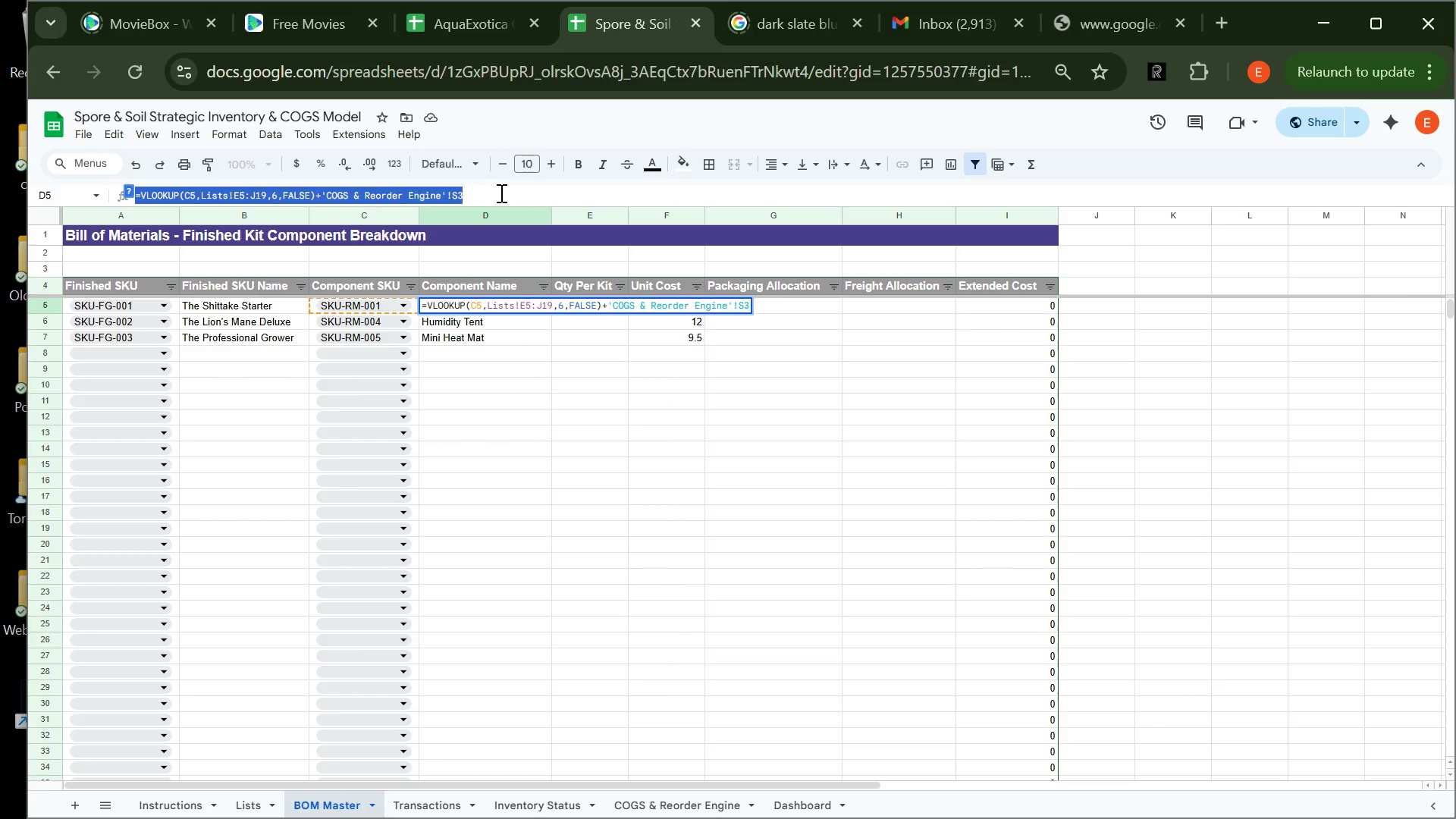 
key(Control+C)
 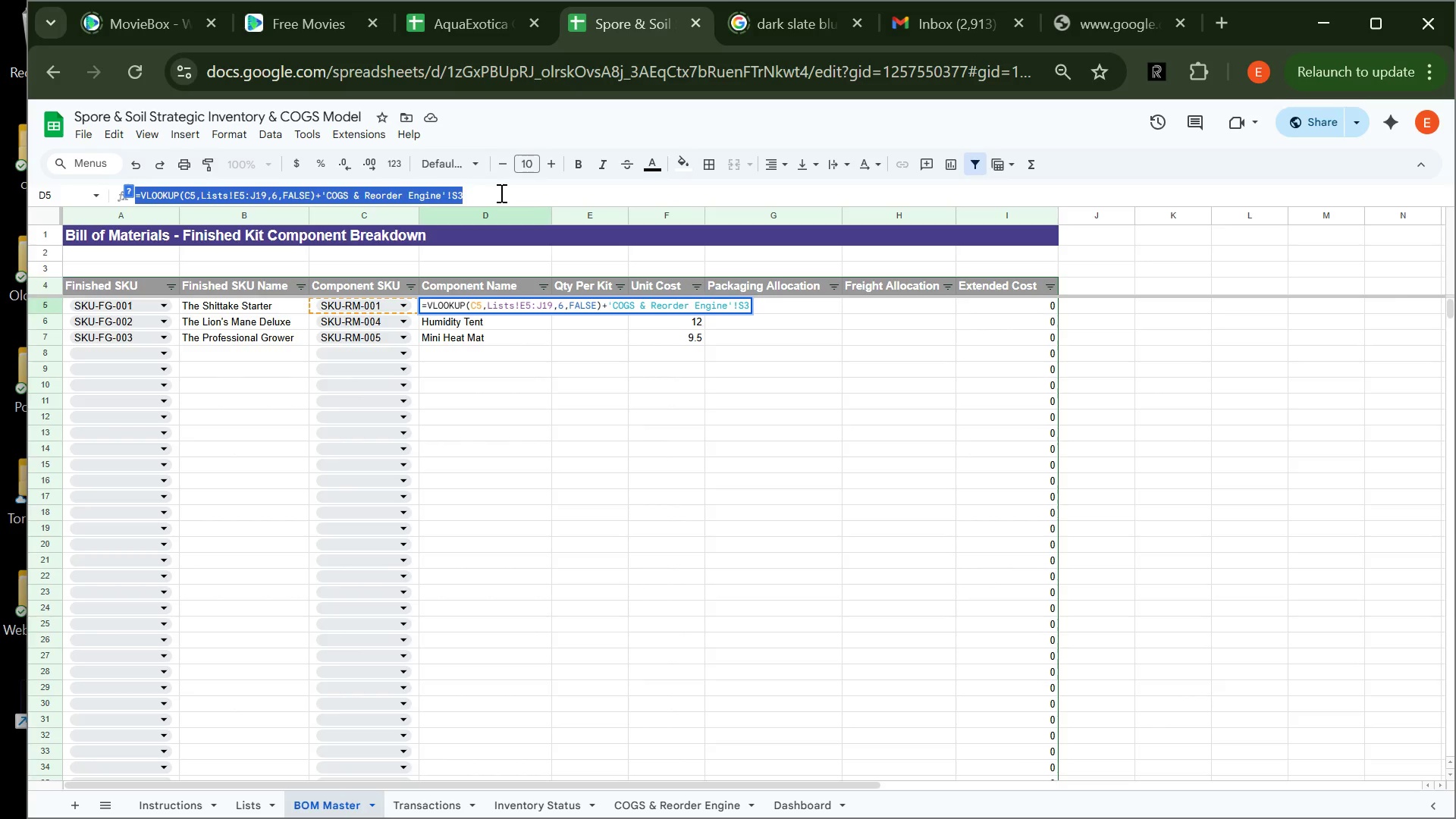 
key(Control+C)
 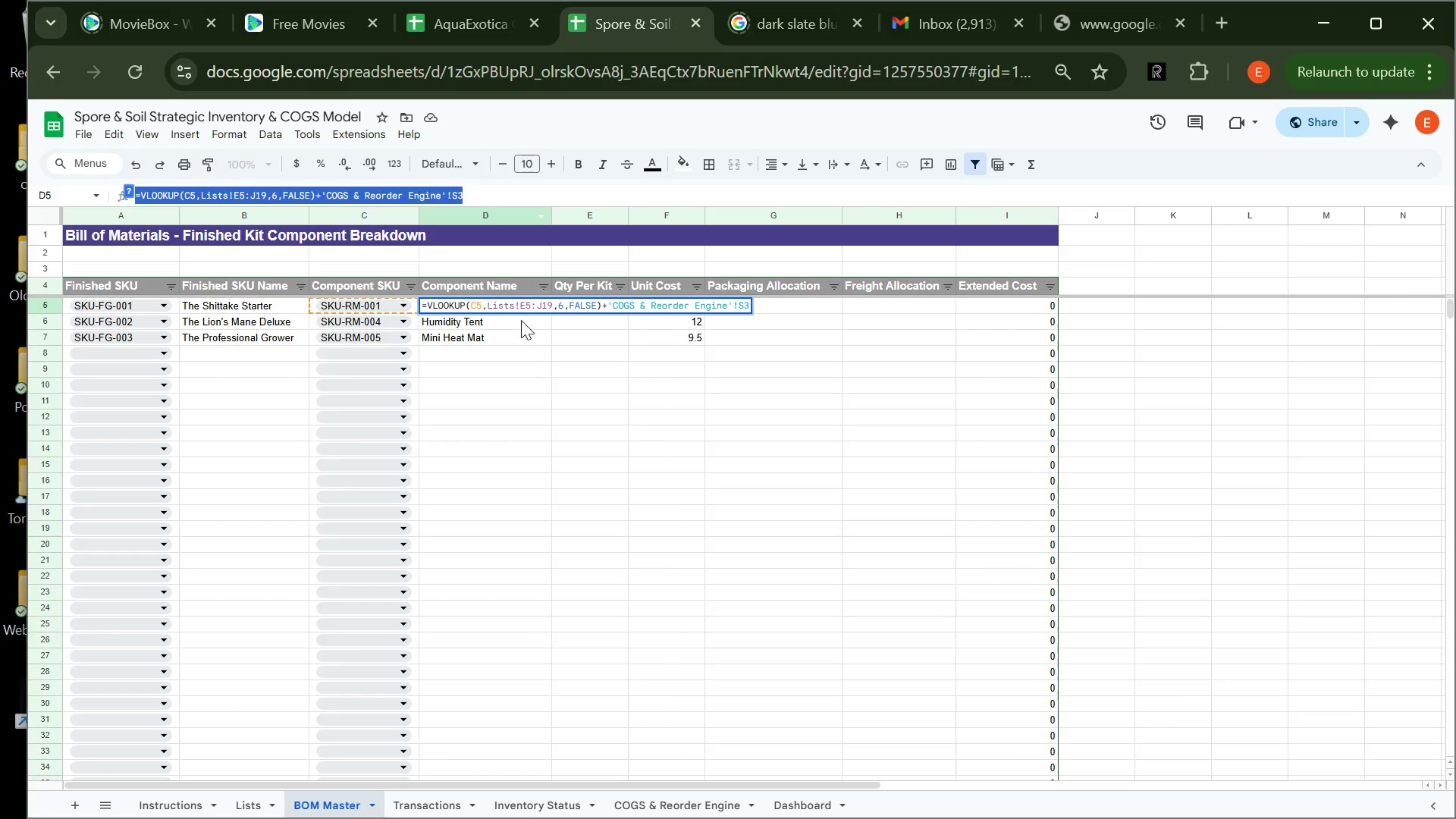 
left_click([526, 334])
 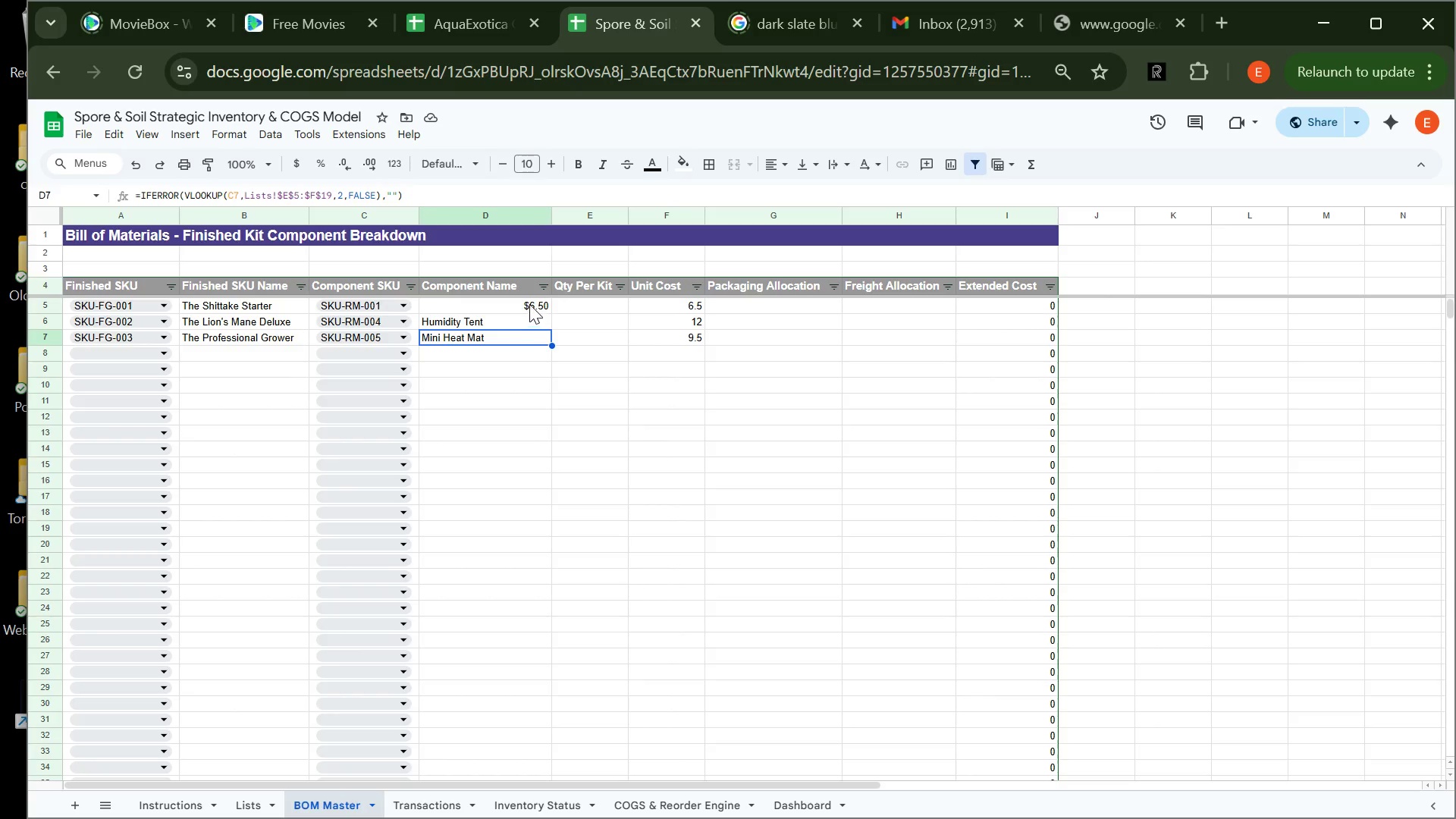 
left_click([529, 304])
 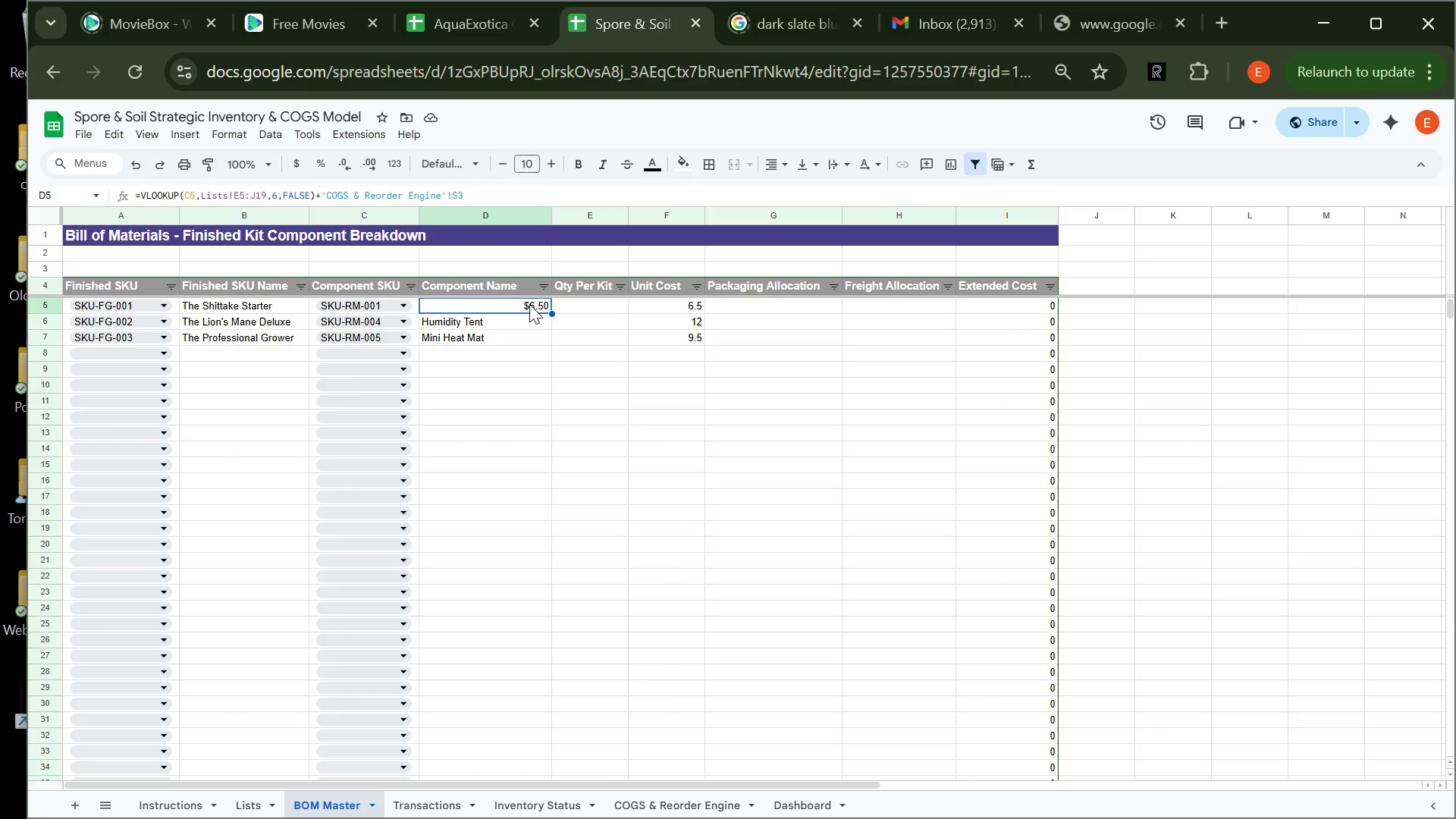 
key(Control+Z)
 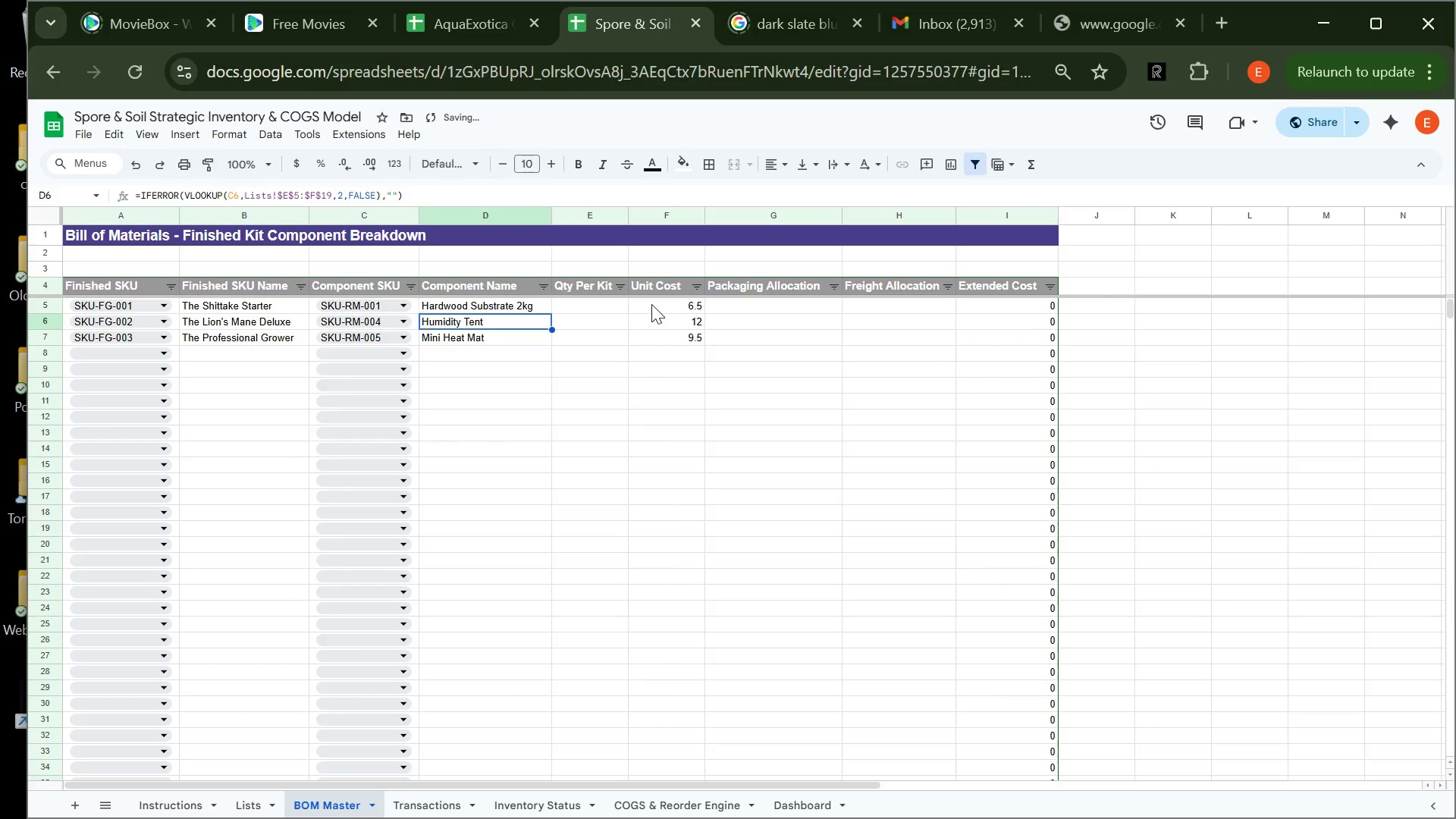 
left_click([656, 303])
 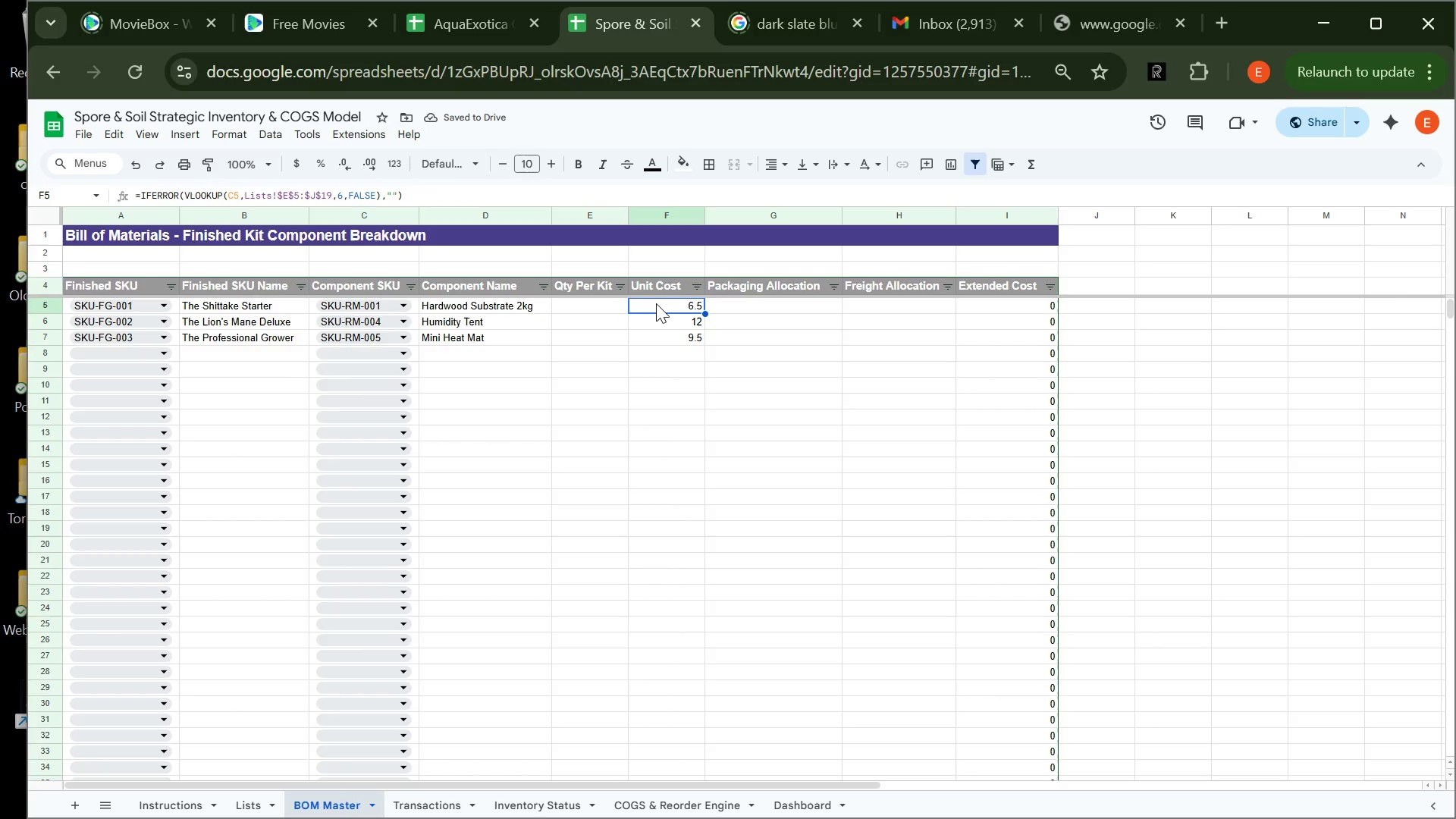 
key(Control+V)
 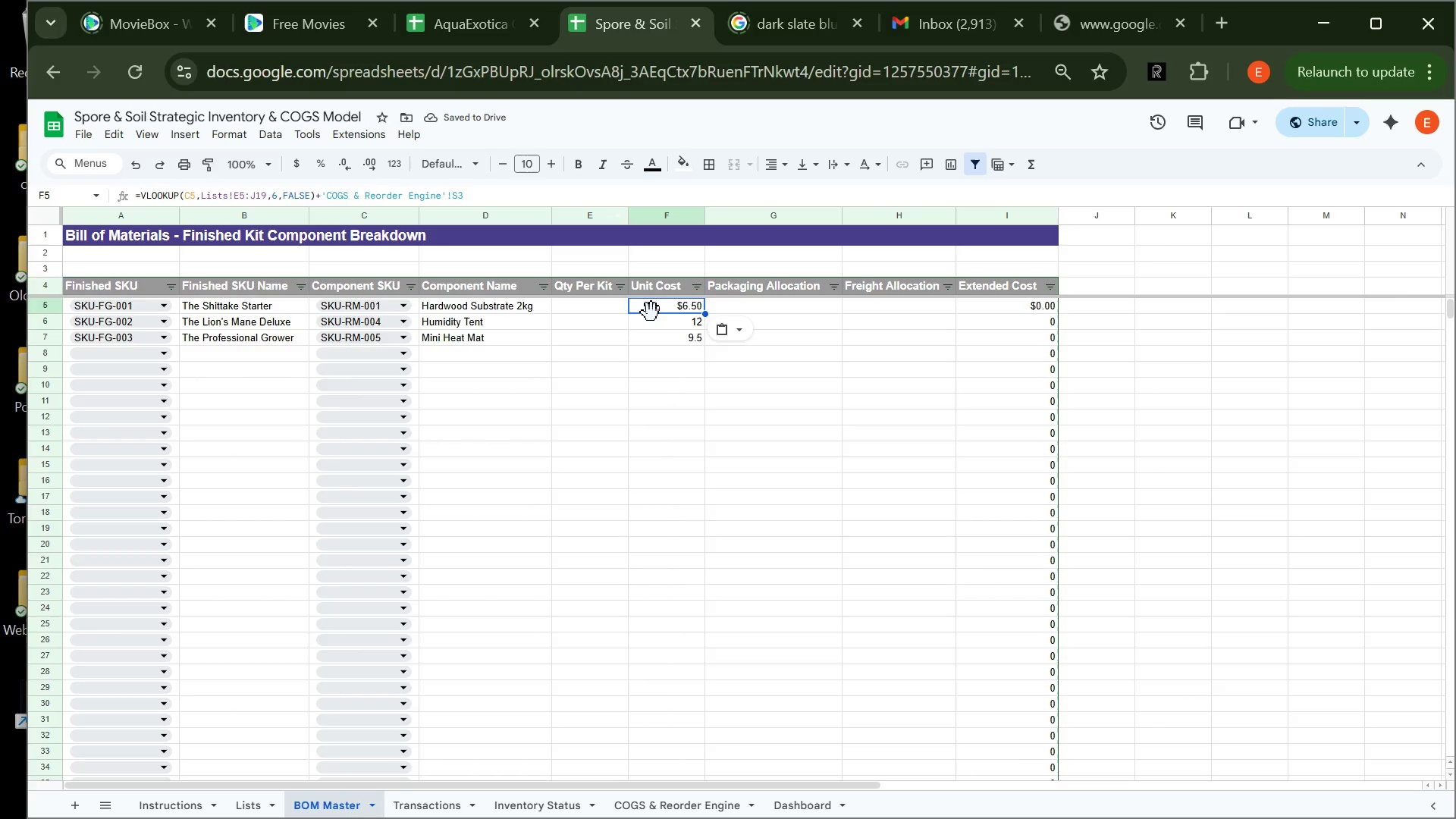 
wait(7.0)
 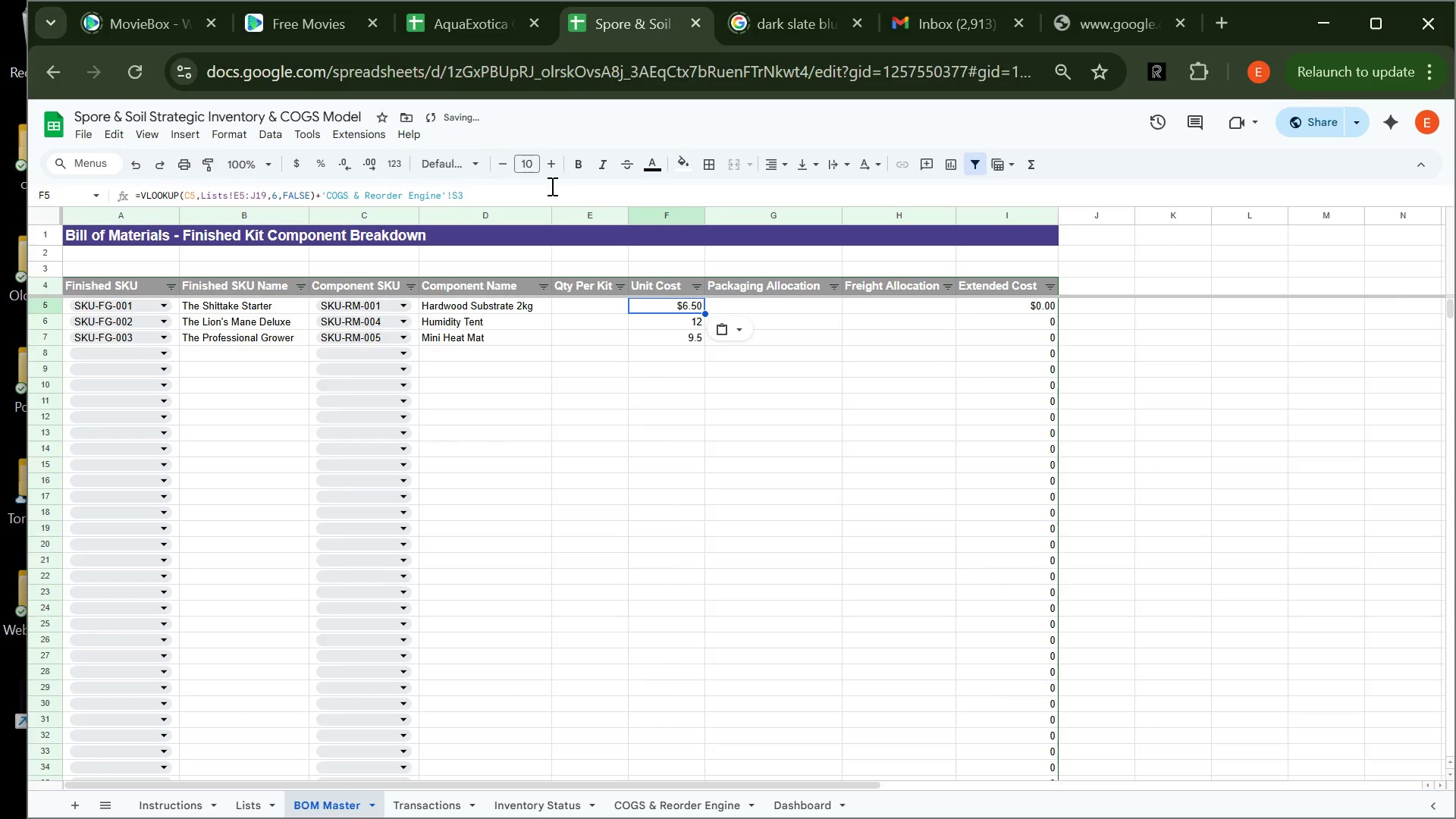 
left_click([602, 316])
 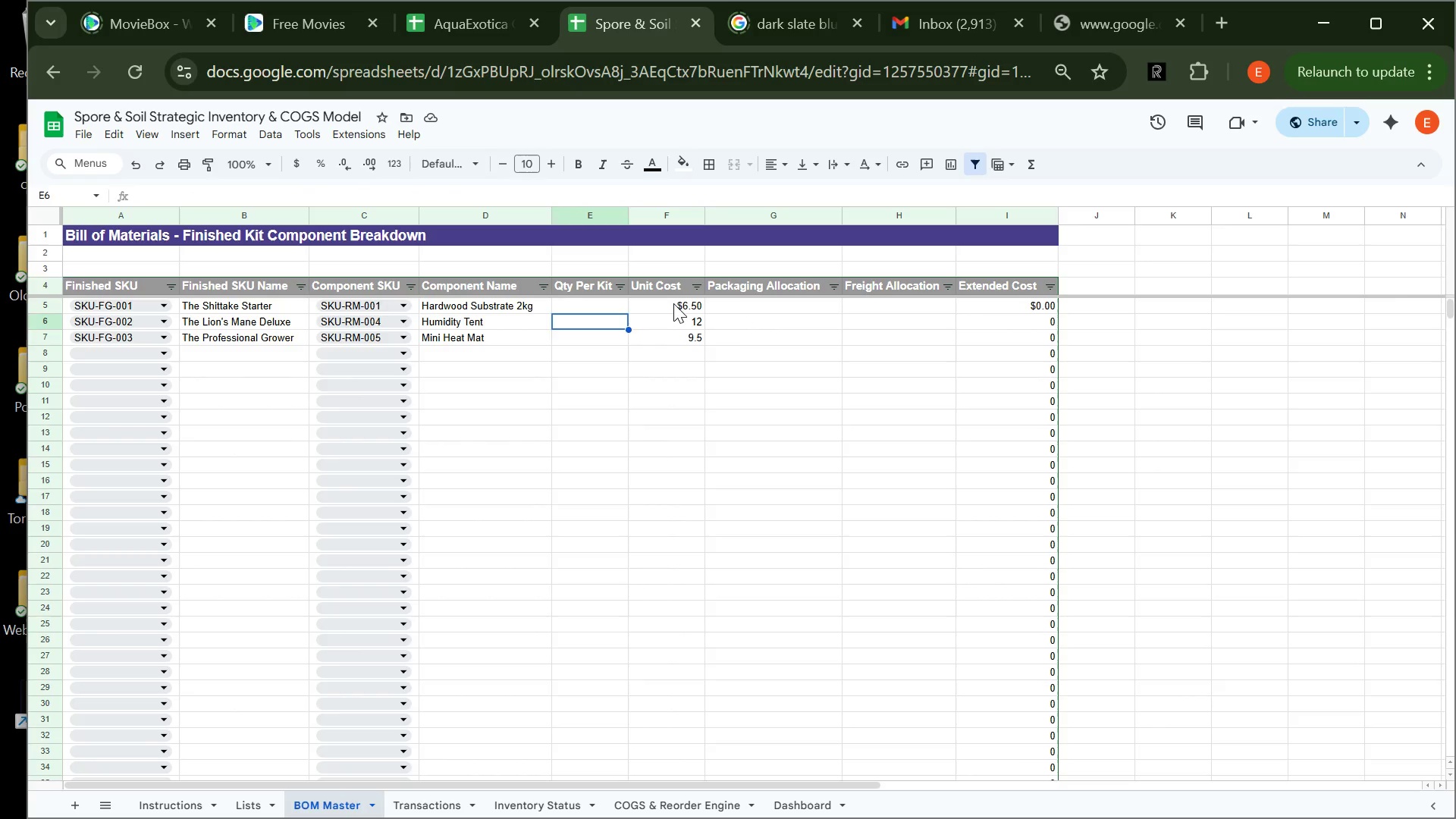 
left_click_drag(start_coordinate=[673, 303], to_coordinate=[694, 308])
 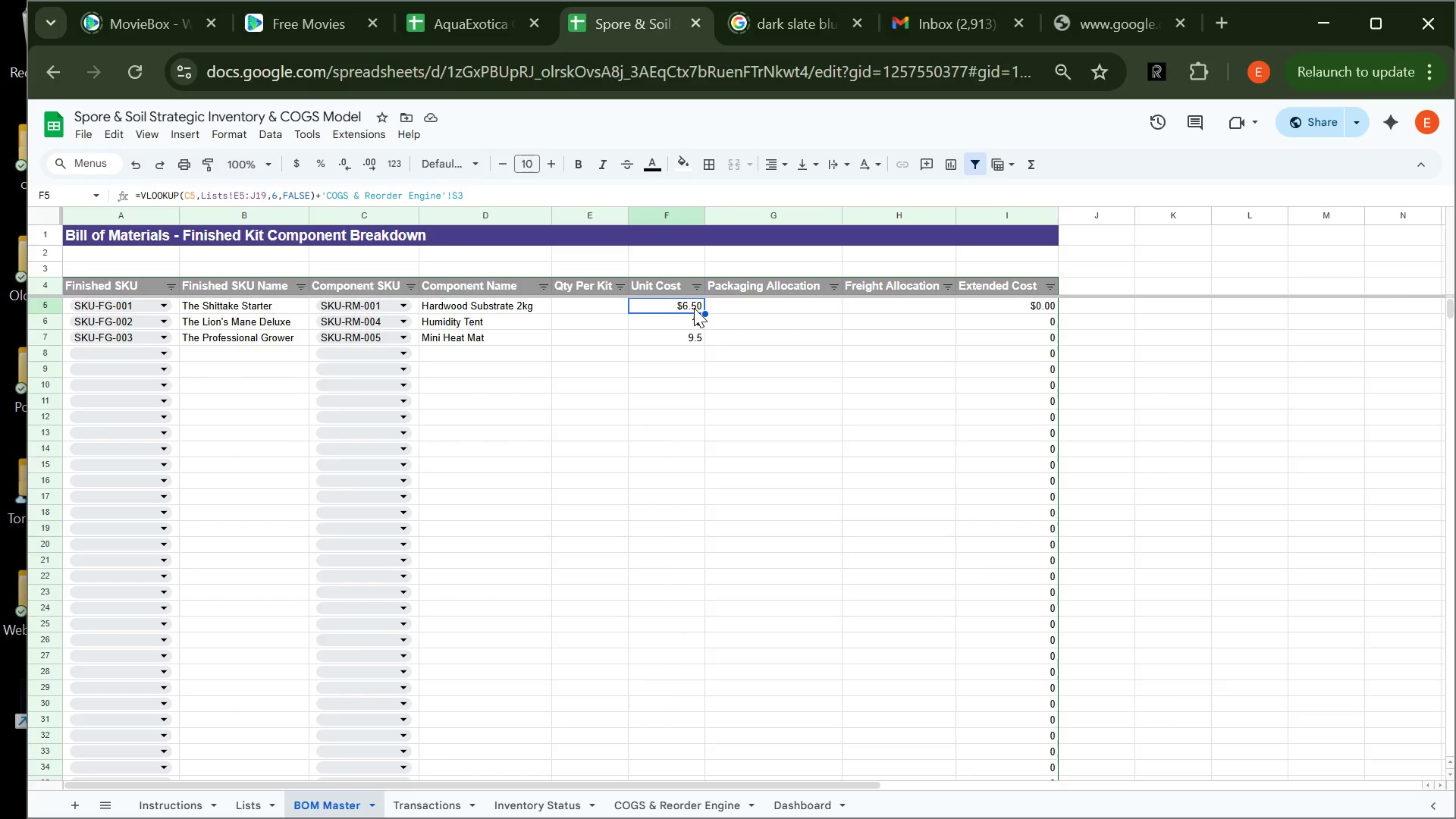 
left_click([694, 308])
 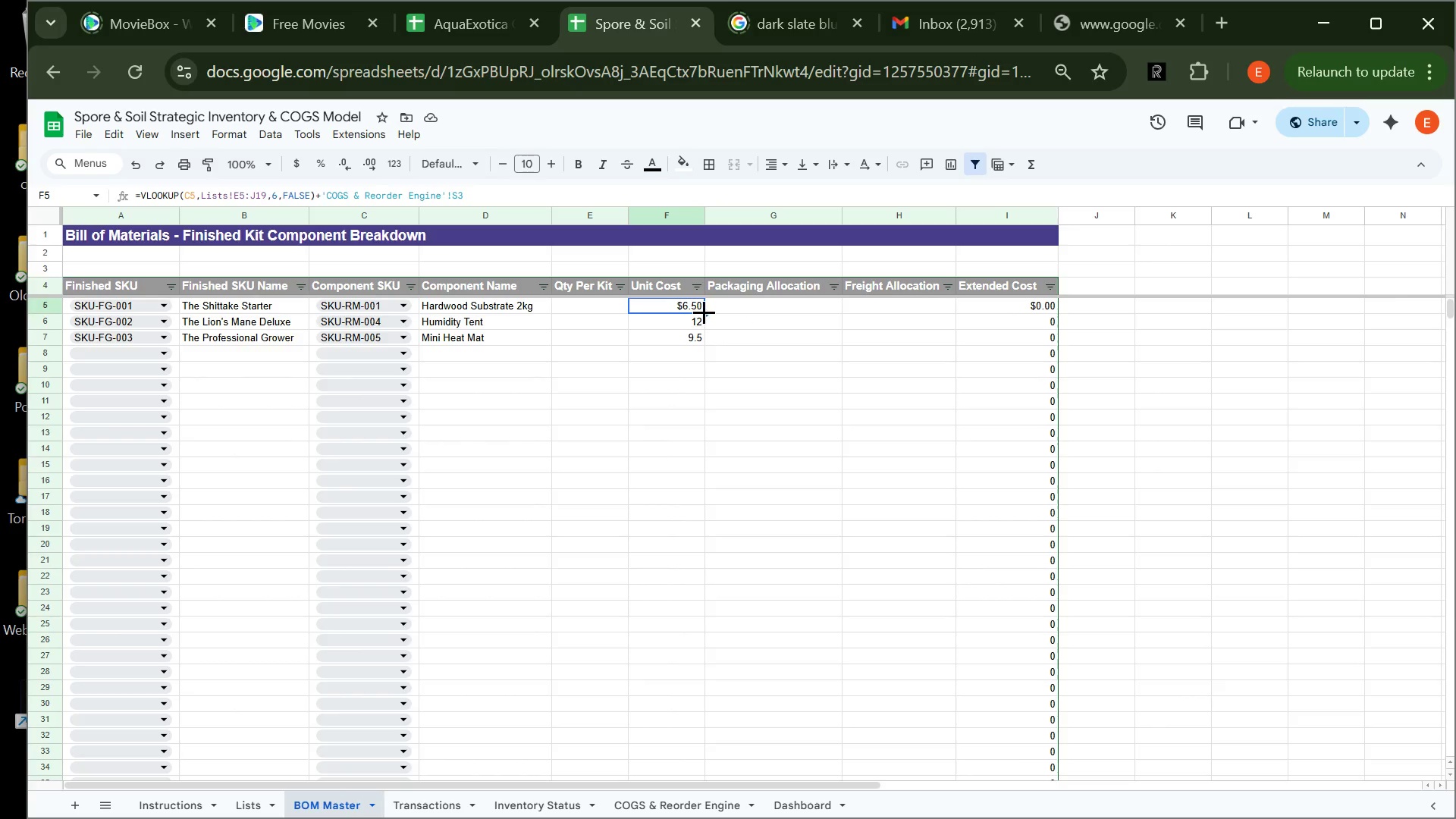 
left_click_drag(start_coordinate=[704, 312], to_coordinate=[695, 551])
 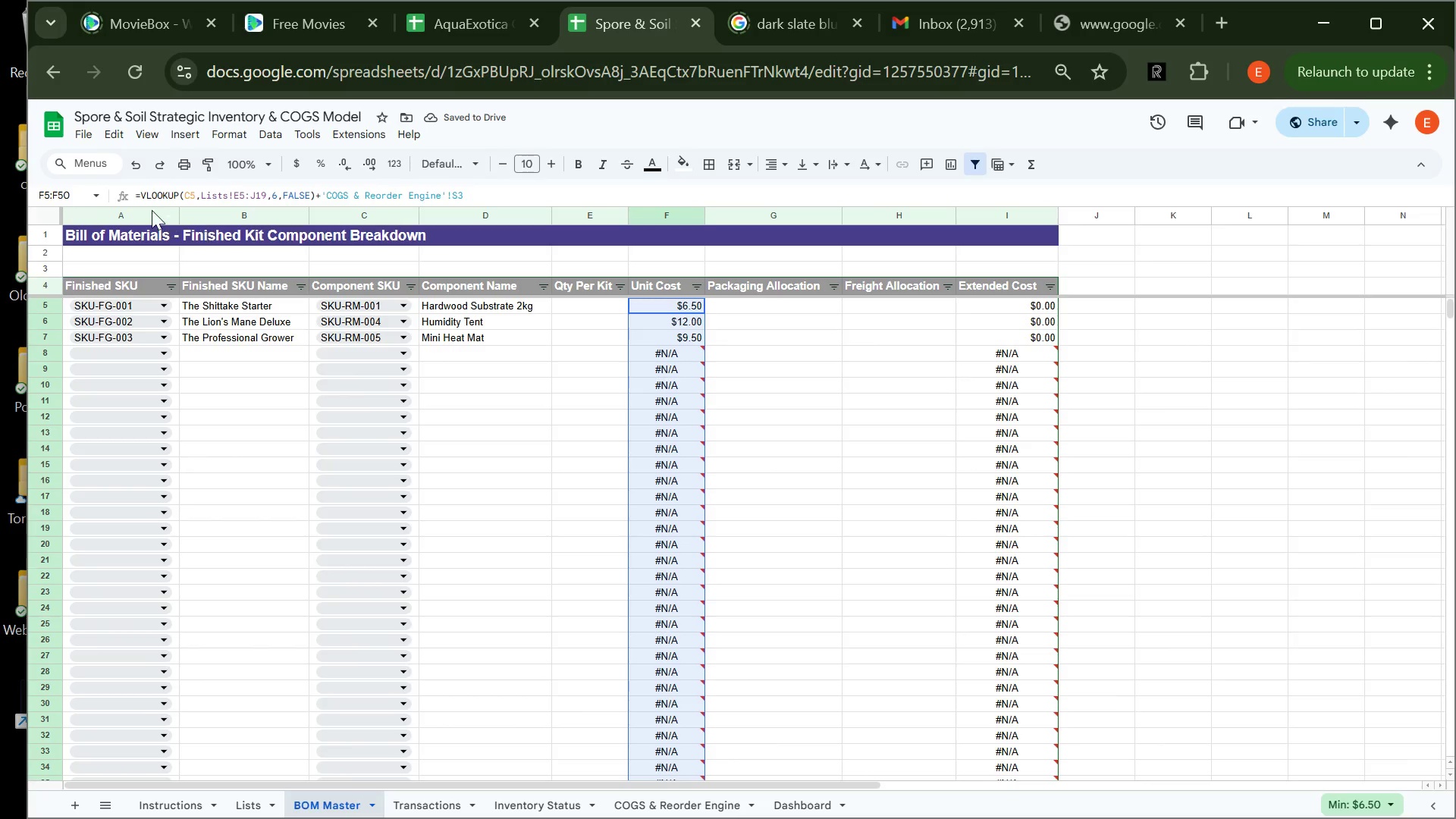 
wait(5.64)
 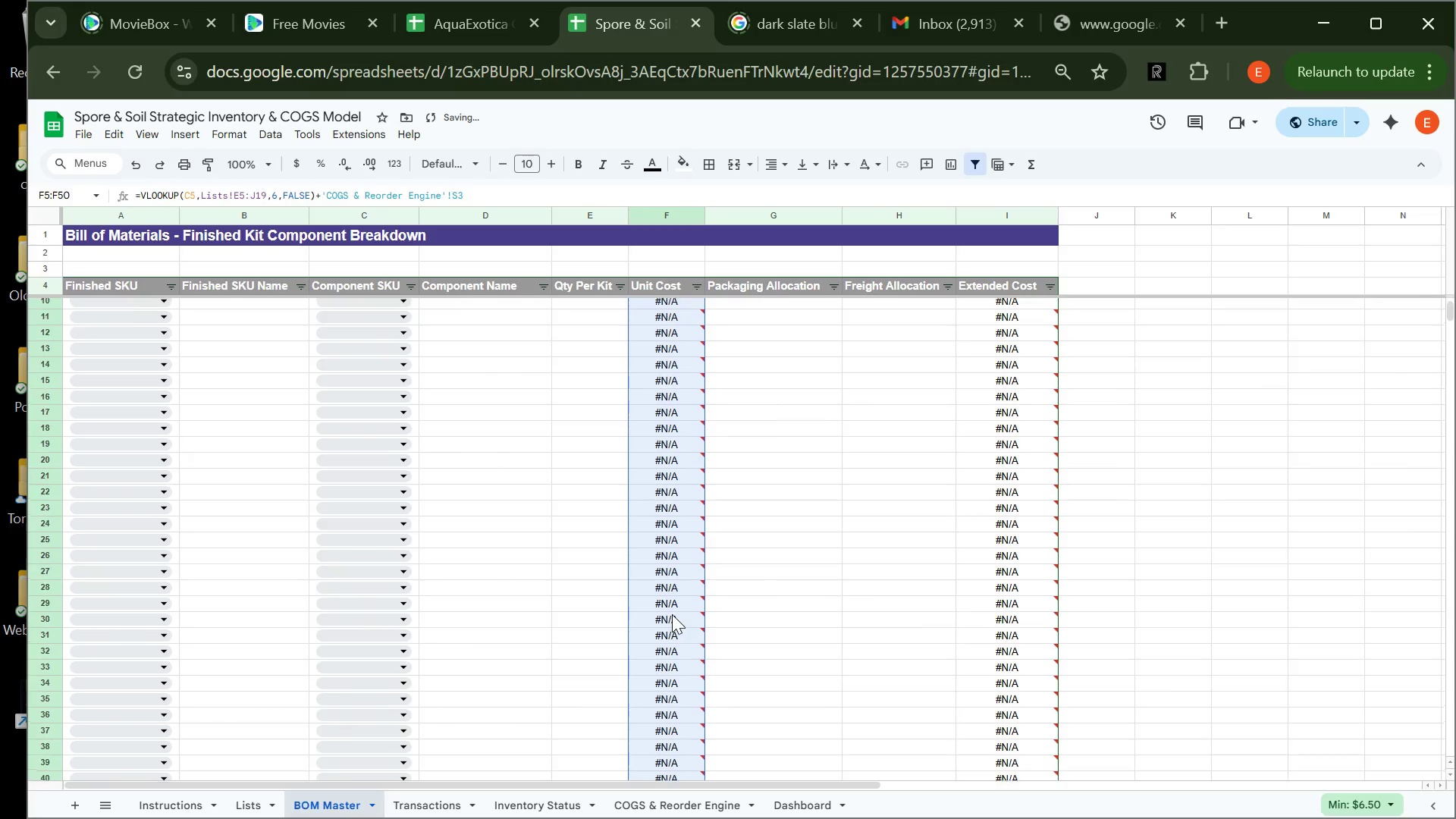 
left_click([140, 190])
 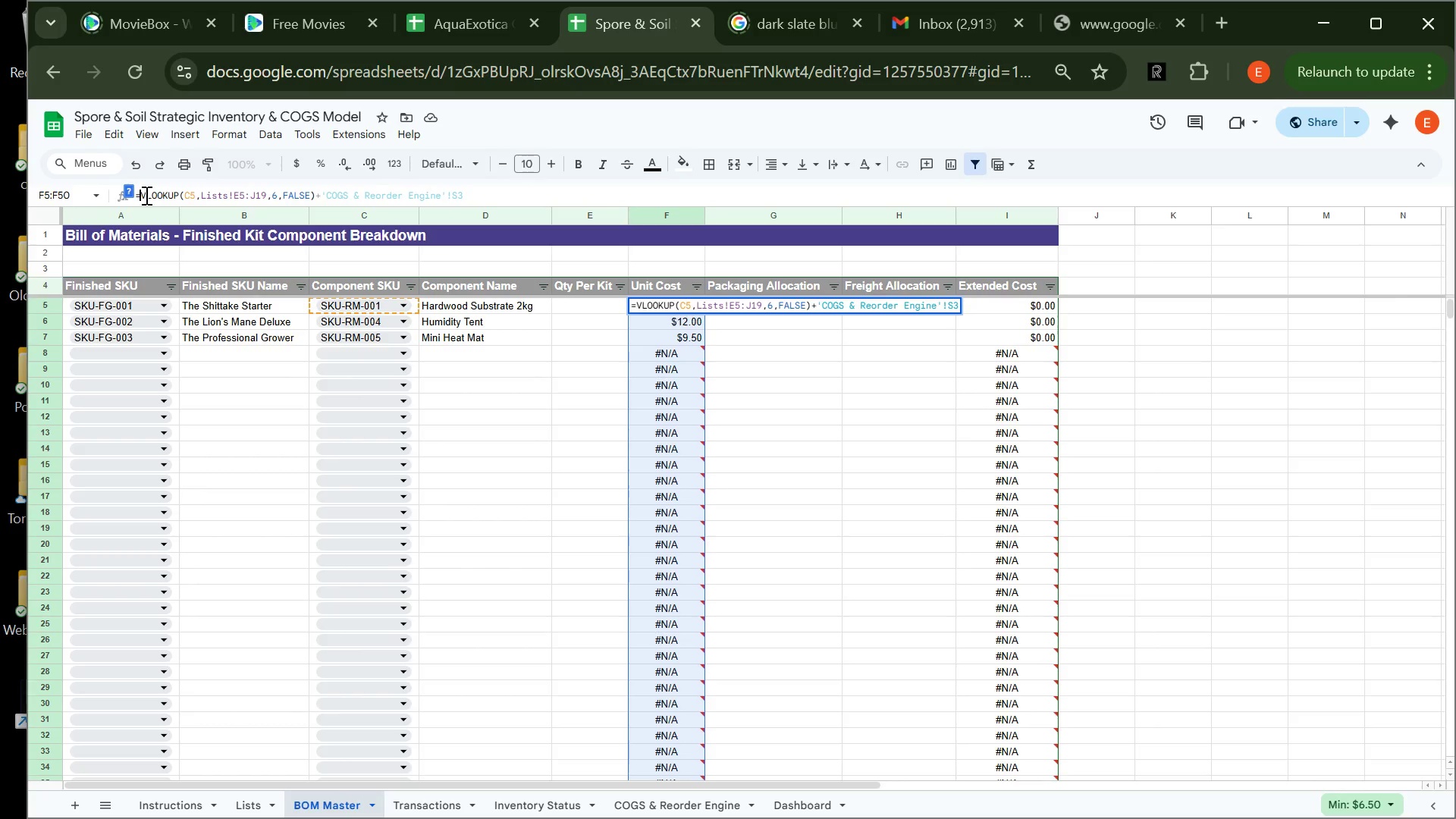 
type(IFERROR()
 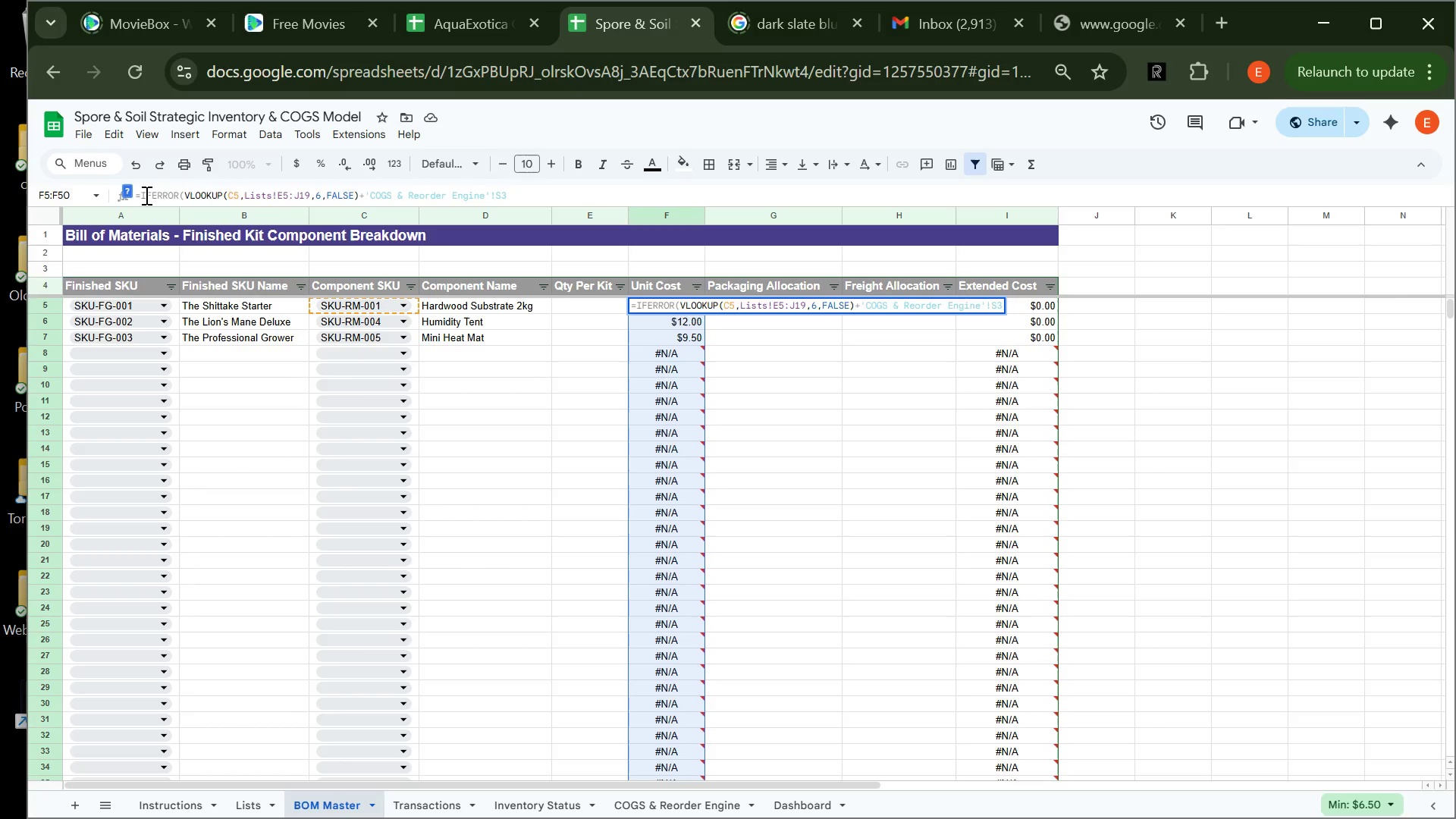 
left_click([538, 190])
 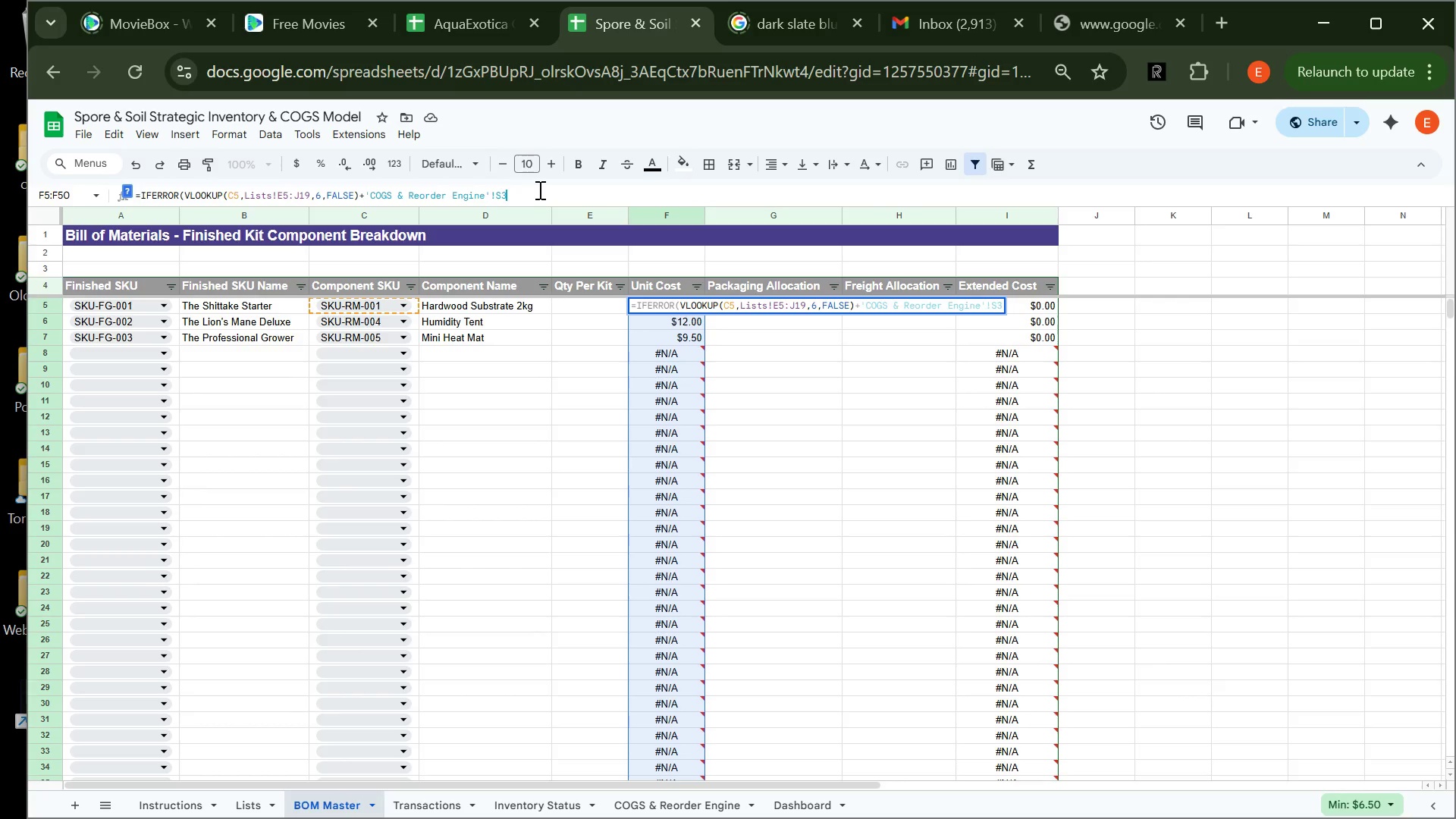 
key(Shift+0)
 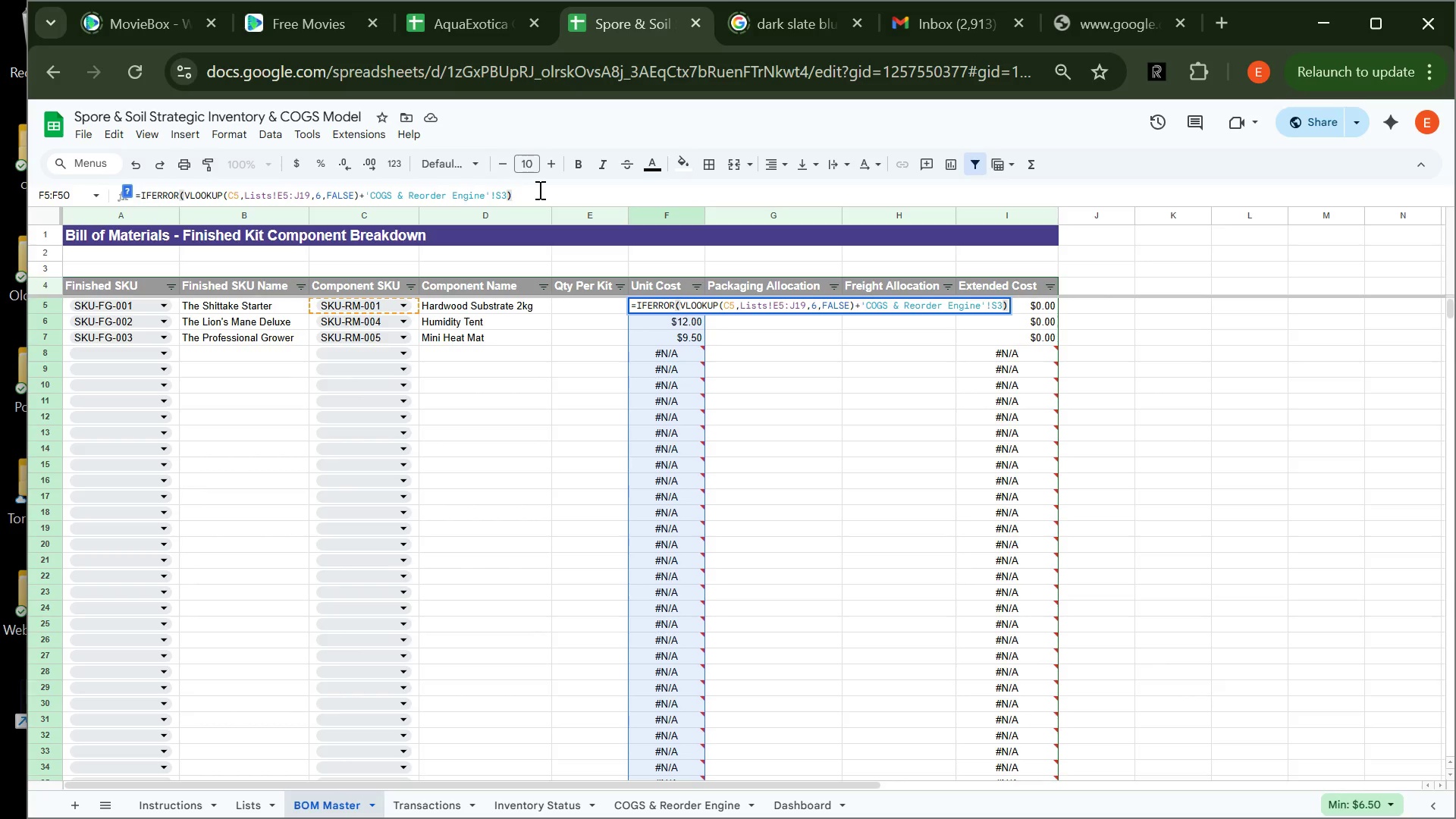 
key(Enter)
 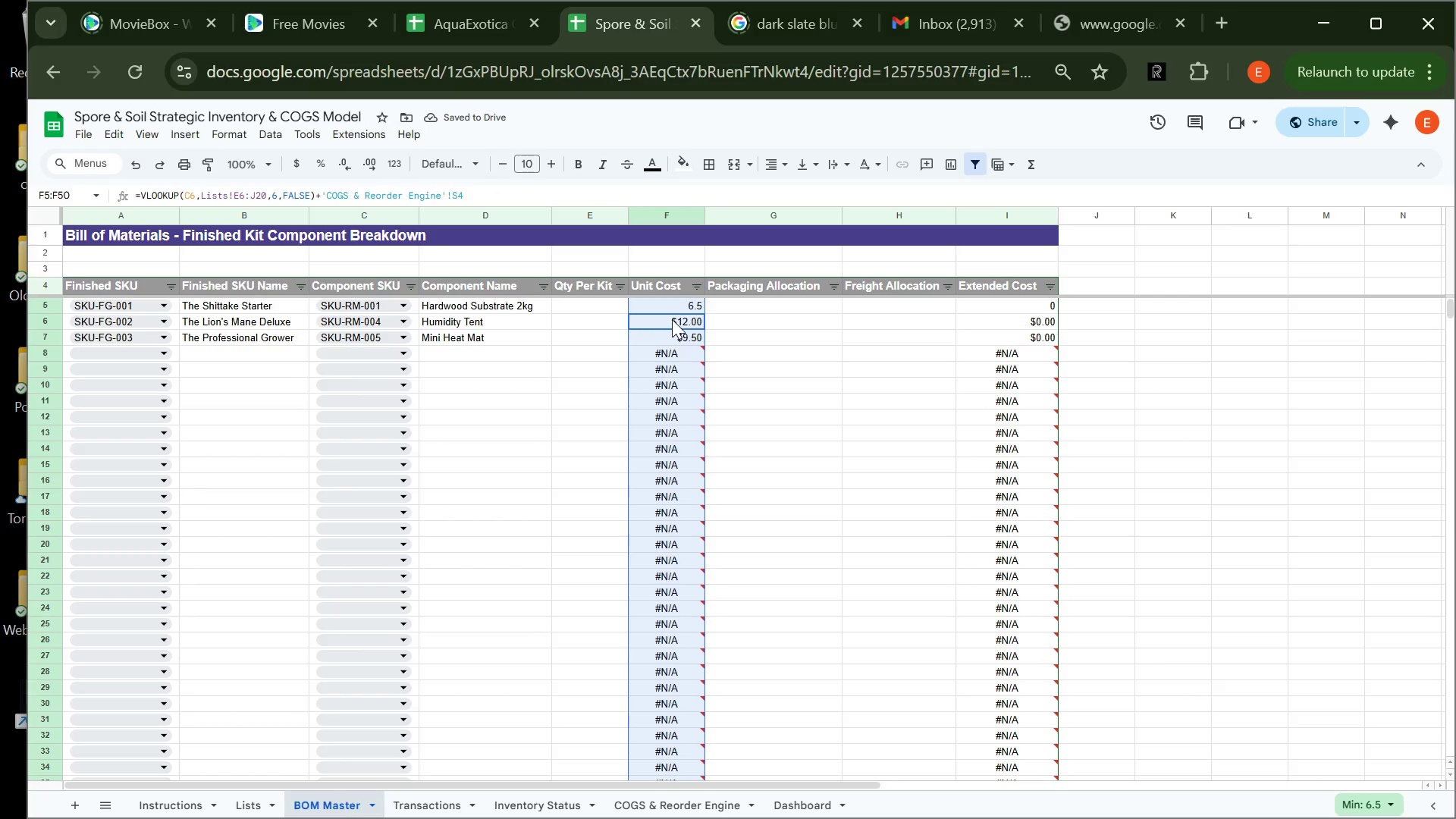 
left_click([677, 305])
 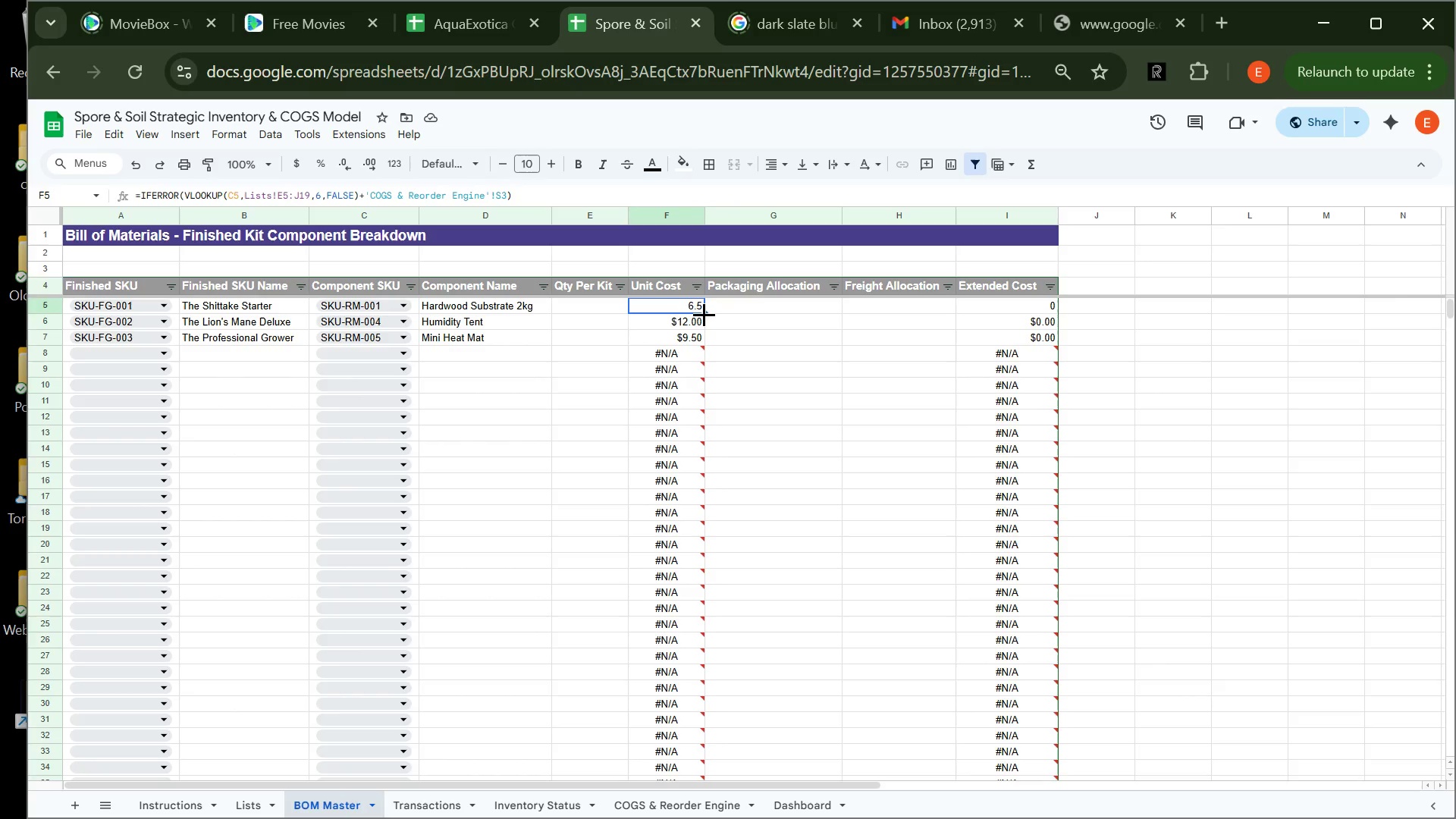 
wait(7.91)
 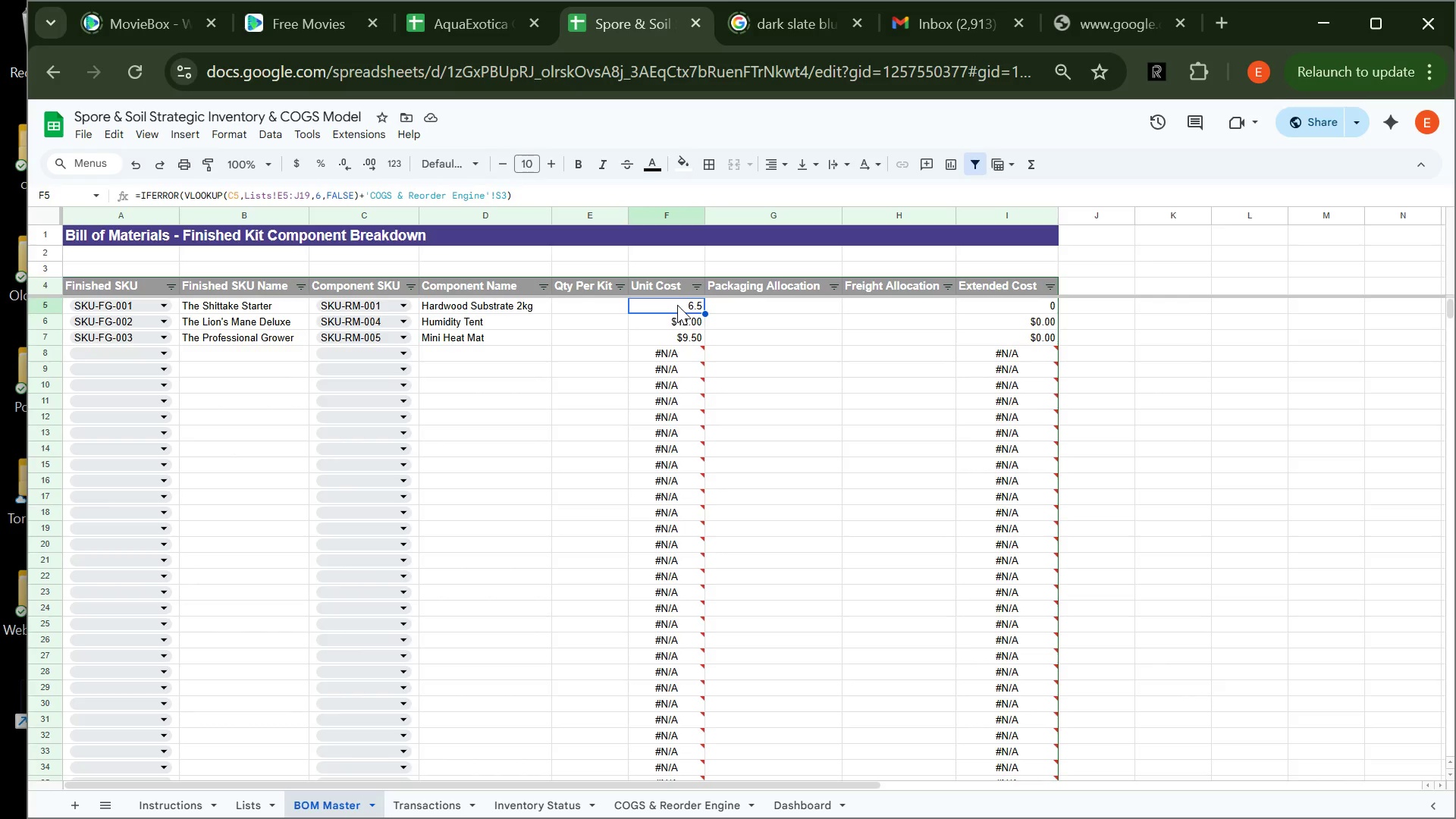 
left_click_drag(start_coordinate=[704, 313], to_coordinate=[707, 526])
 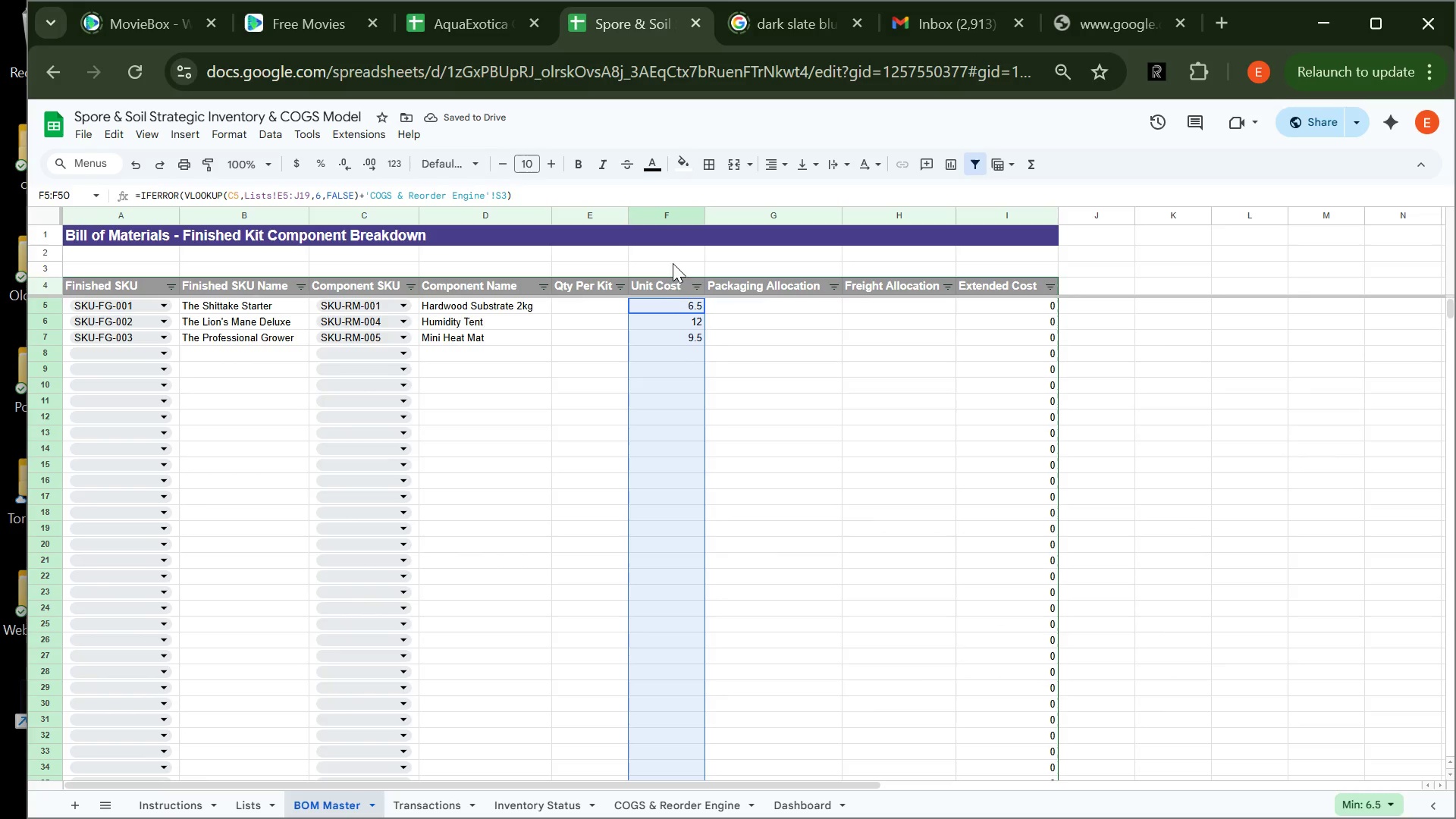 
left_click([666, 209])
 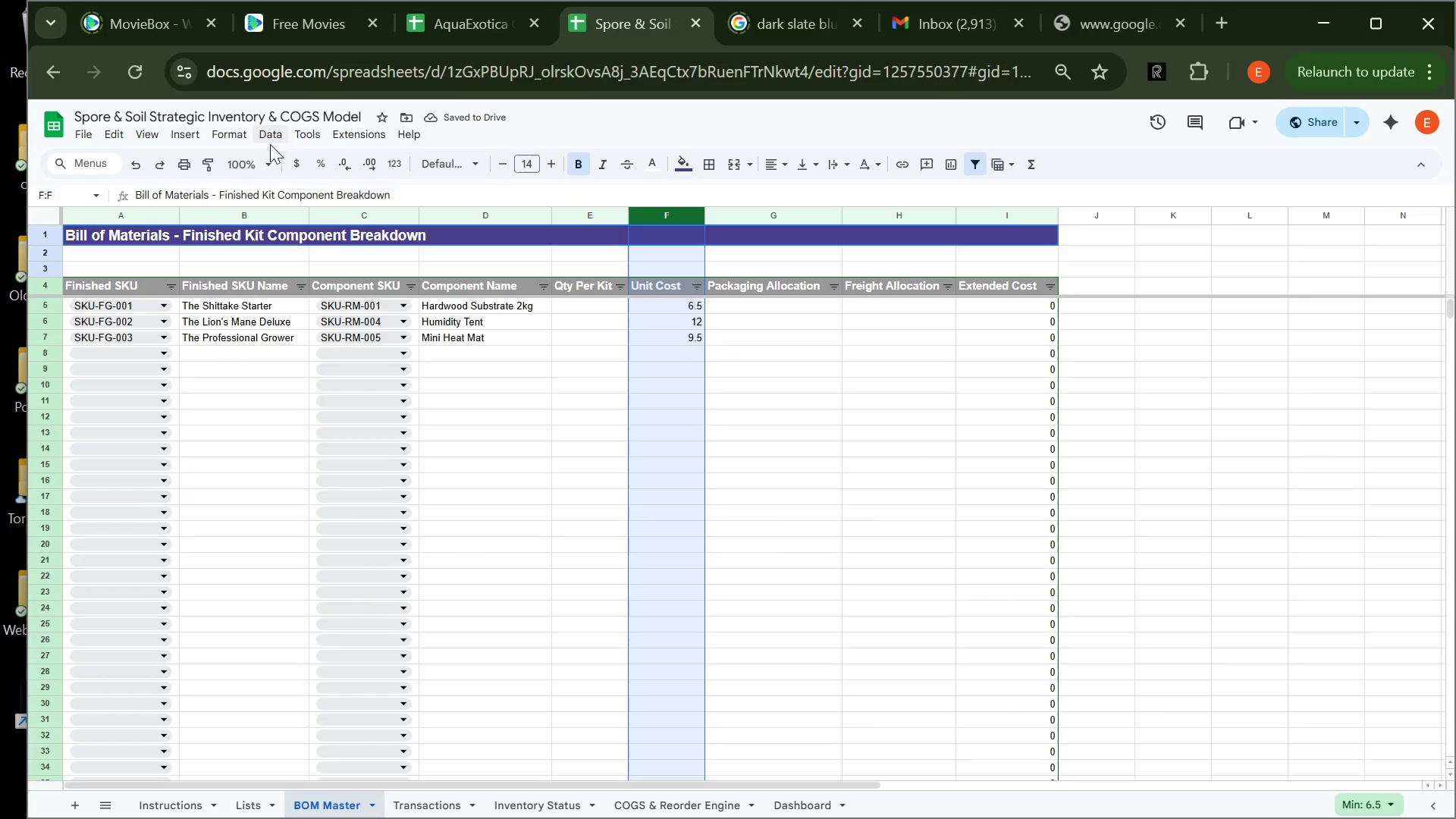 
left_click_drag(start_coordinate=[231, 143], to_coordinate=[232, 139])
 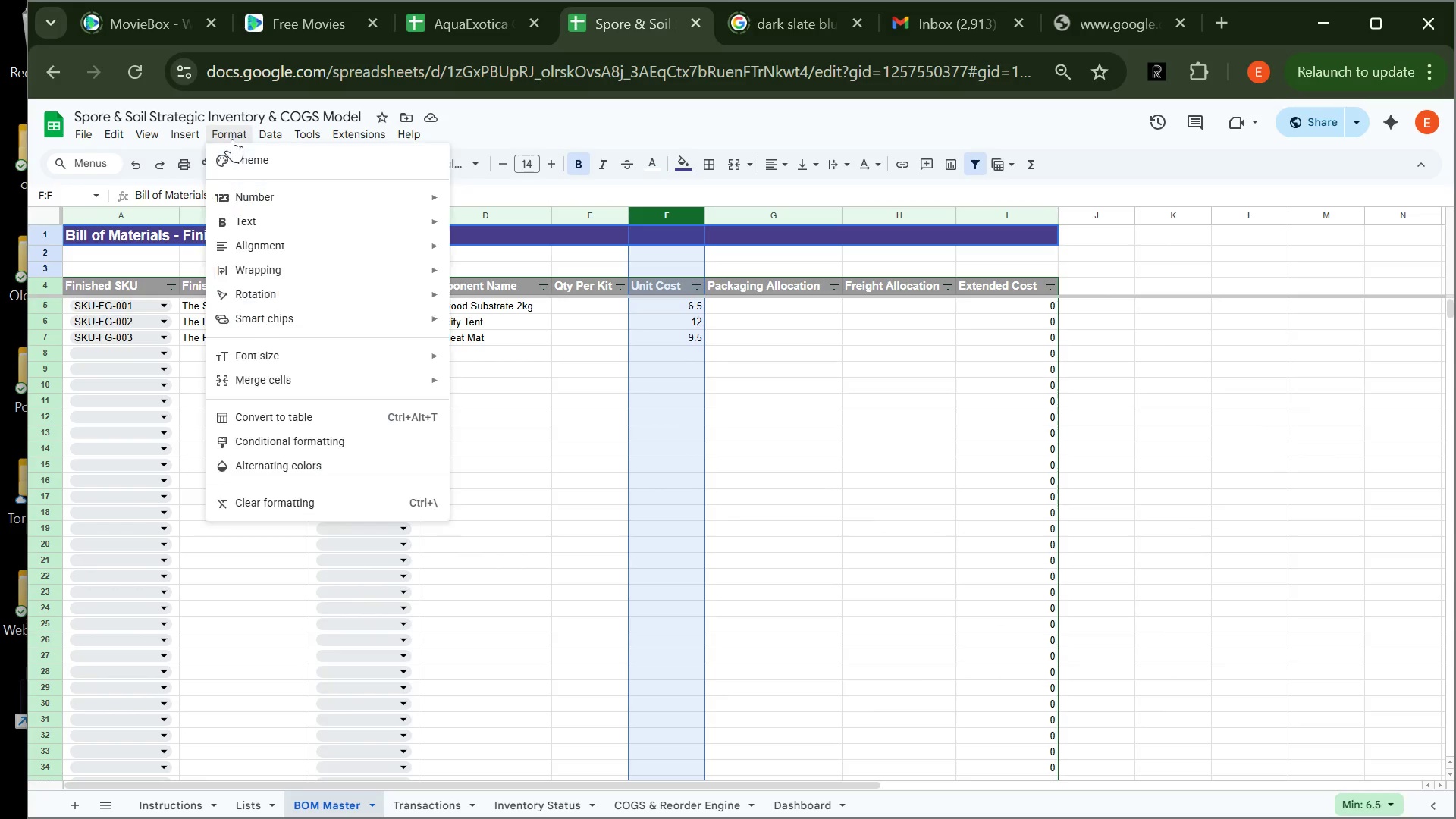 
left_click([232, 139])
 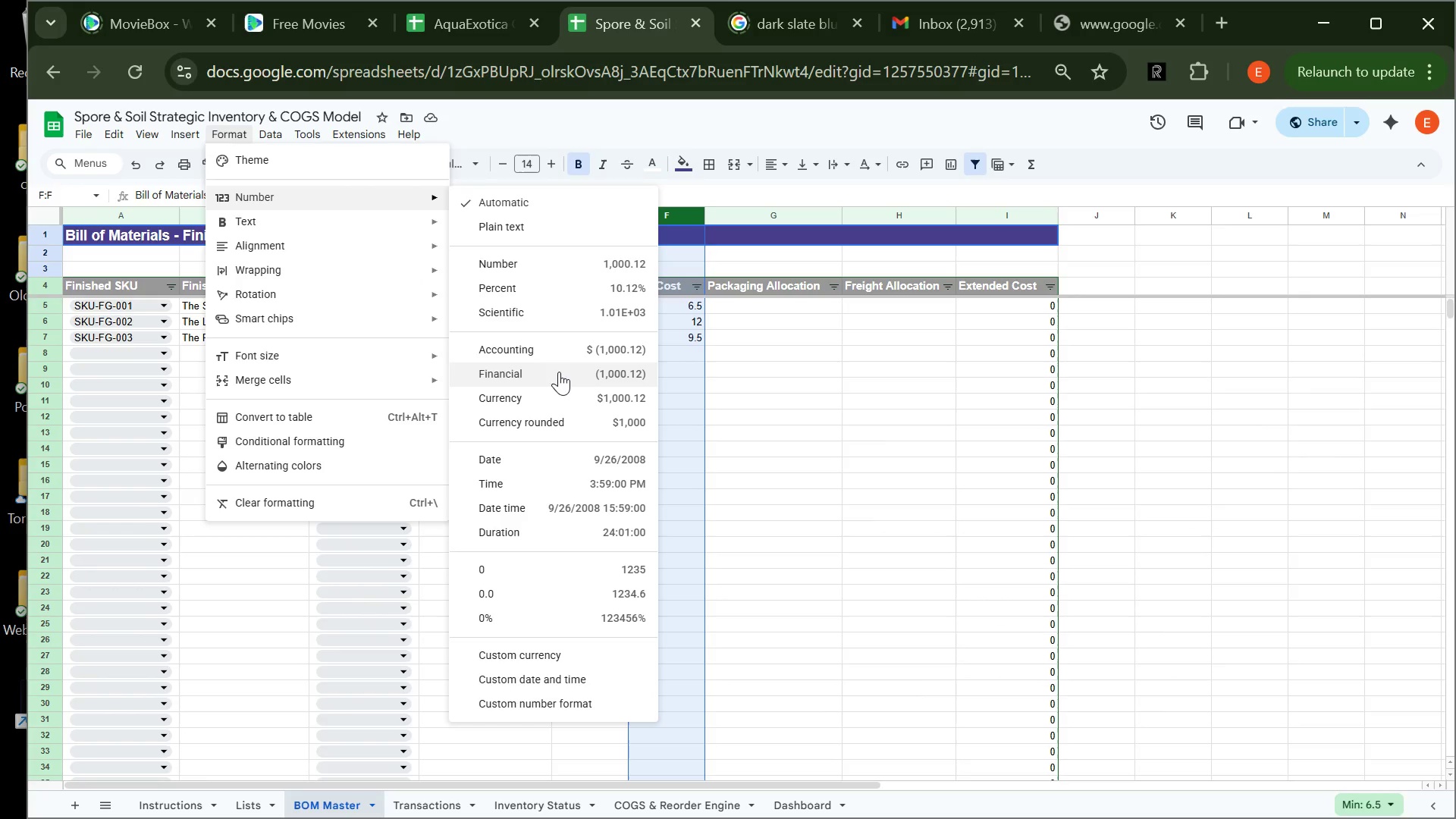 
left_click([574, 403])
 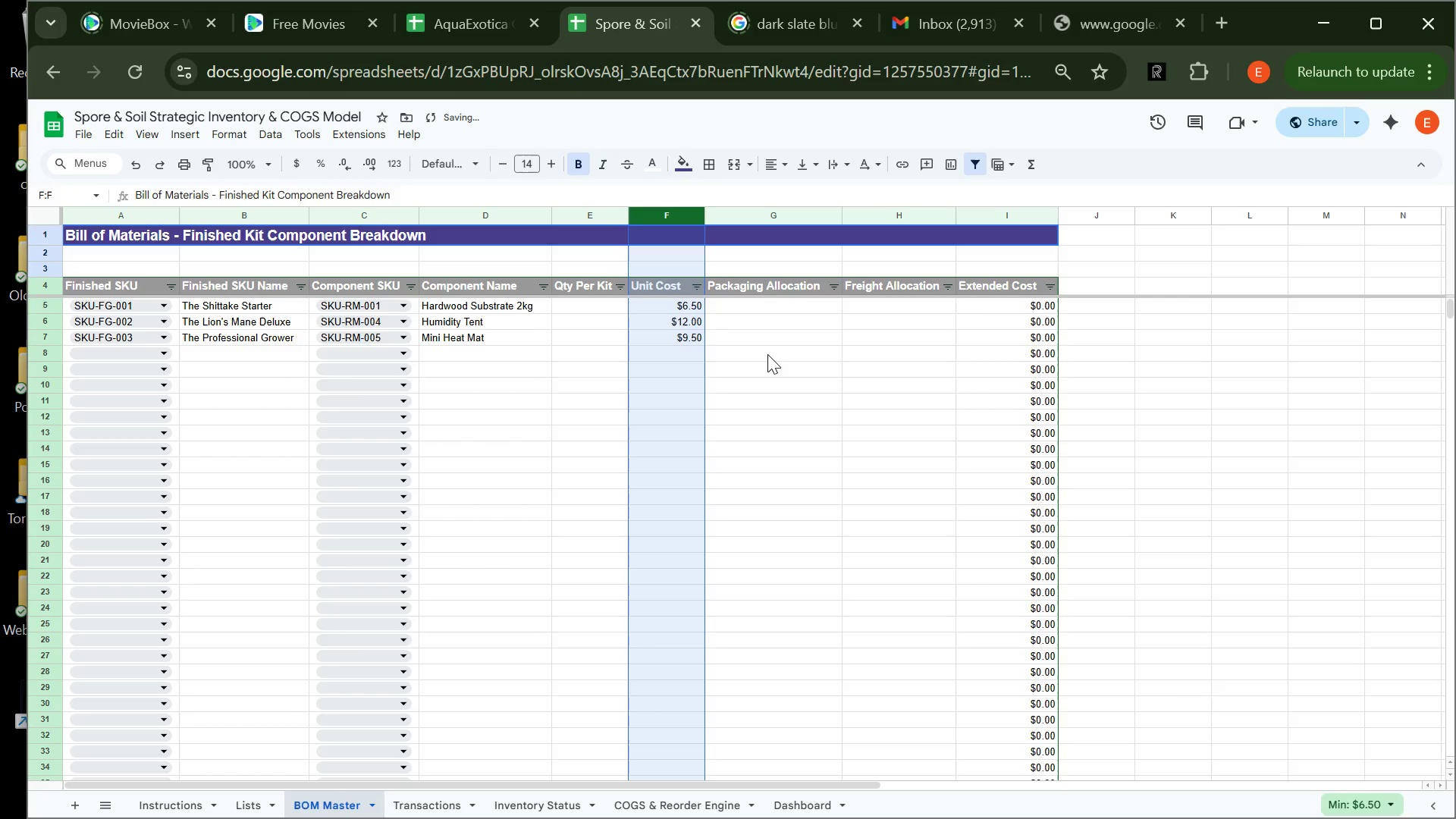 
left_click([767, 354])
 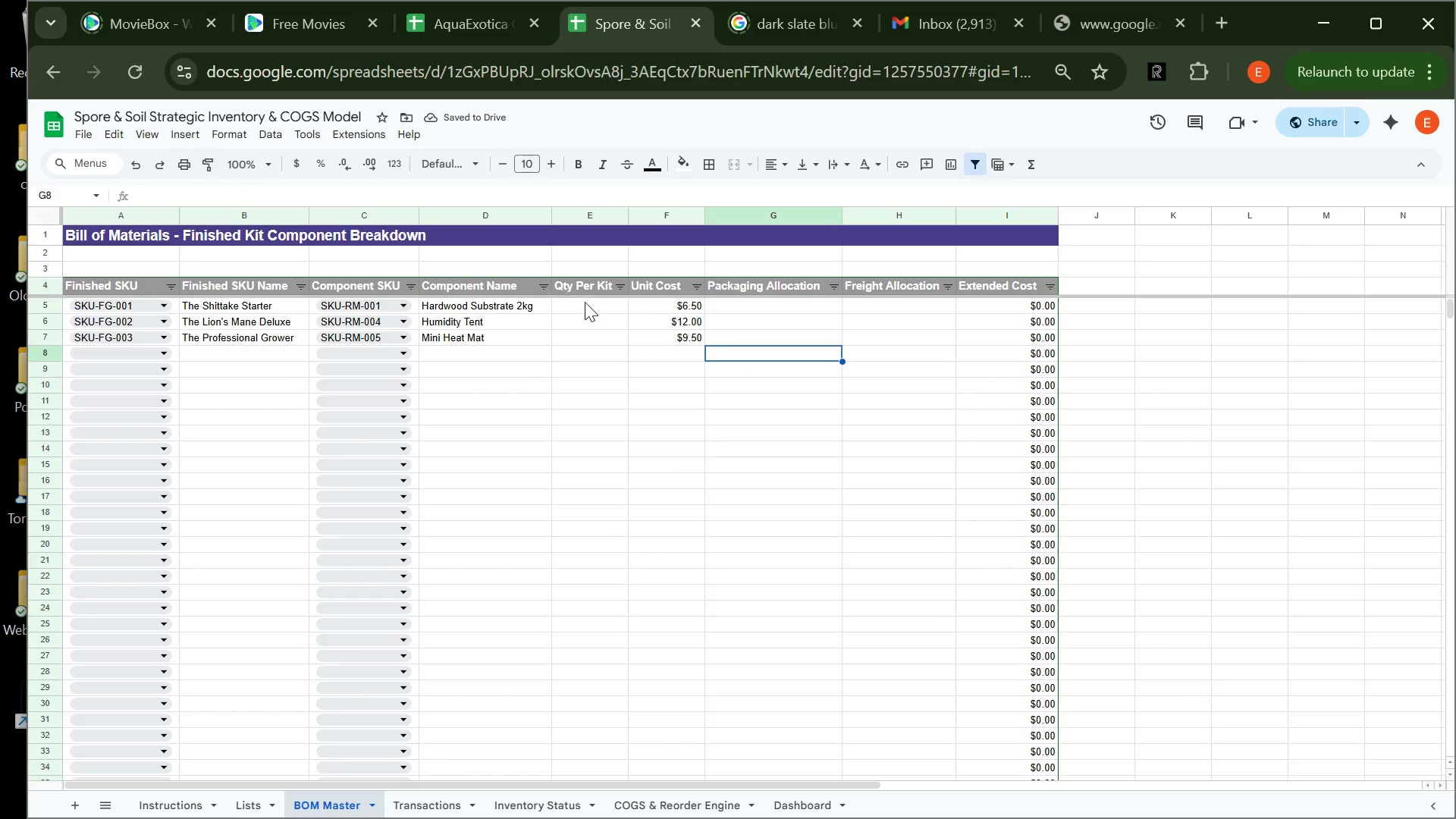 
left_click([587, 304])
 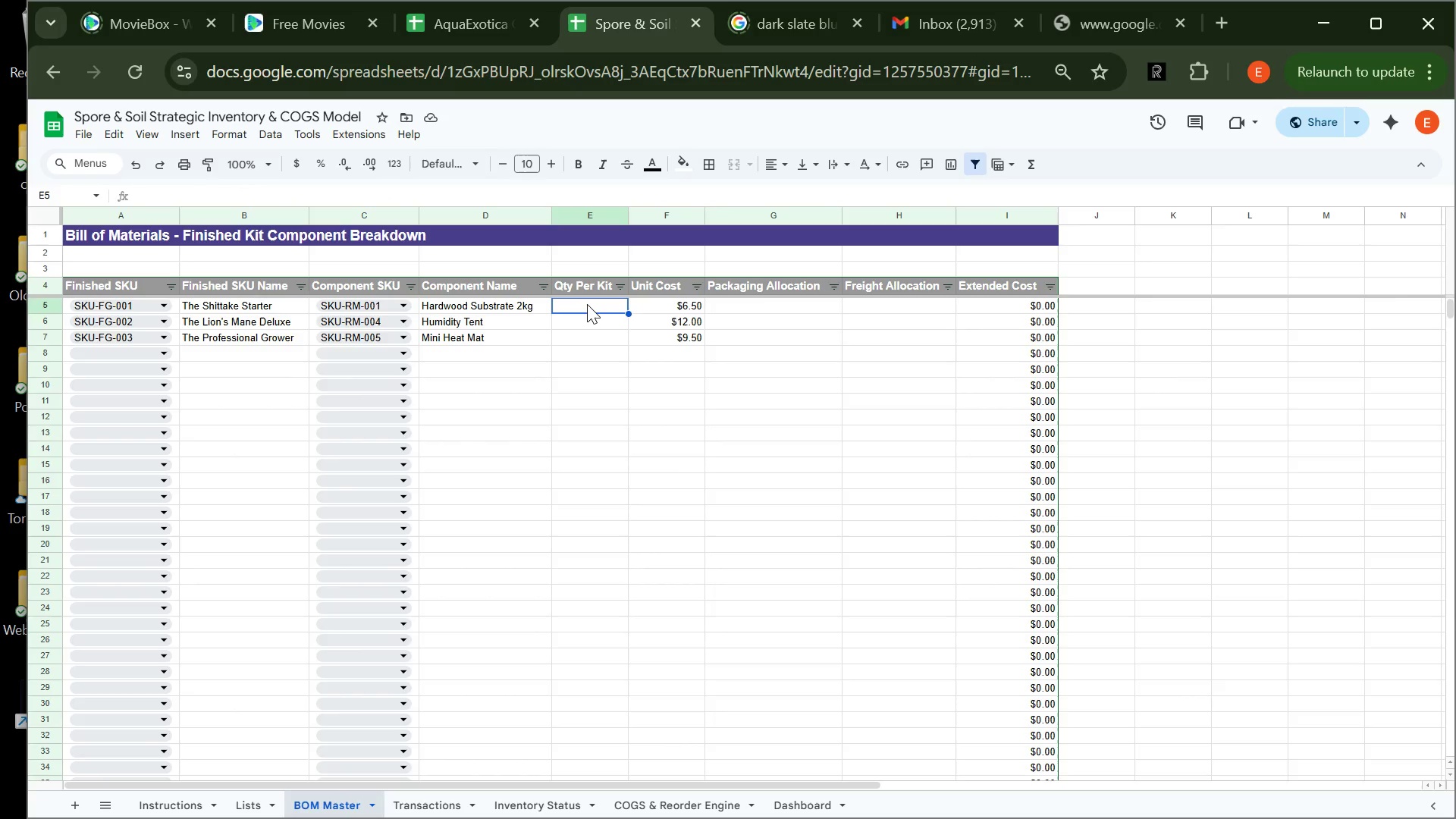 
key(2)
 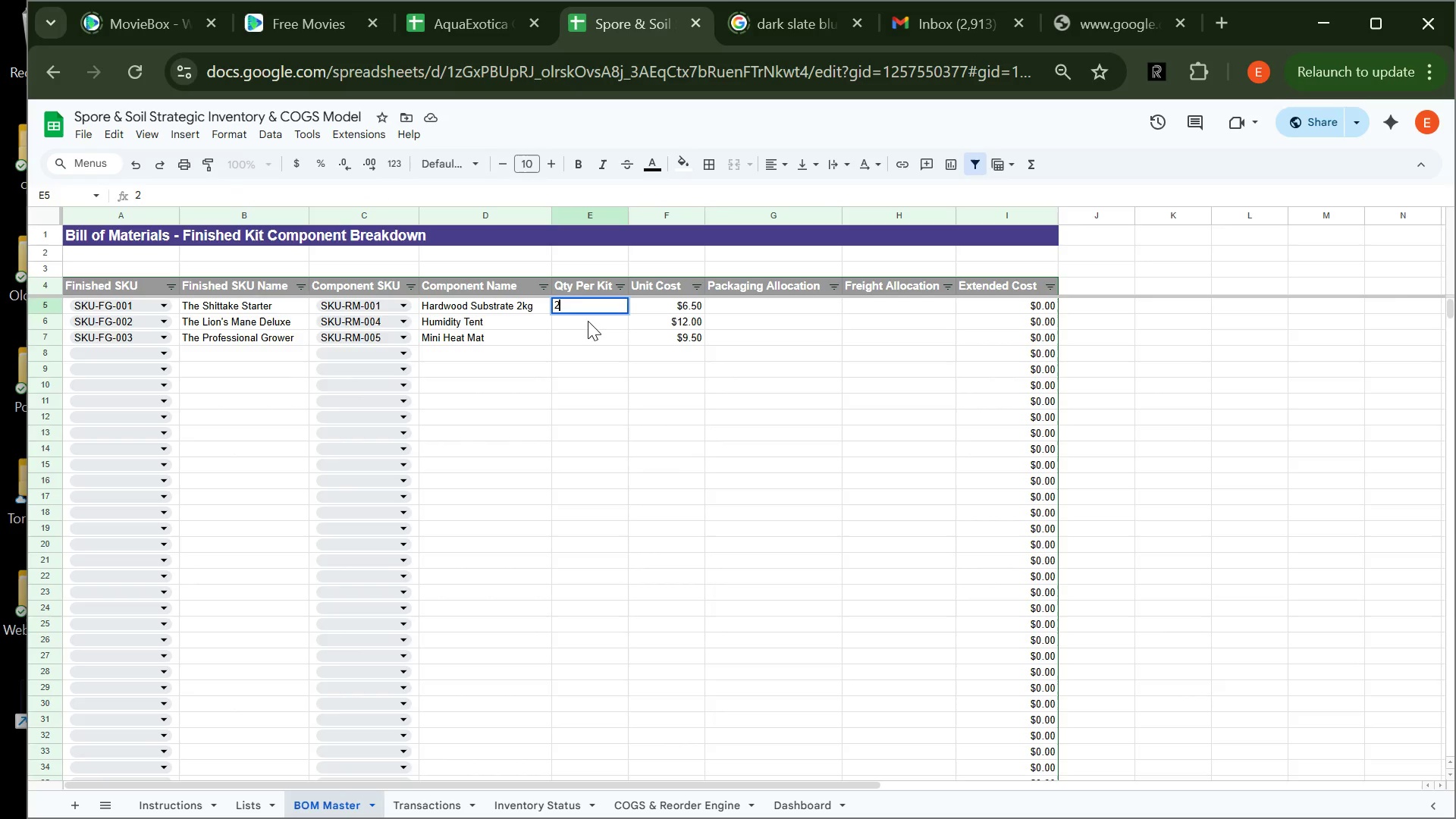 
left_click([588, 321])
 